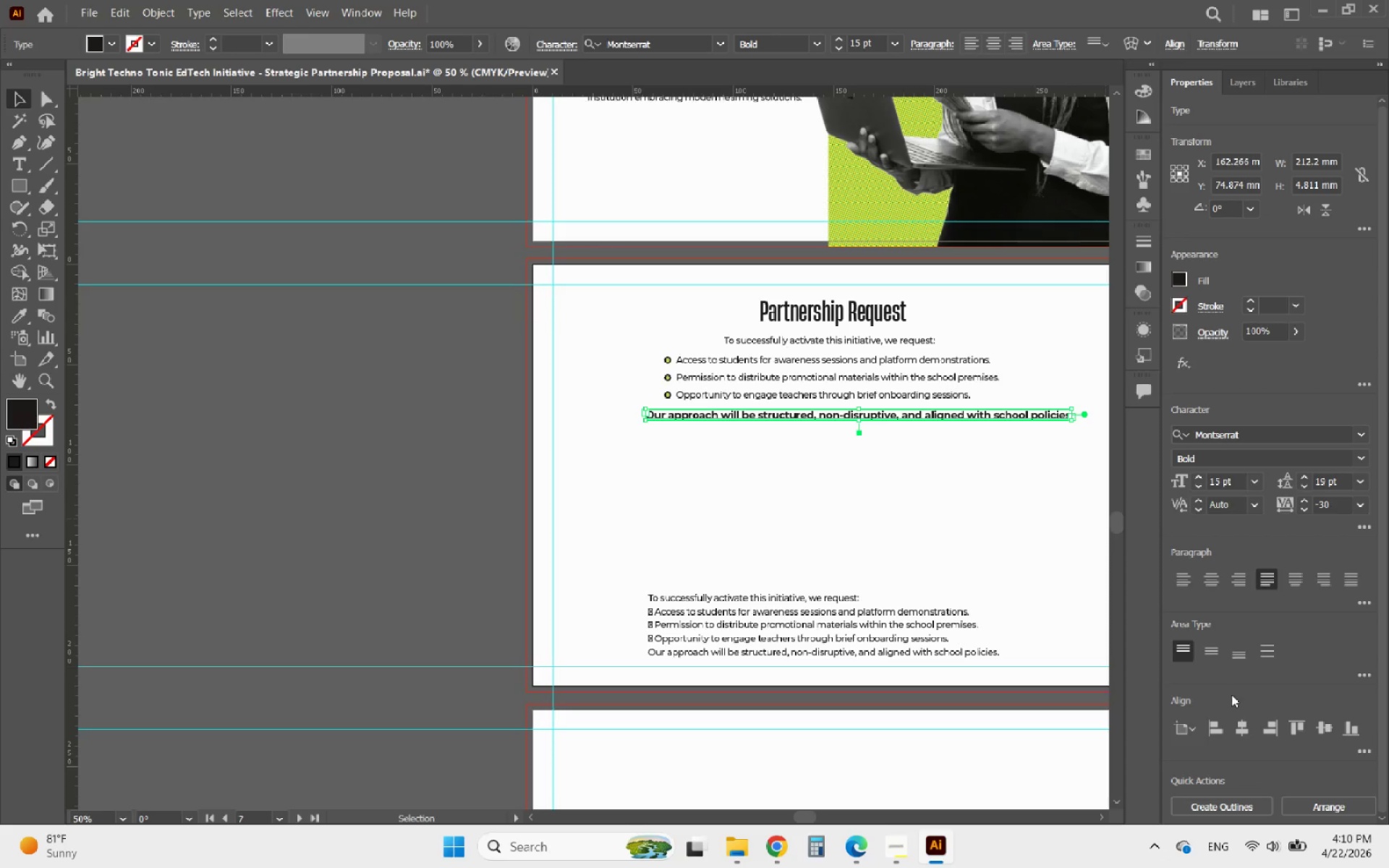 
left_click([1233, 727])
 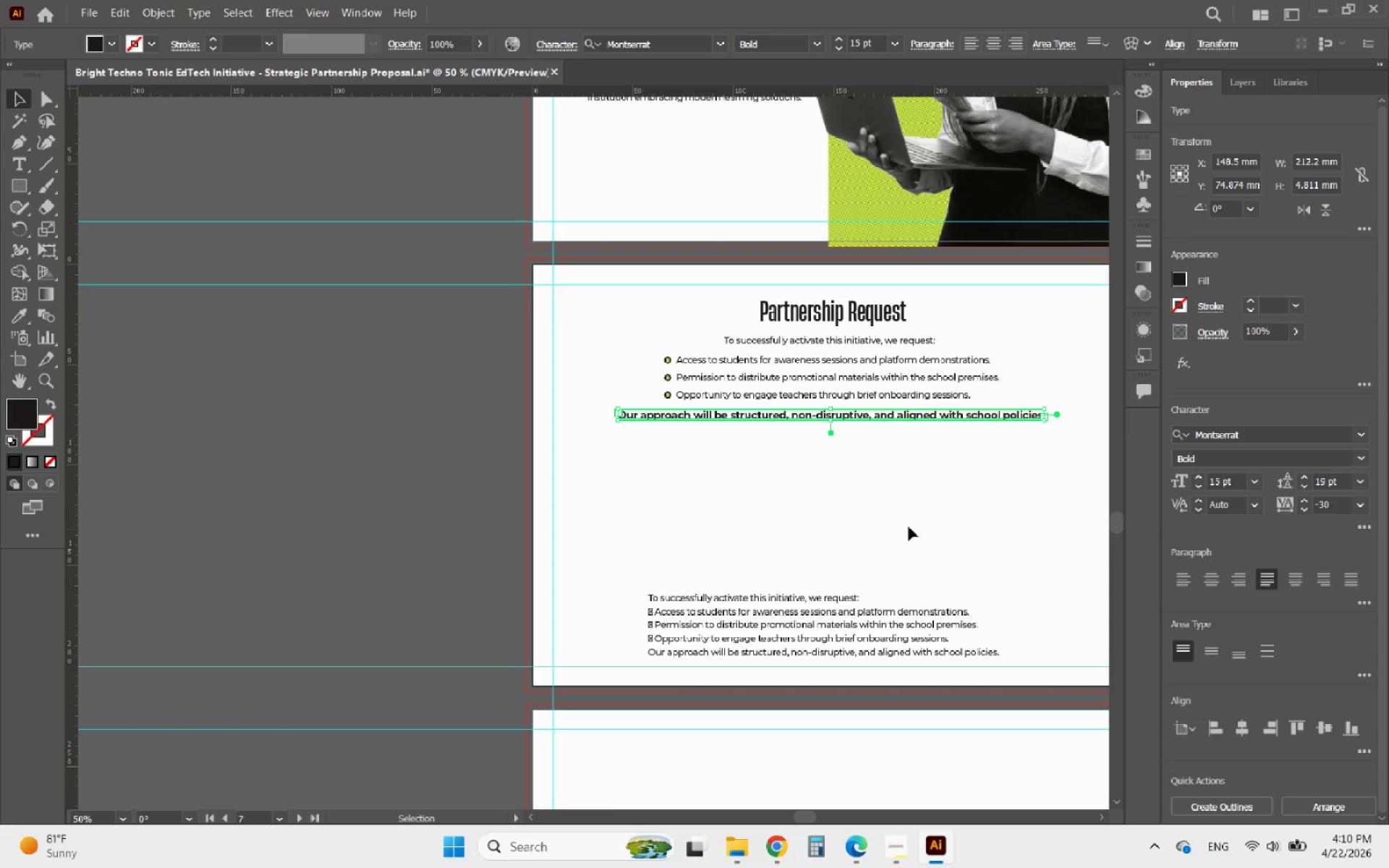 
left_click([877, 513])
 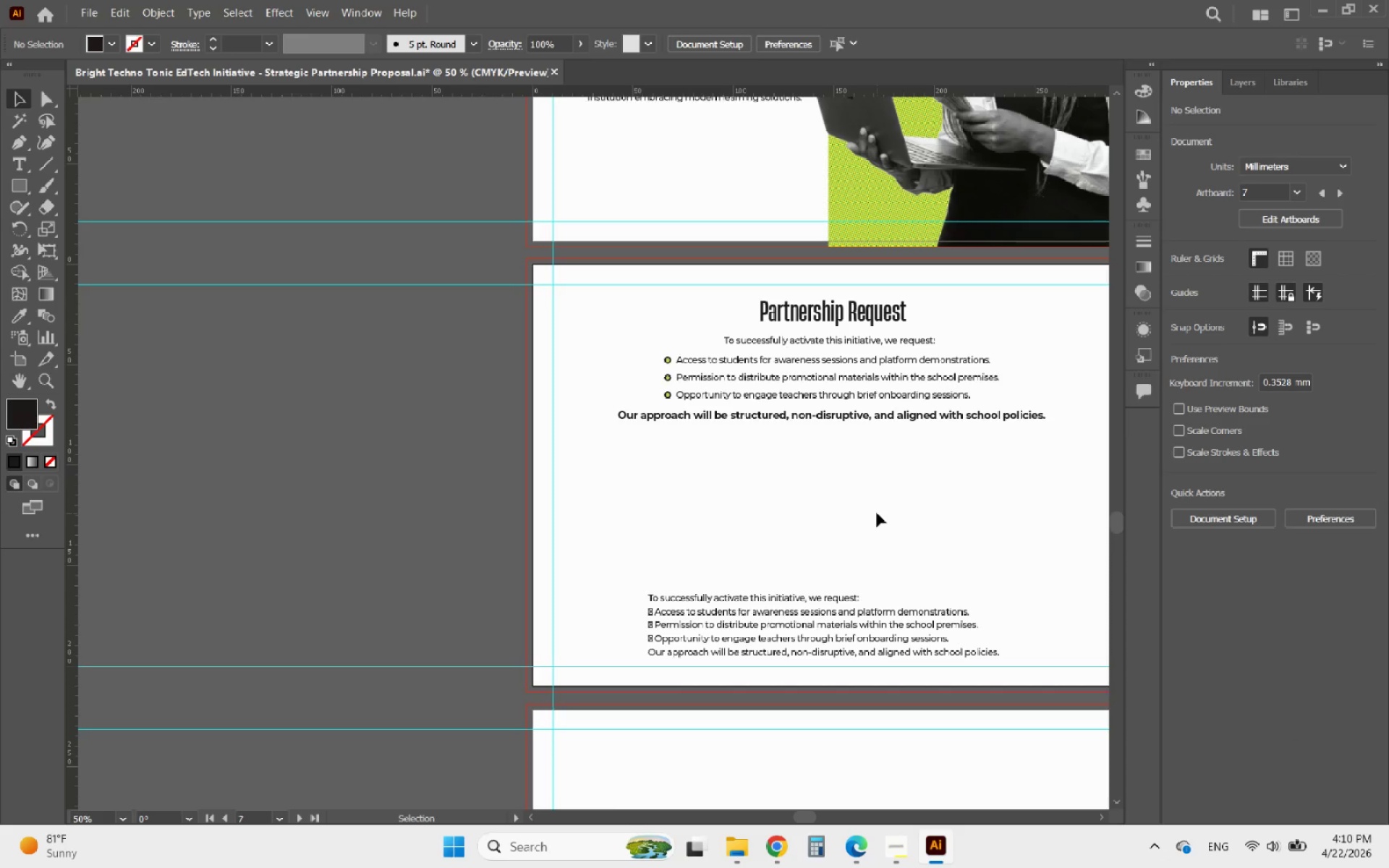 
hold_key(key=AltLeft, duration=1.16)
scroll: coordinate [510, 383], scroll_direction: down, amount: 1.0
 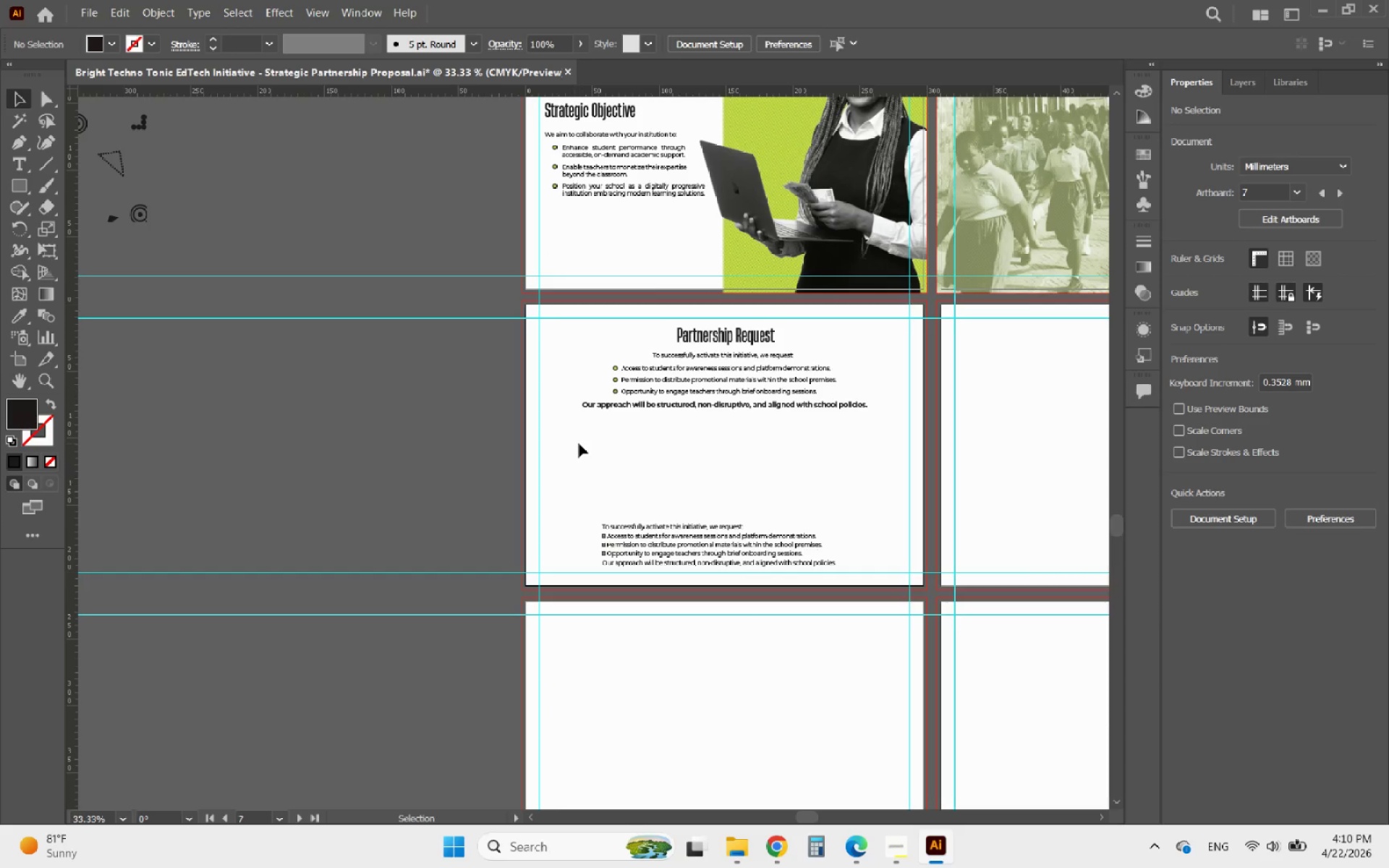 
hold_key(key=AltLeft, duration=0.69)
scroll: coordinate [582, 443], scroll_direction: up, amount: 1.0
 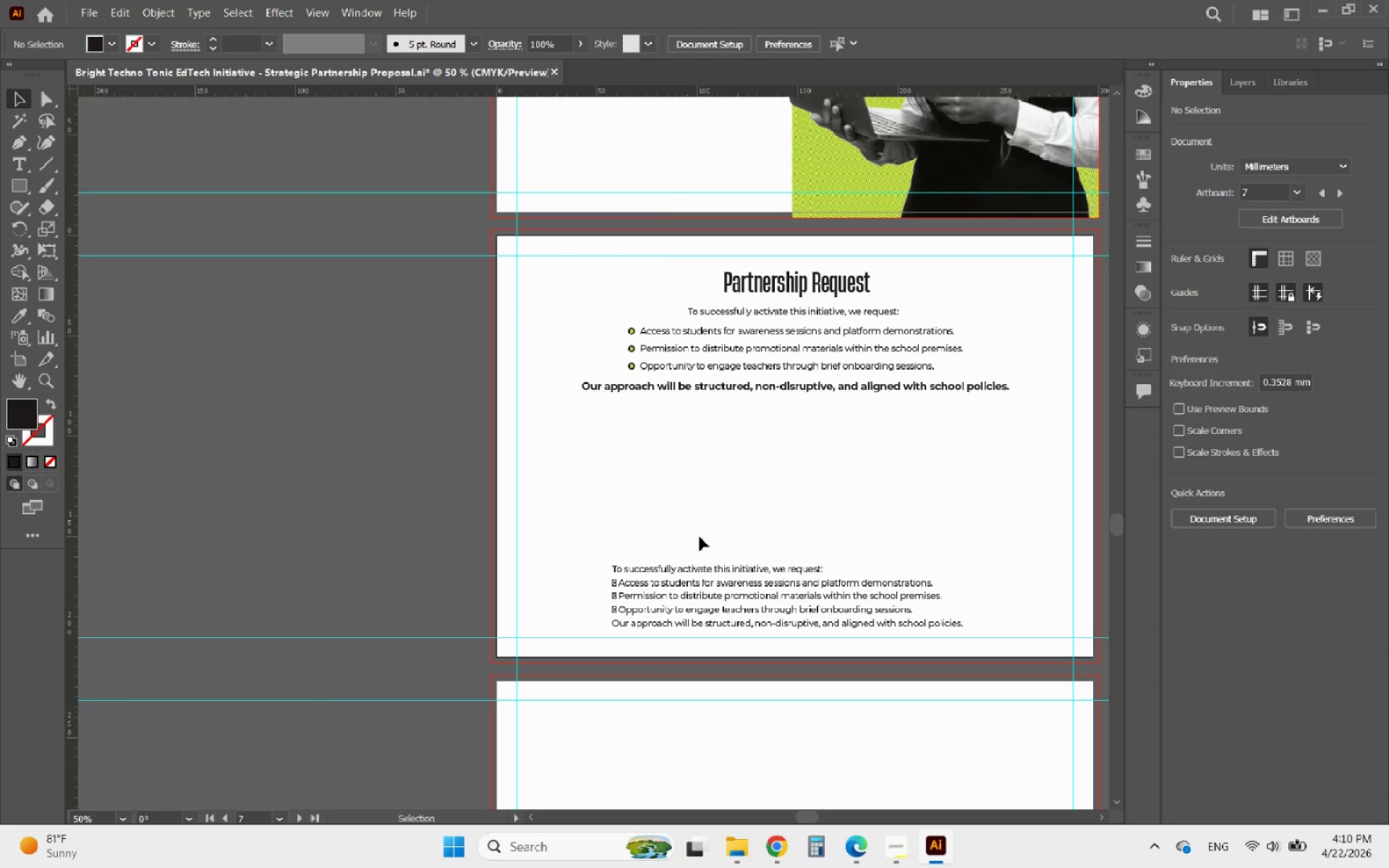 
left_click([709, 567])
 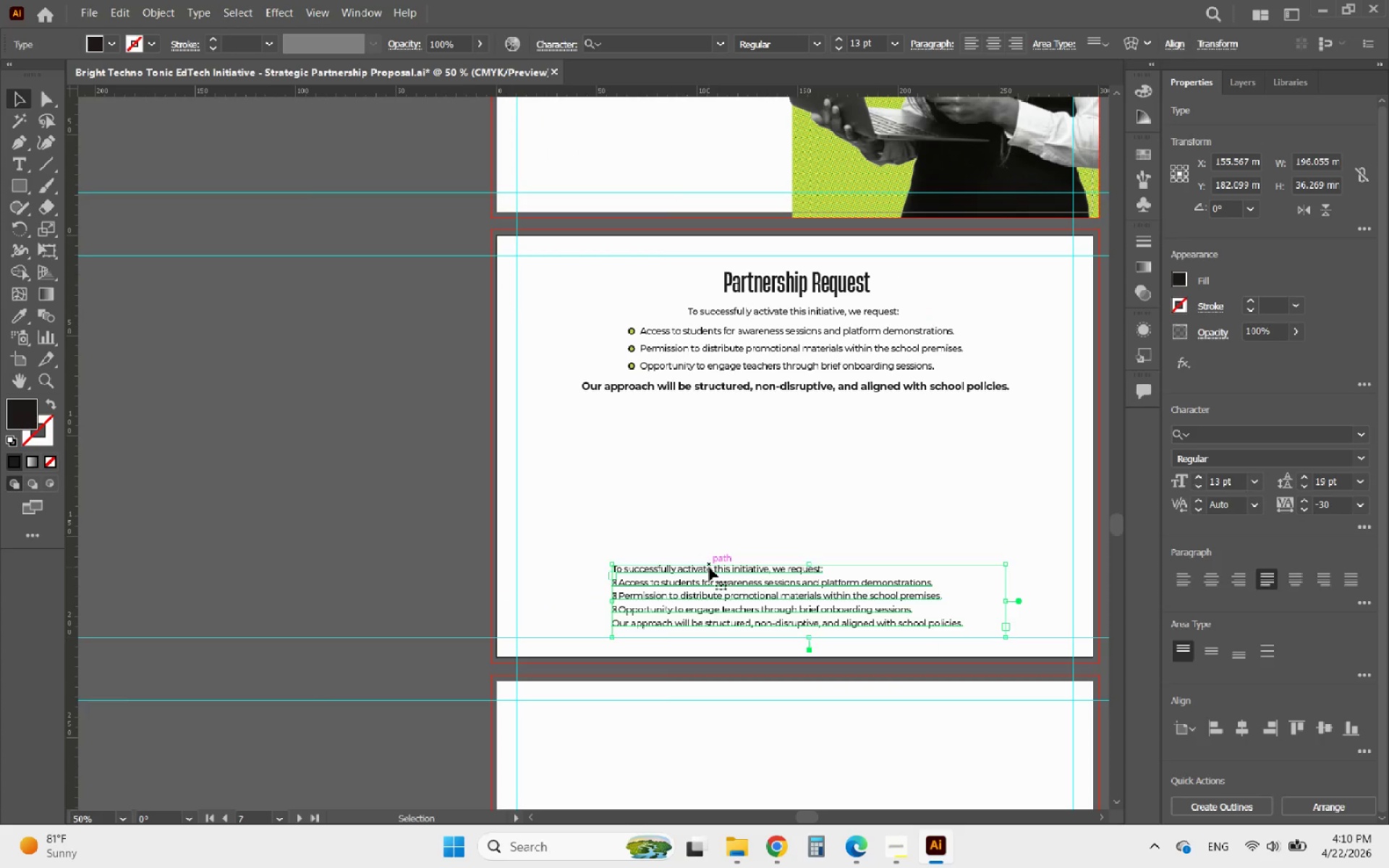 
key(Delete)
 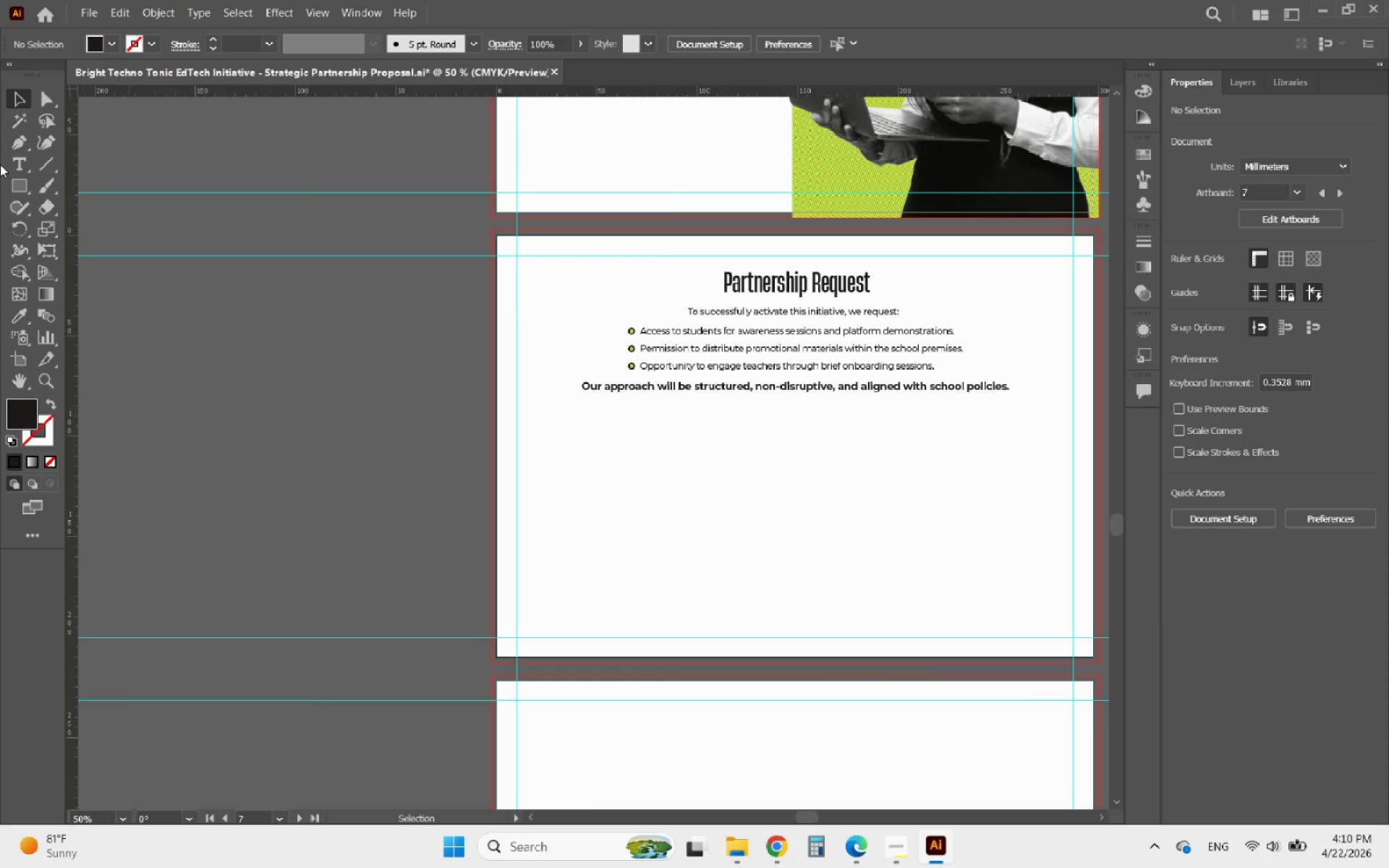 
left_click([18, 179])
 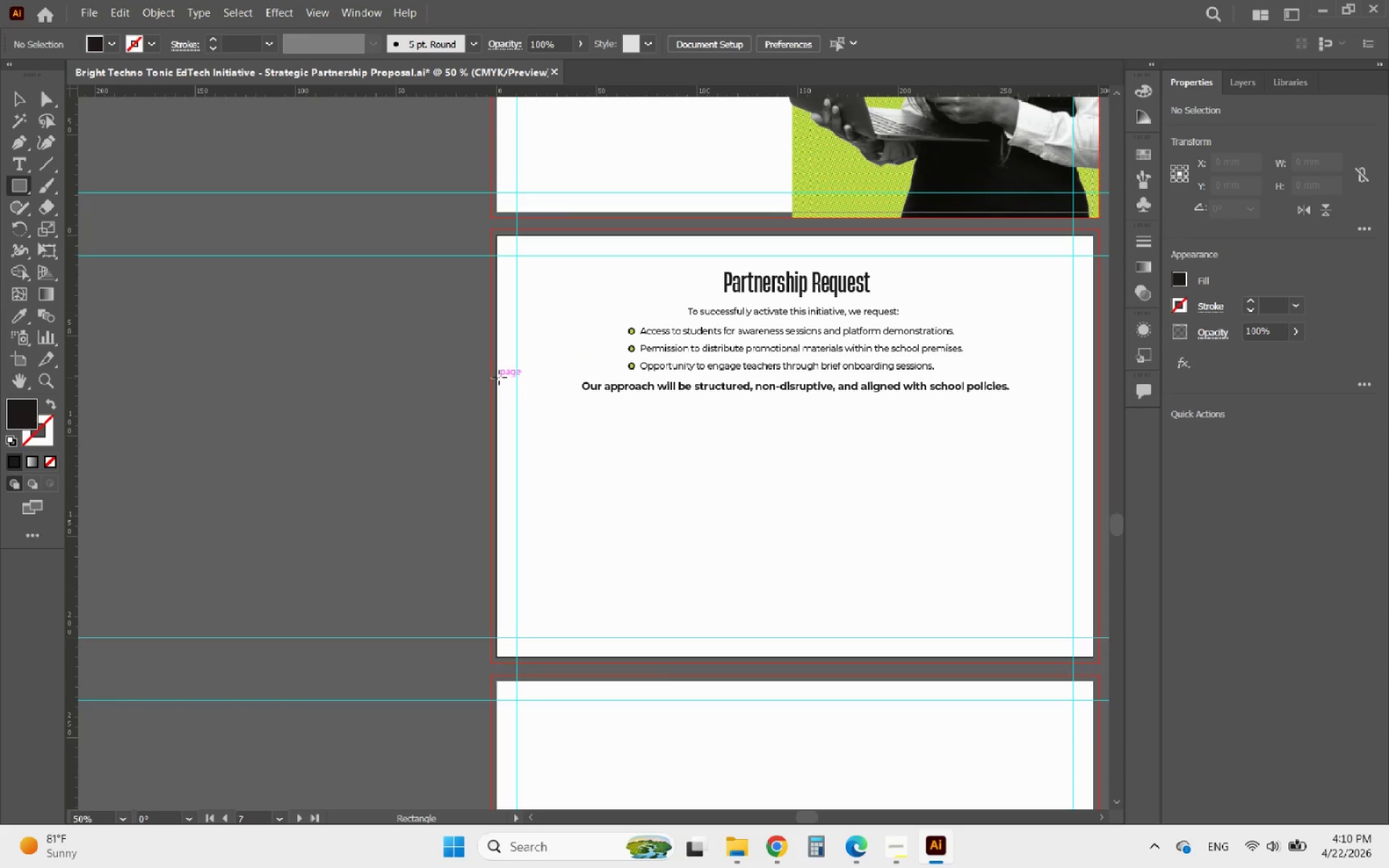 
left_click_drag(start_coordinate=[498, 379], to_coordinate=[1095, 399])
 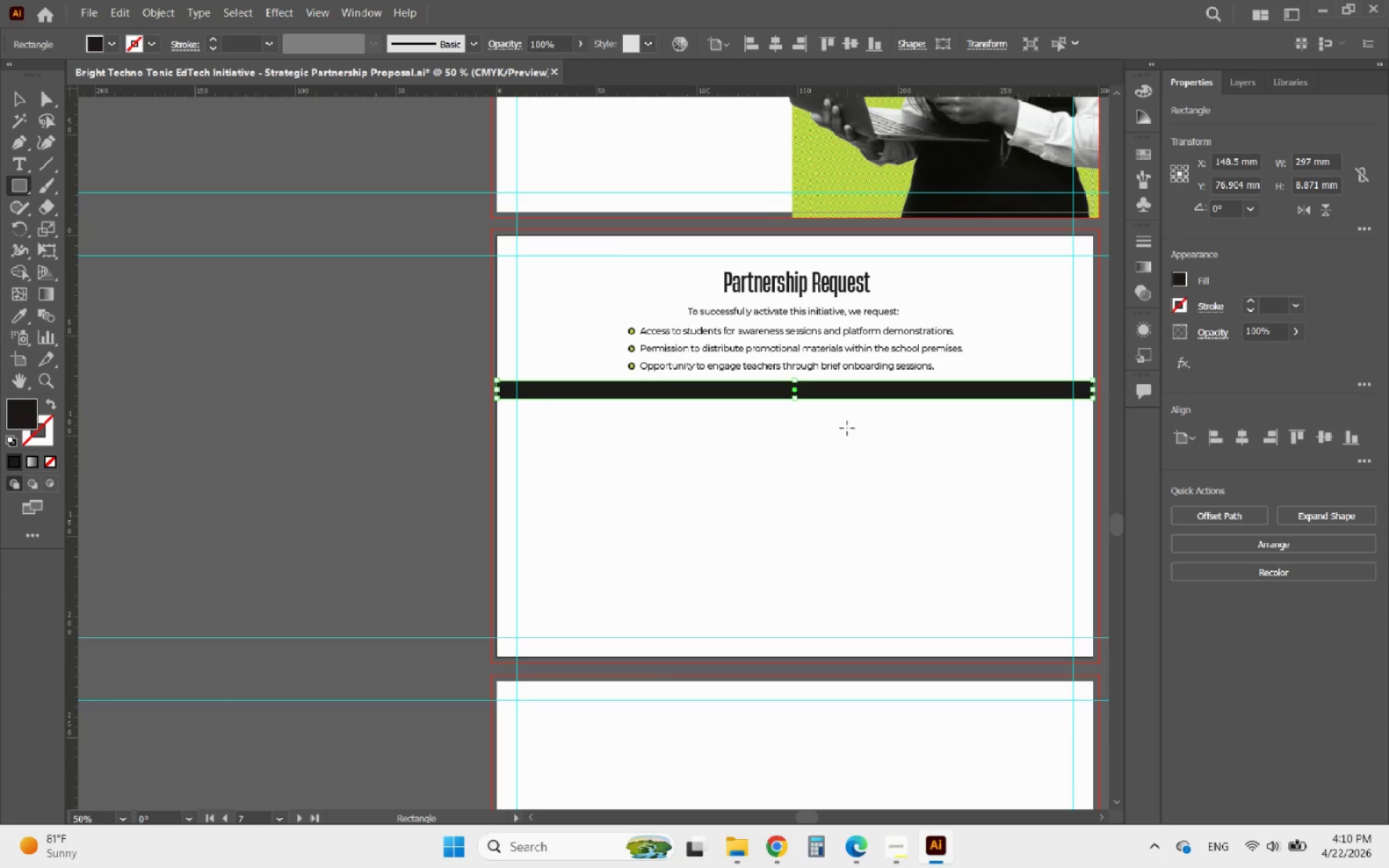 
left_click([15, 93])
 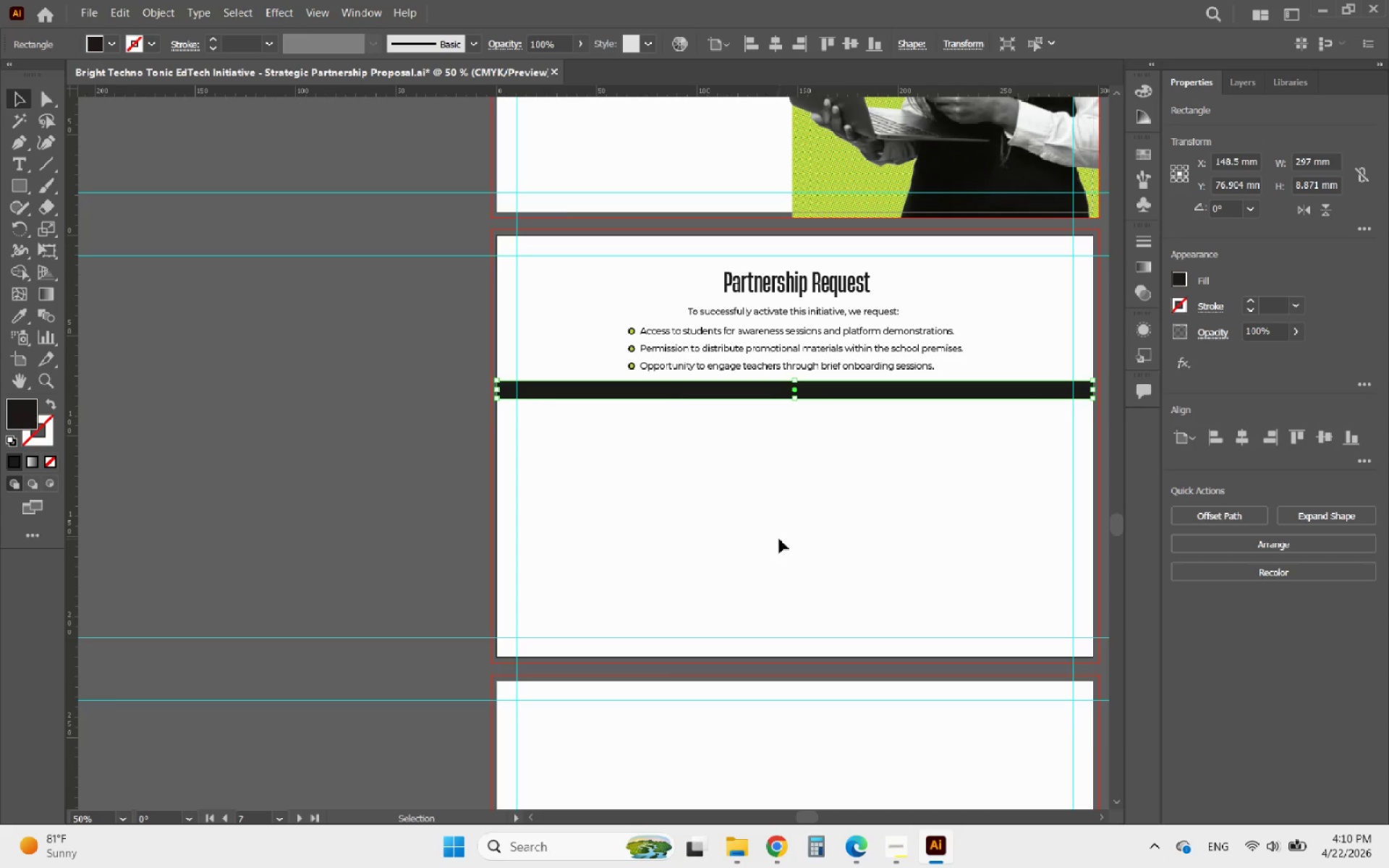 
hold_key(key=AltLeft, duration=1.0)
scroll: coordinate [848, 395], scroll_direction: up, amount: 1.0
 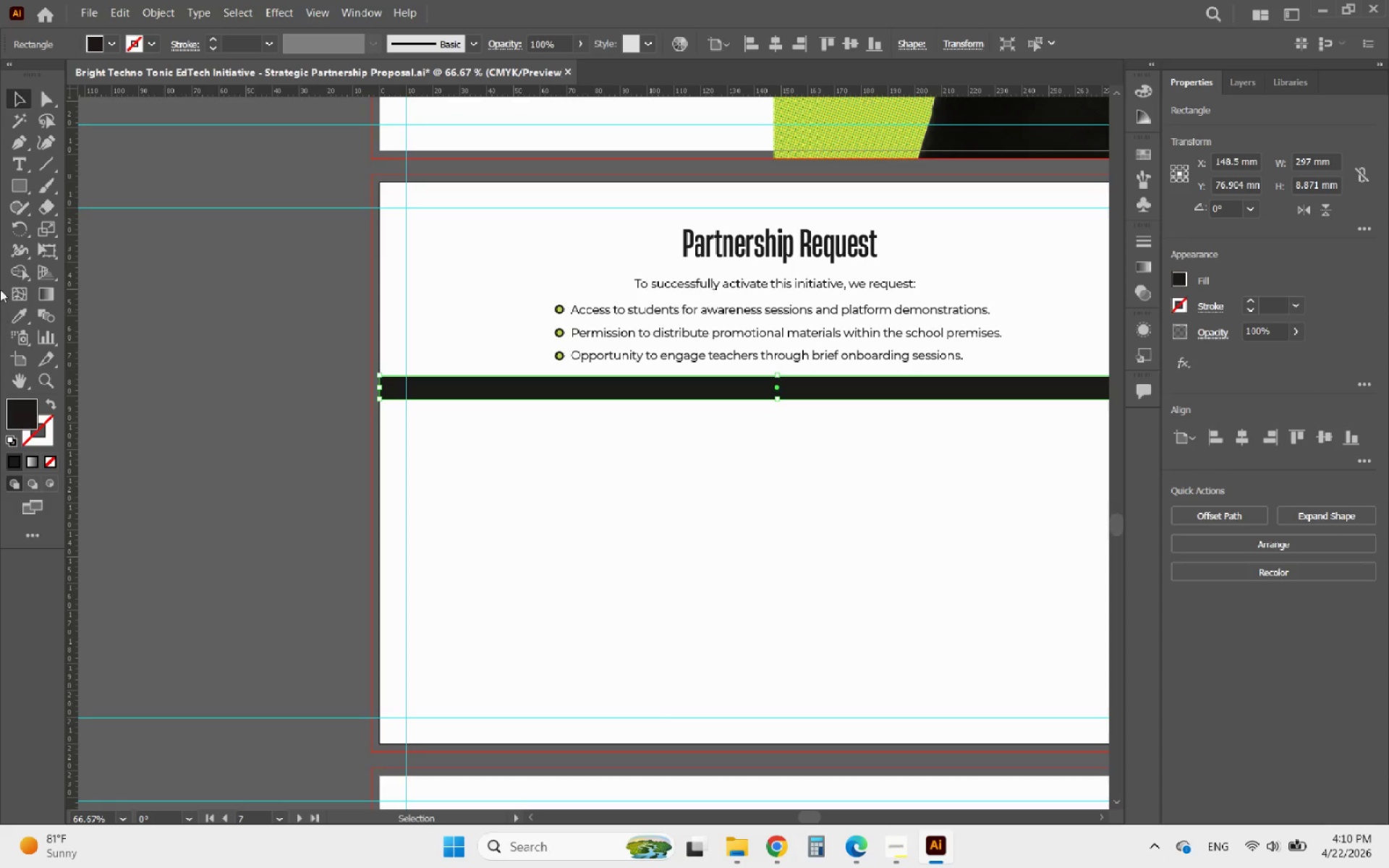 
left_click([14, 307])
 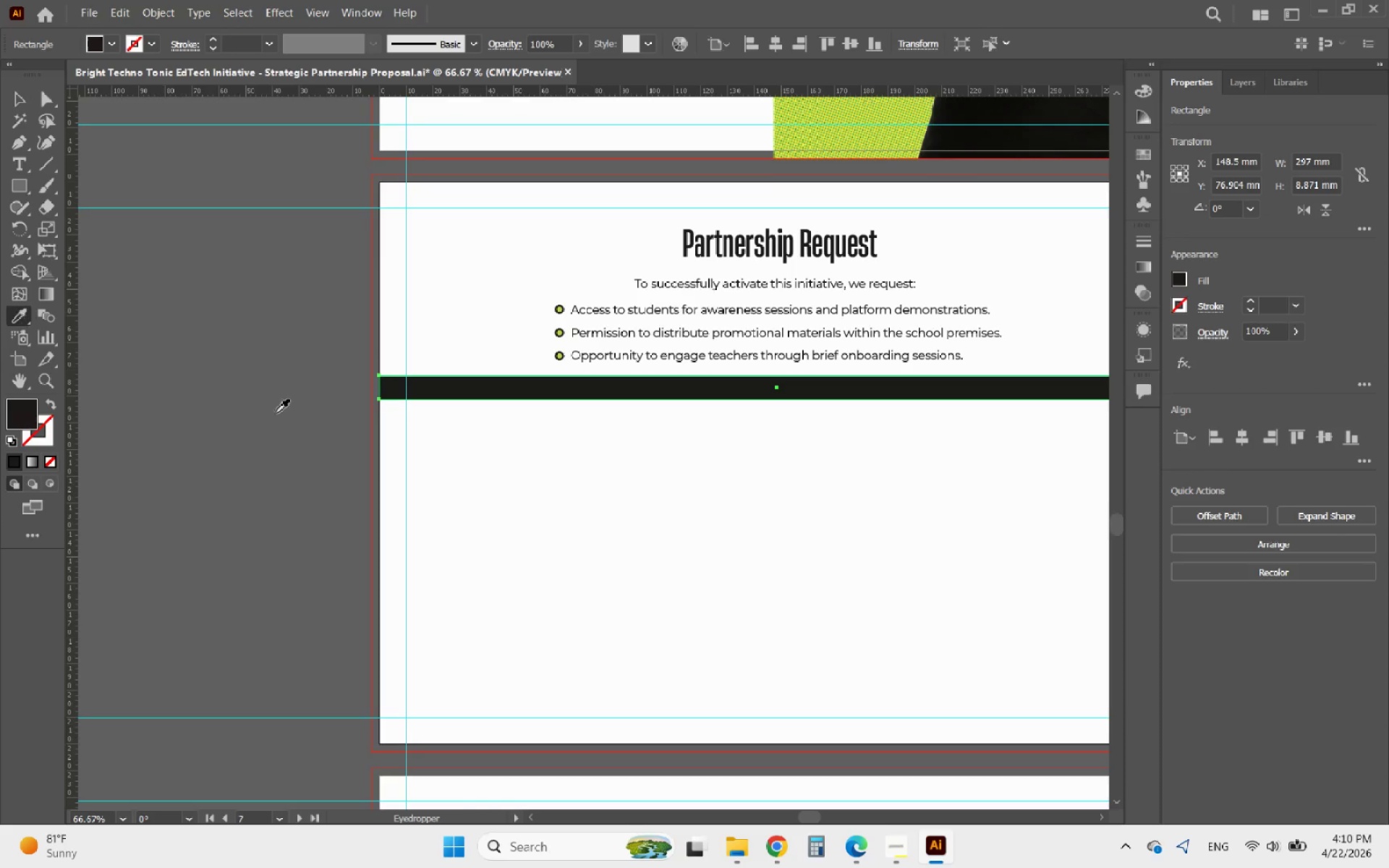 
hold_key(key=AltLeft, duration=0.64)
scroll: coordinate [622, 655], scroll_direction: down, amount: 5.0
 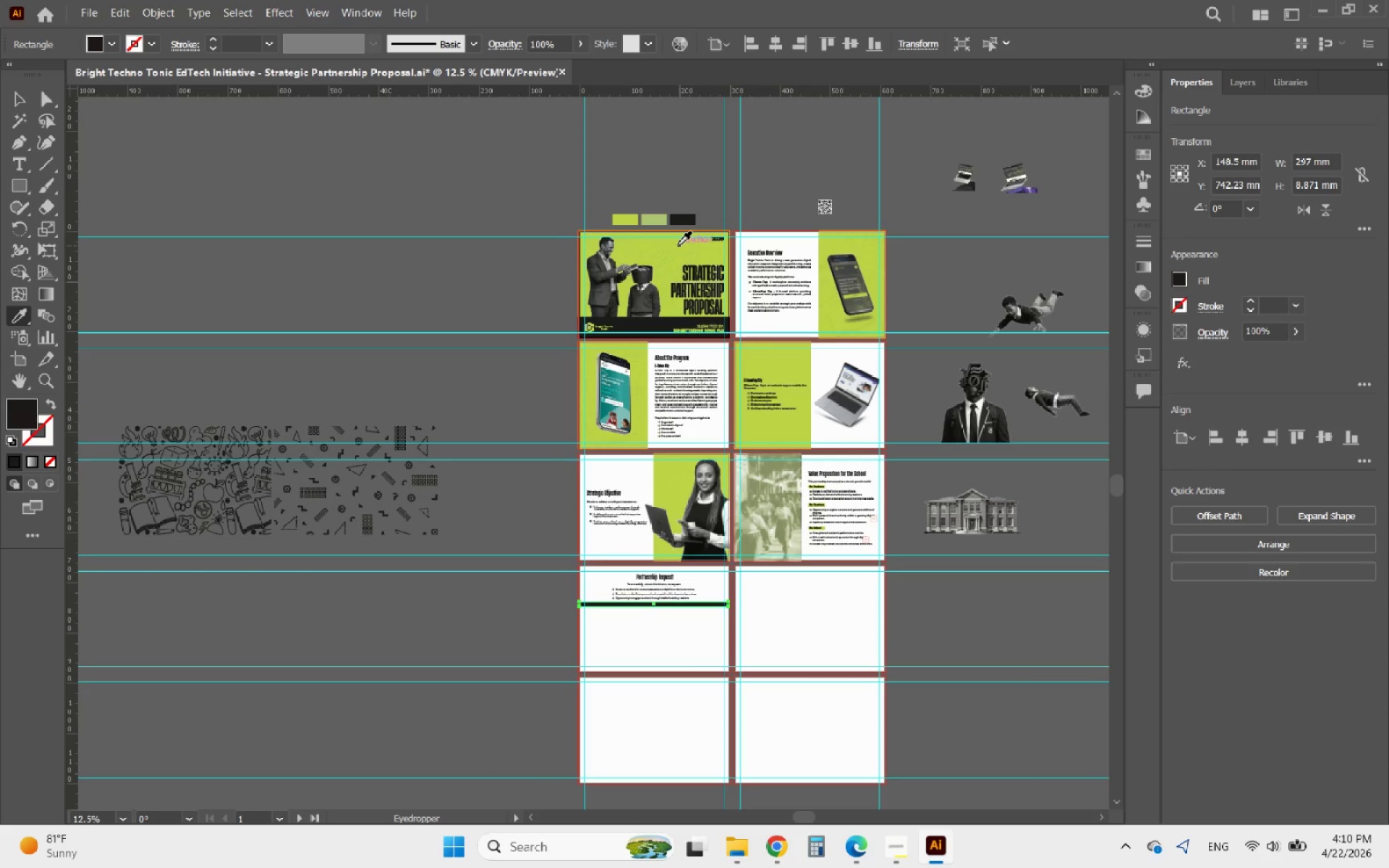 
hold_key(key=AltLeft, duration=0.62)
scroll: coordinate [778, 362], scroll_direction: up, amount: 2.0
 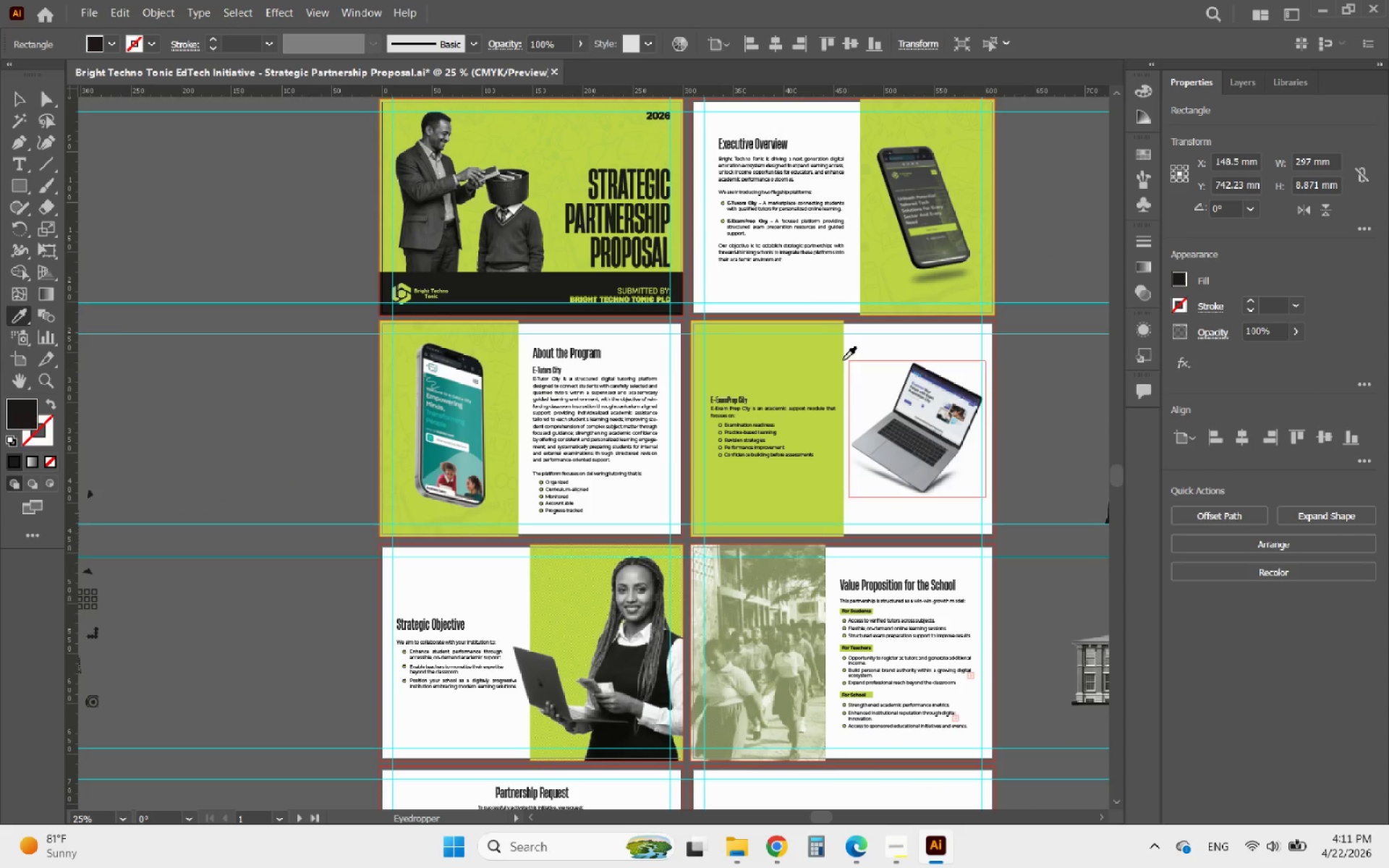 
left_click([823, 337])
 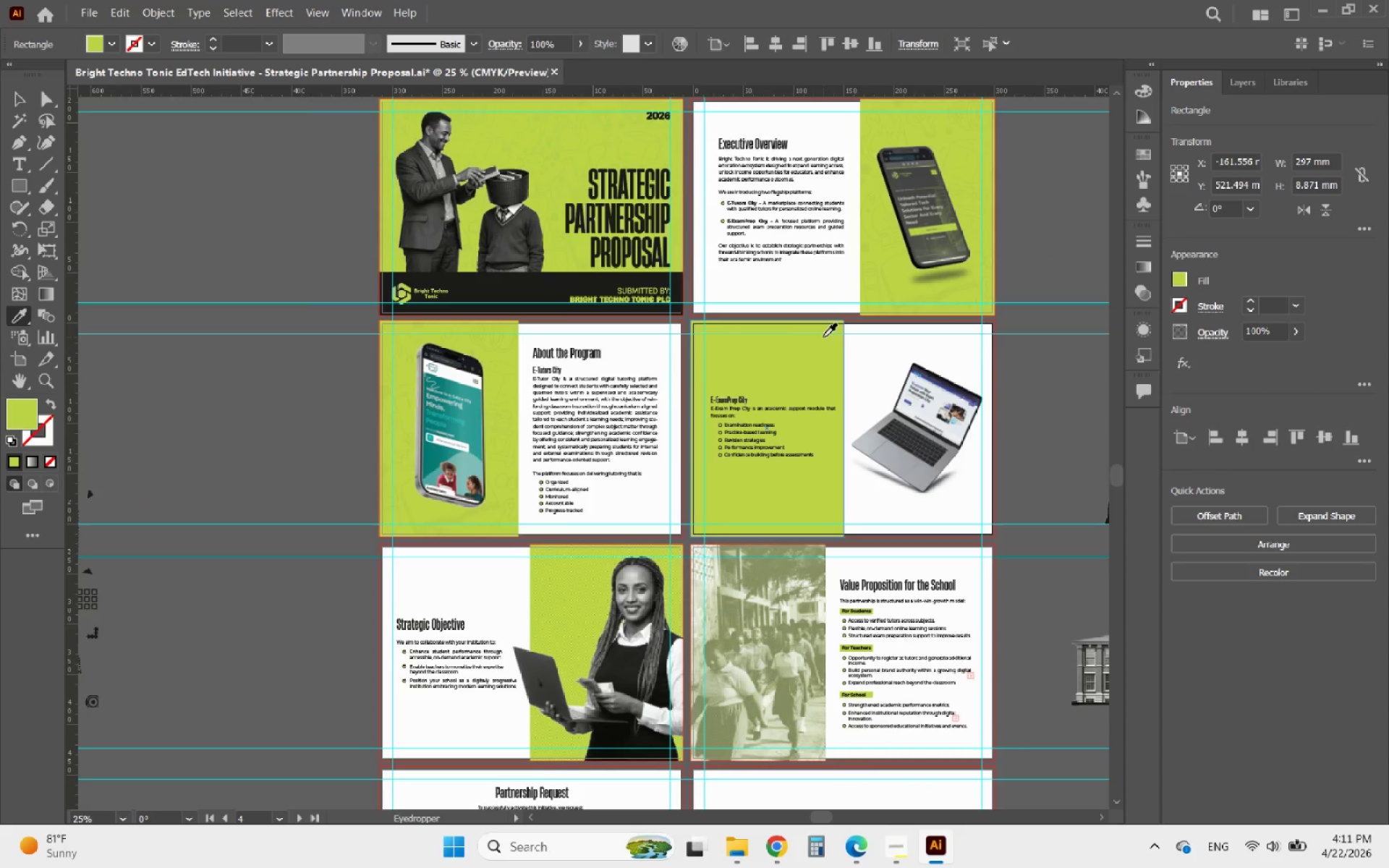 
scroll: coordinate [823, 337], scroll_direction: down, amount: 8.0
 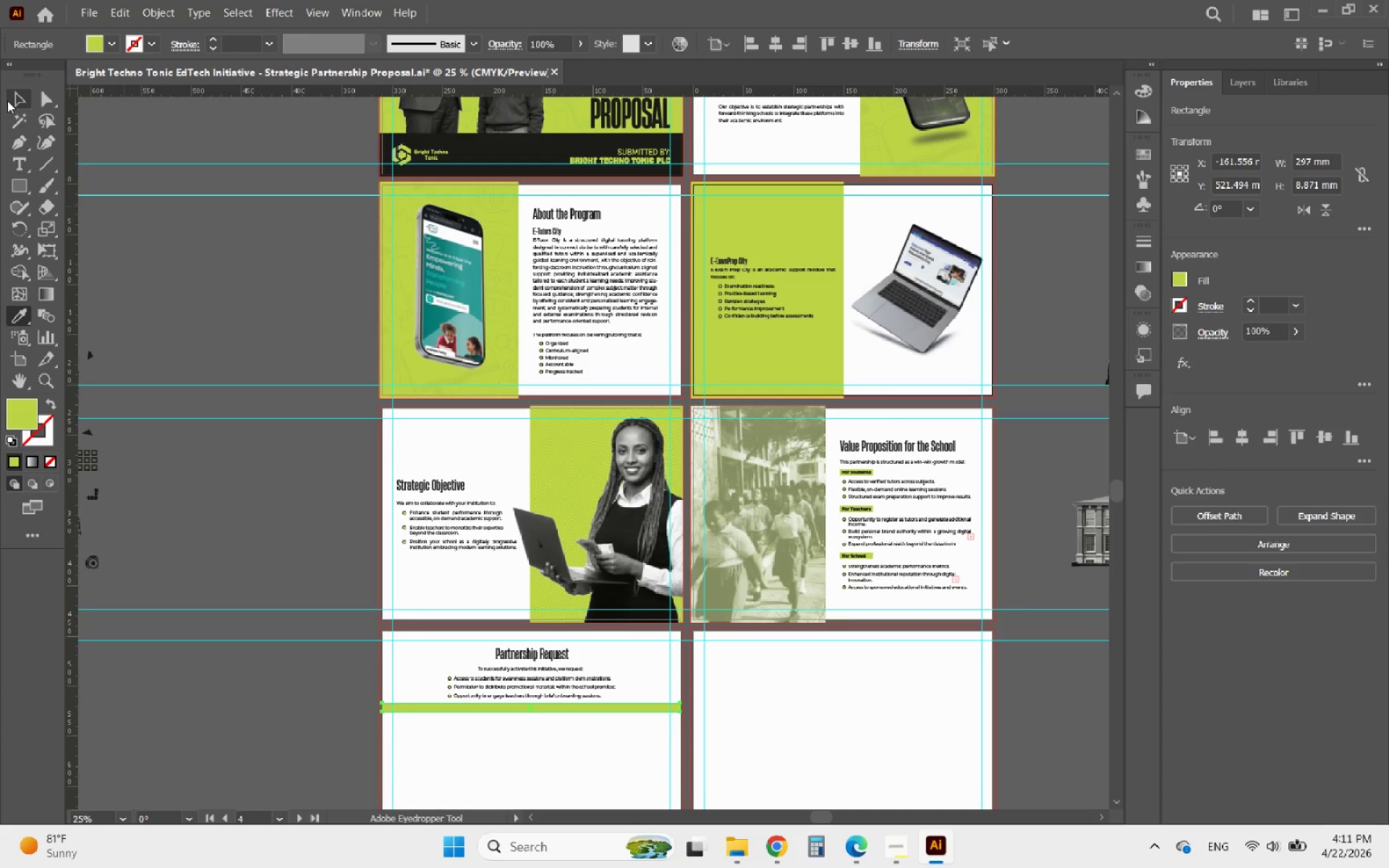 
left_click([12, 100])
 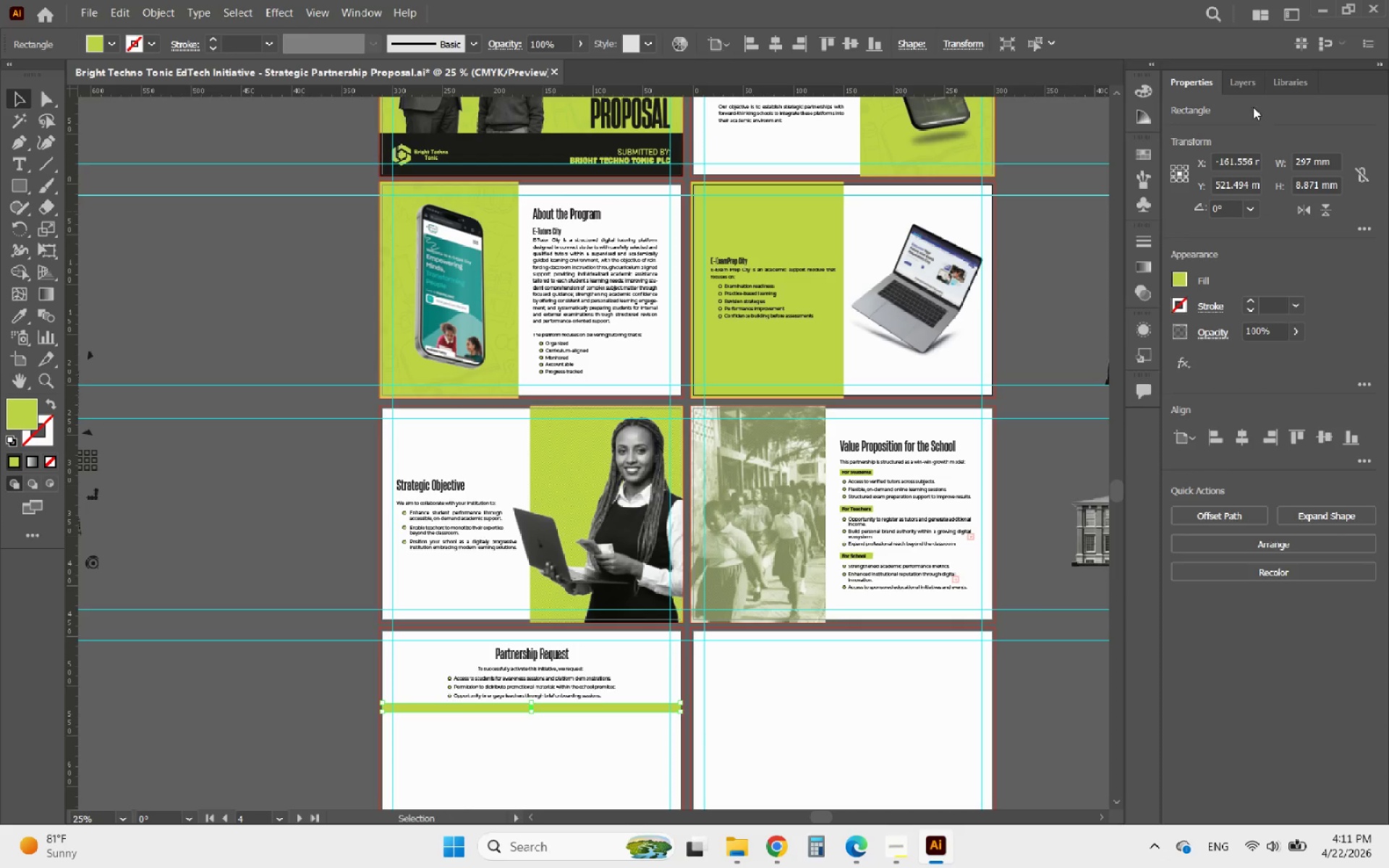 
left_click([1241, 90])
 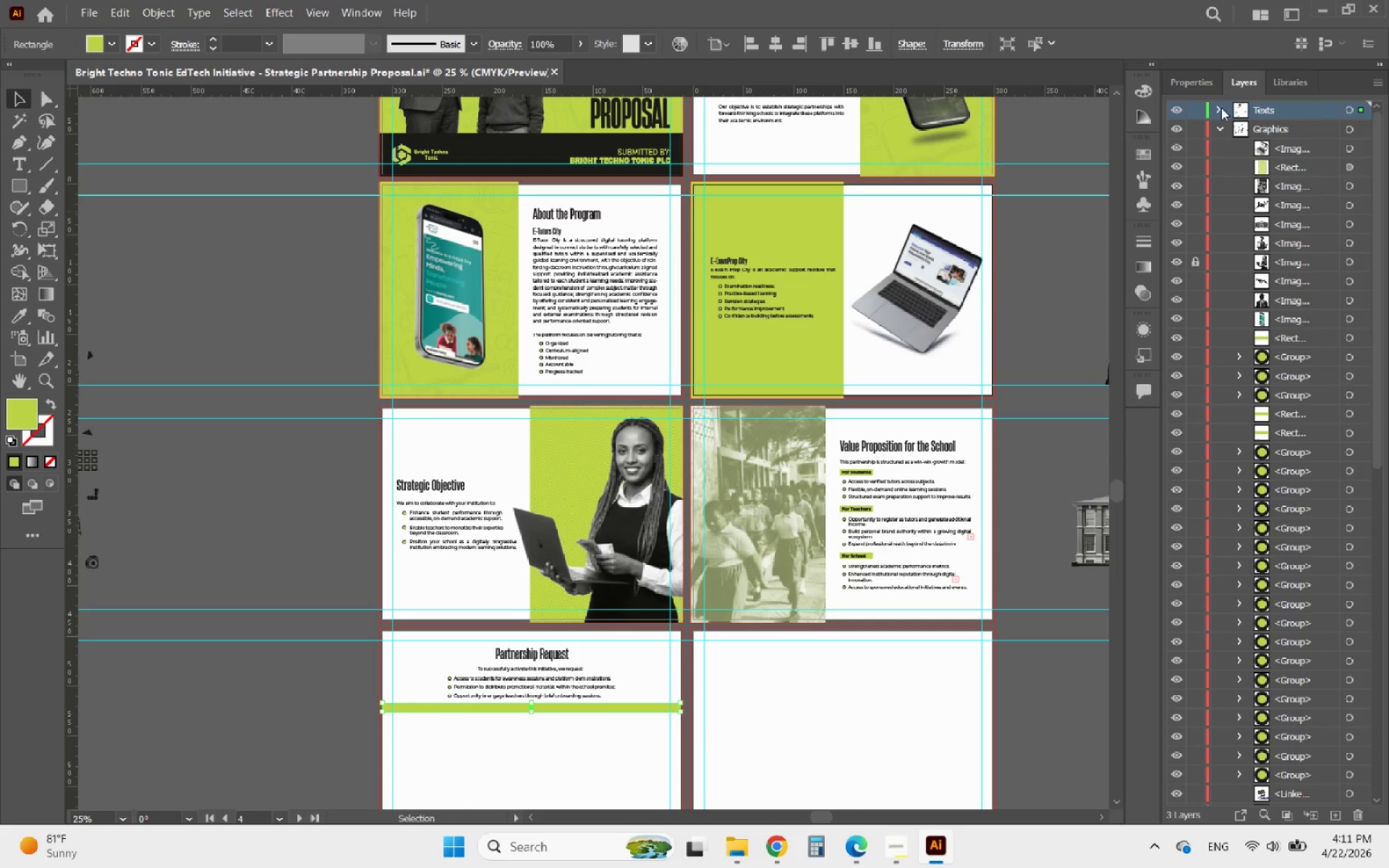 
wait(5.56)
 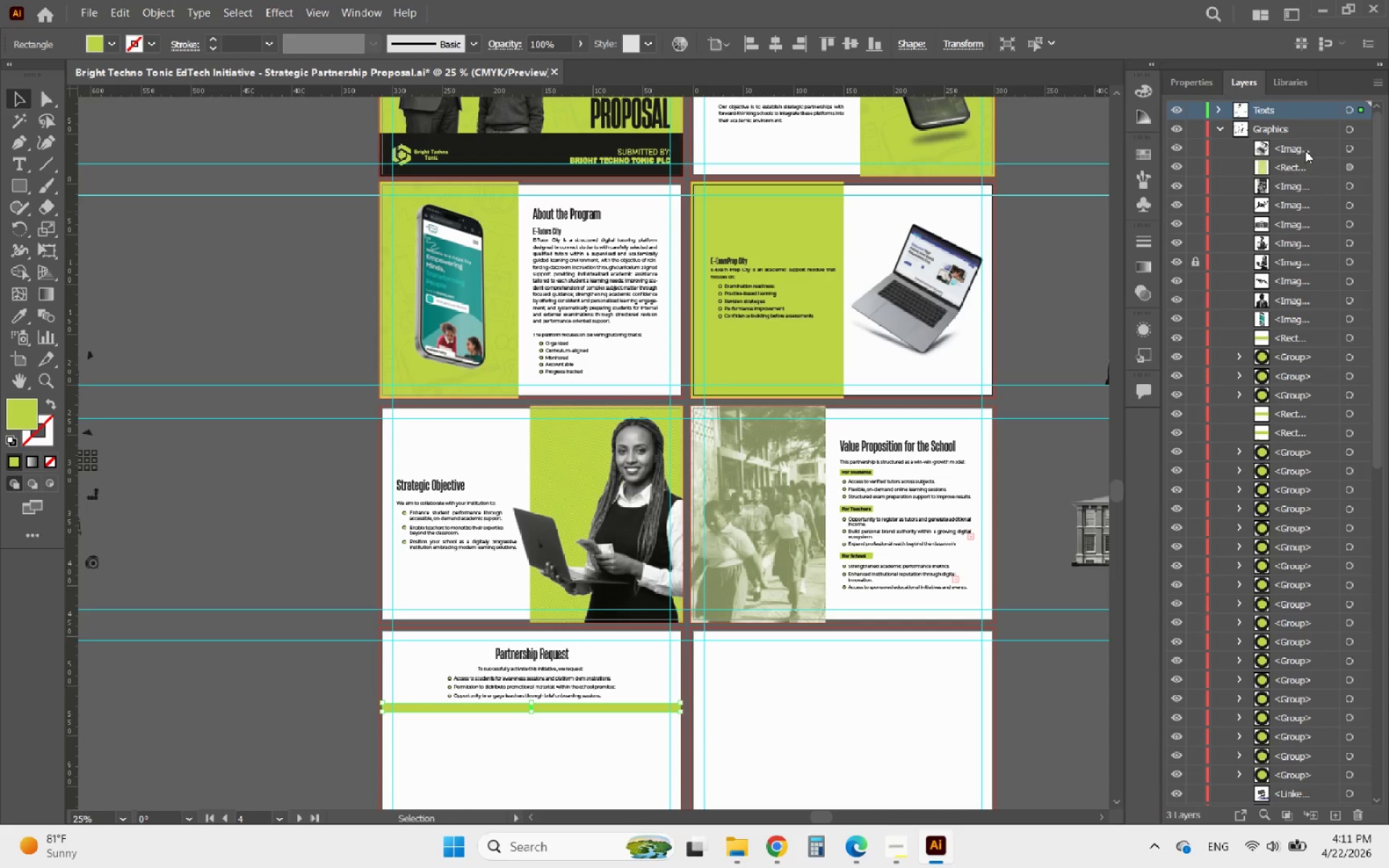 
key(Control+X)
 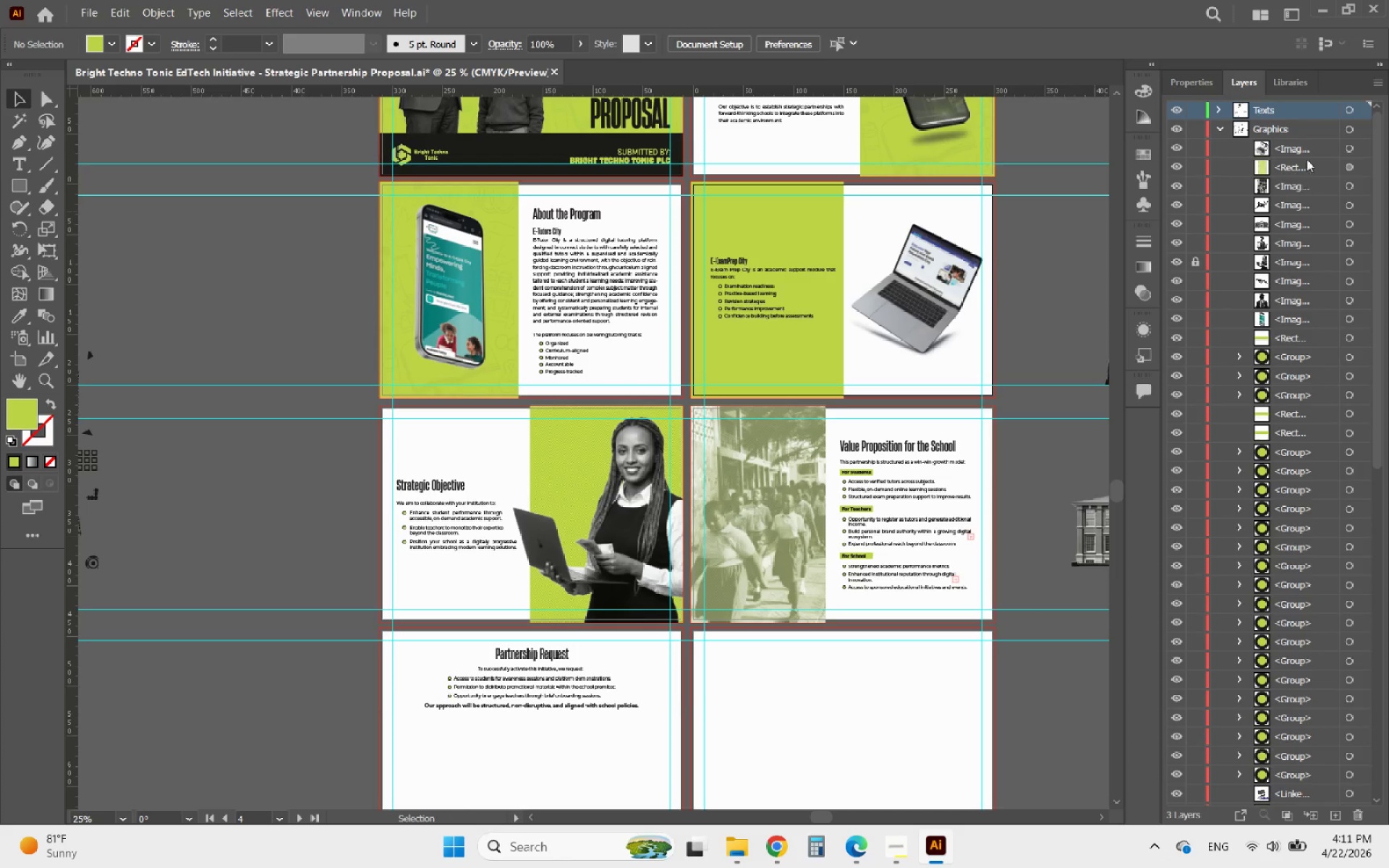 
left_click([1307, 128])
 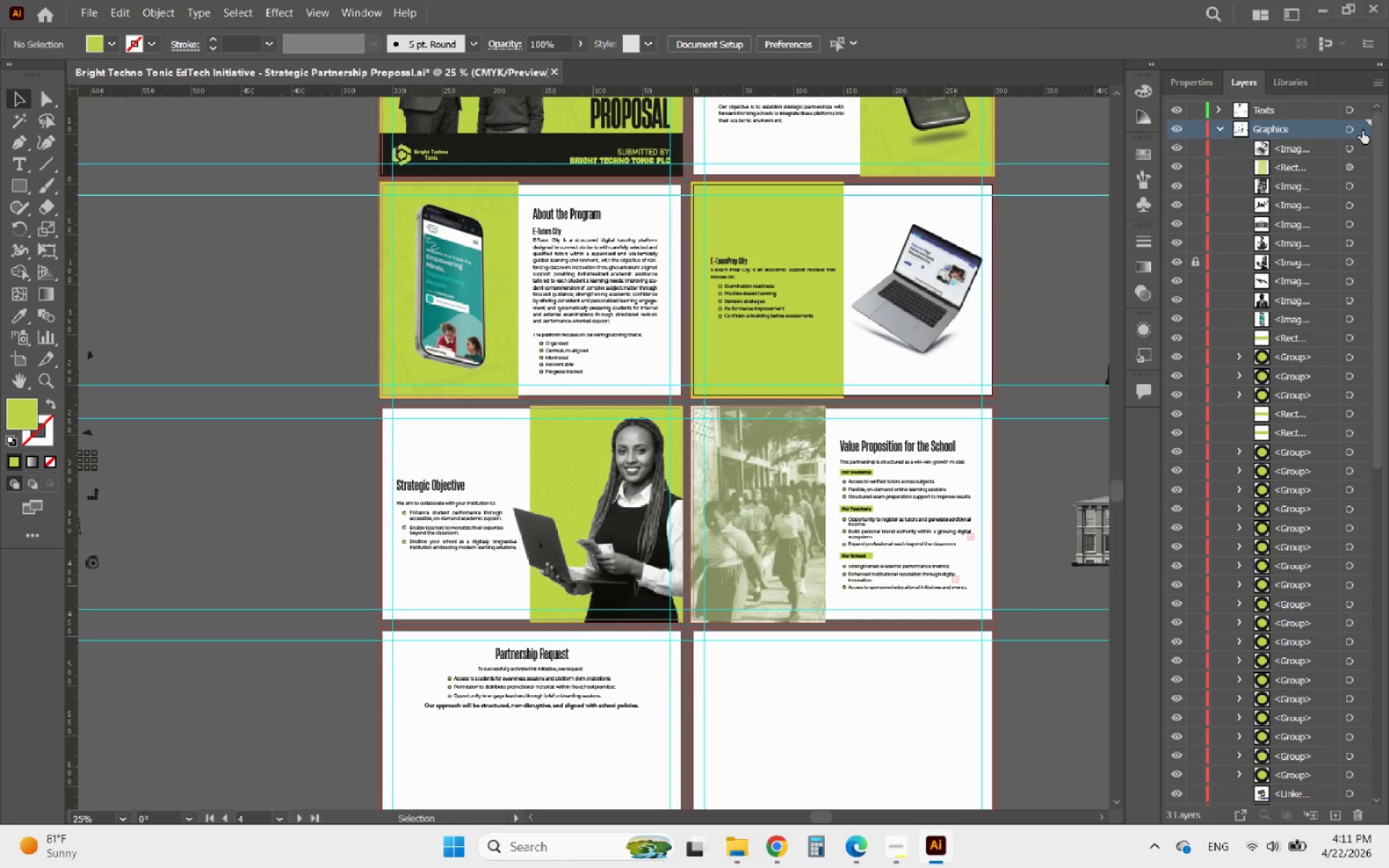 
left_click([1363, 130])
 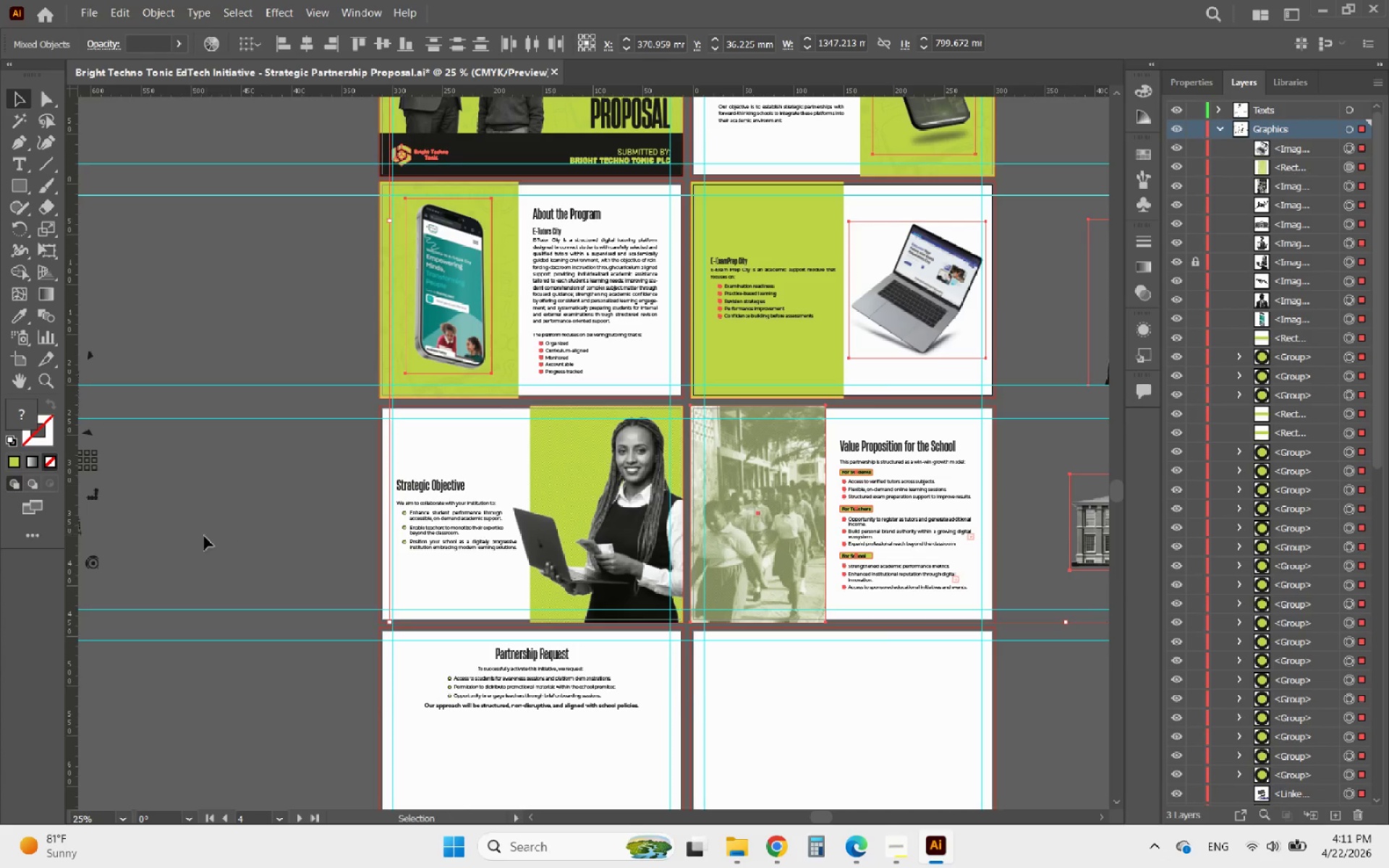 
left_click([193, 545])
 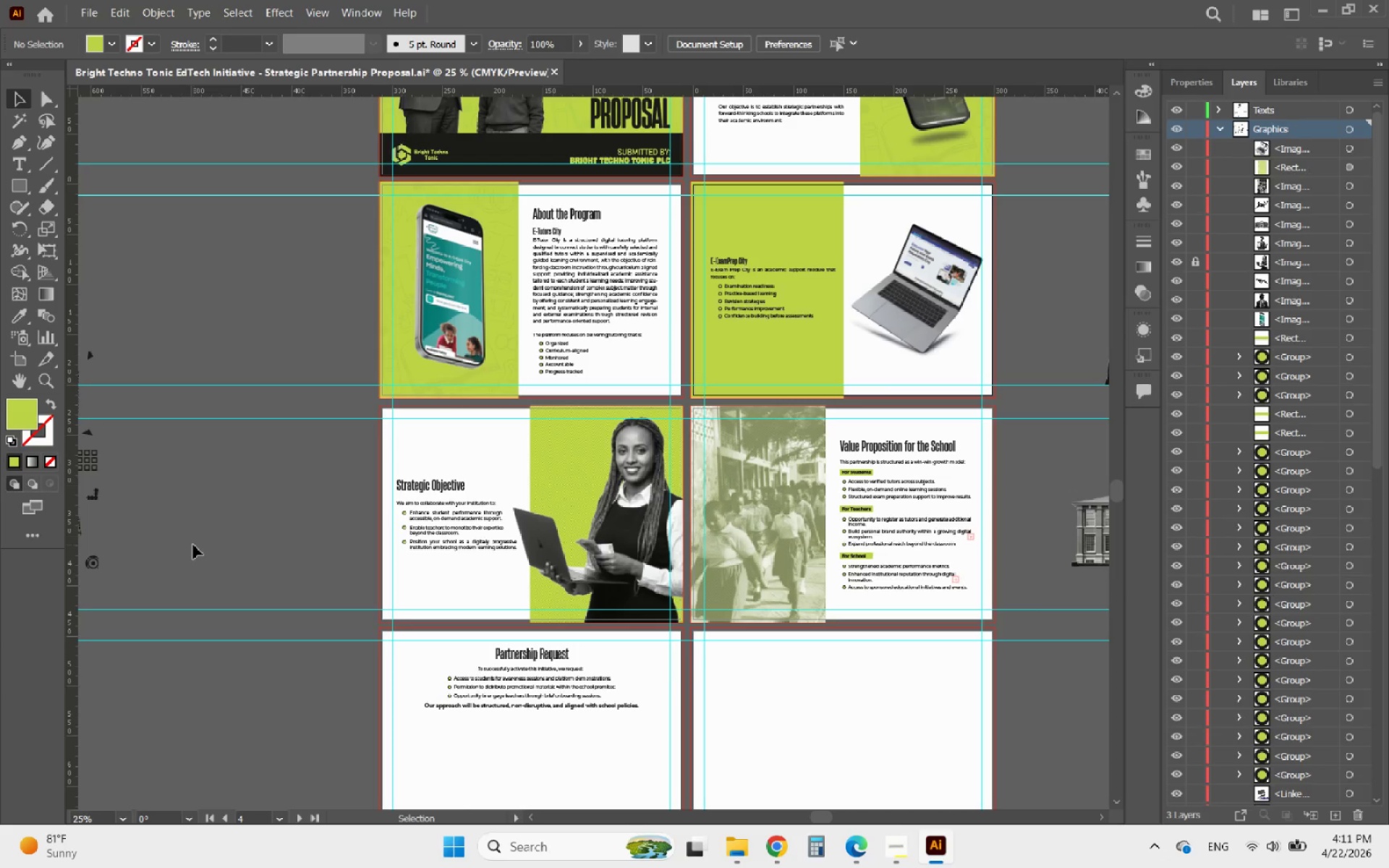 
key(Control+V)
 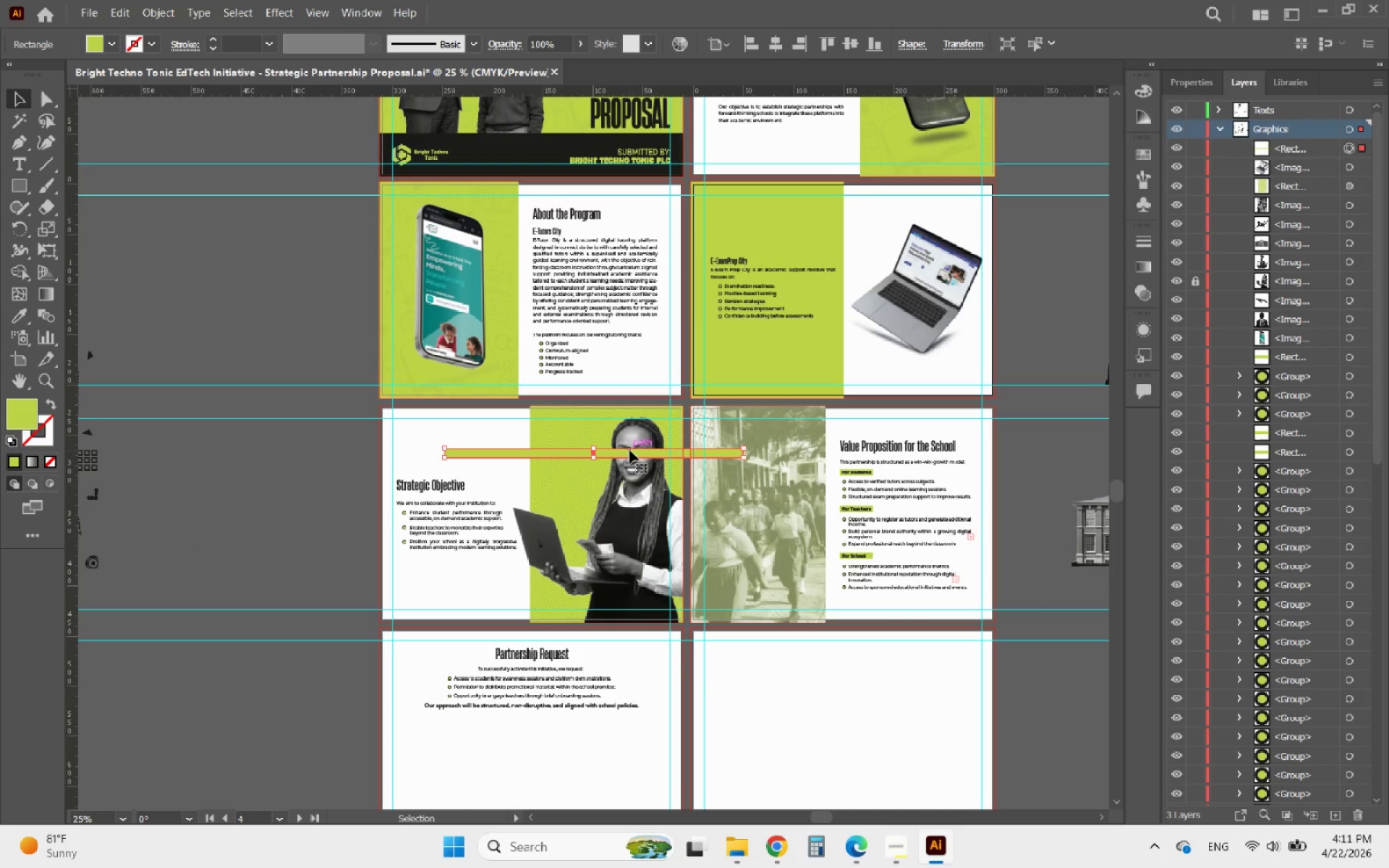 
left_click_drag(start_coordinate=[630, 450], to_coordinate=[554, 723])
 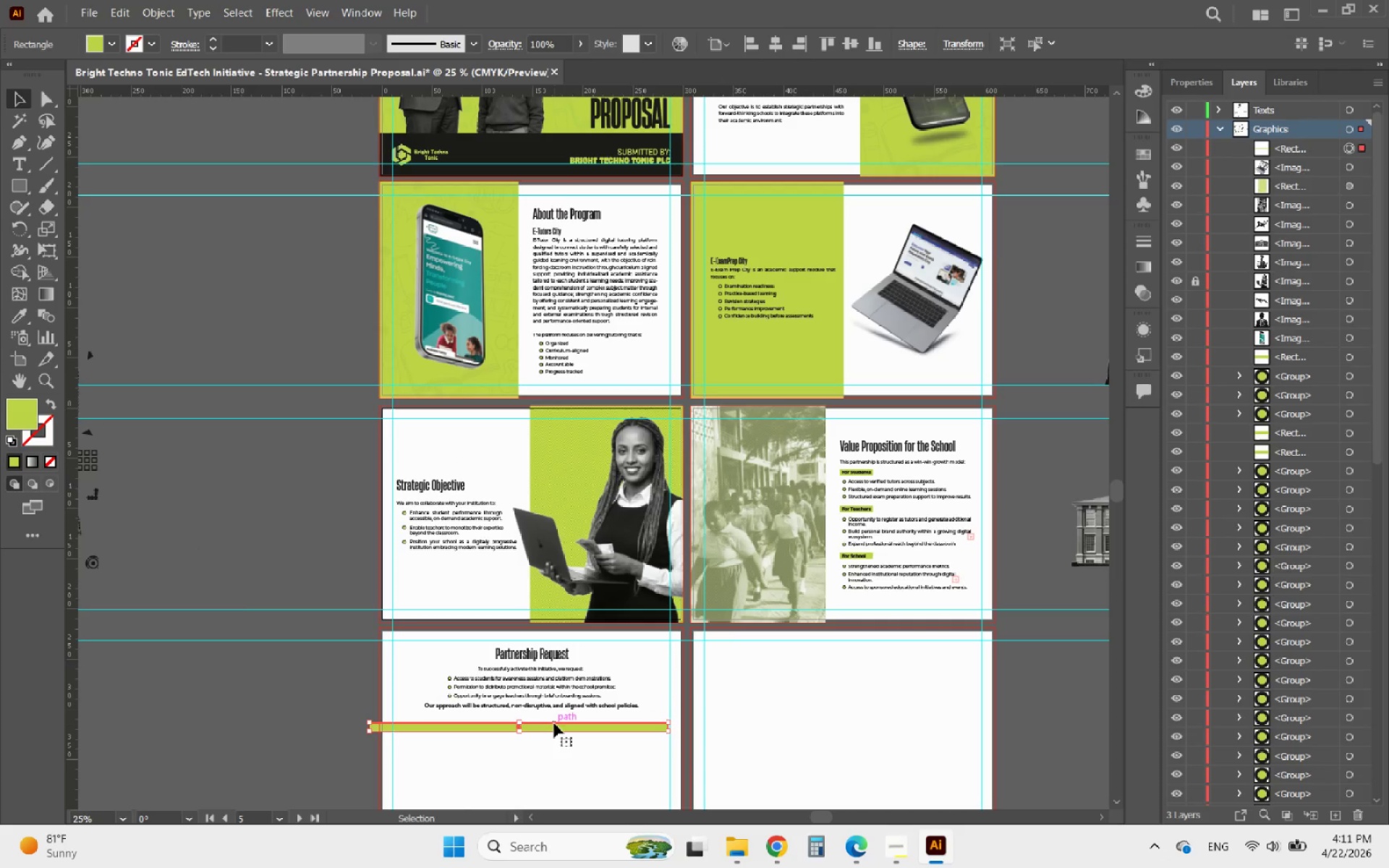 
hold_key(key=AltLeft, duration=0.41)
scroll: coordinate [552, 726], scroll_direction: up, amount: 2.0
 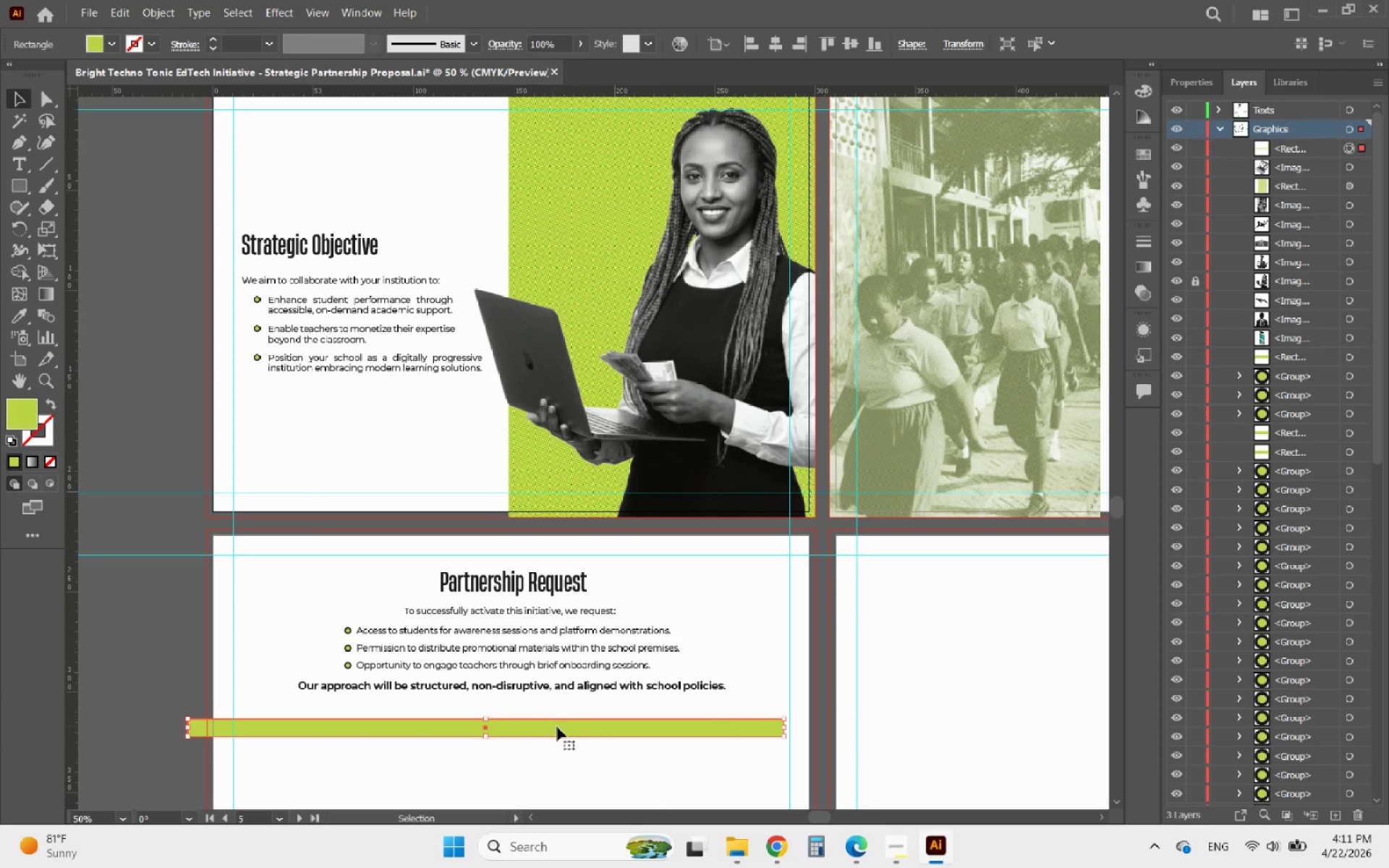 
left_click_drag(start_coordinate=[558, 728], to_coordinate=[580, 688])
 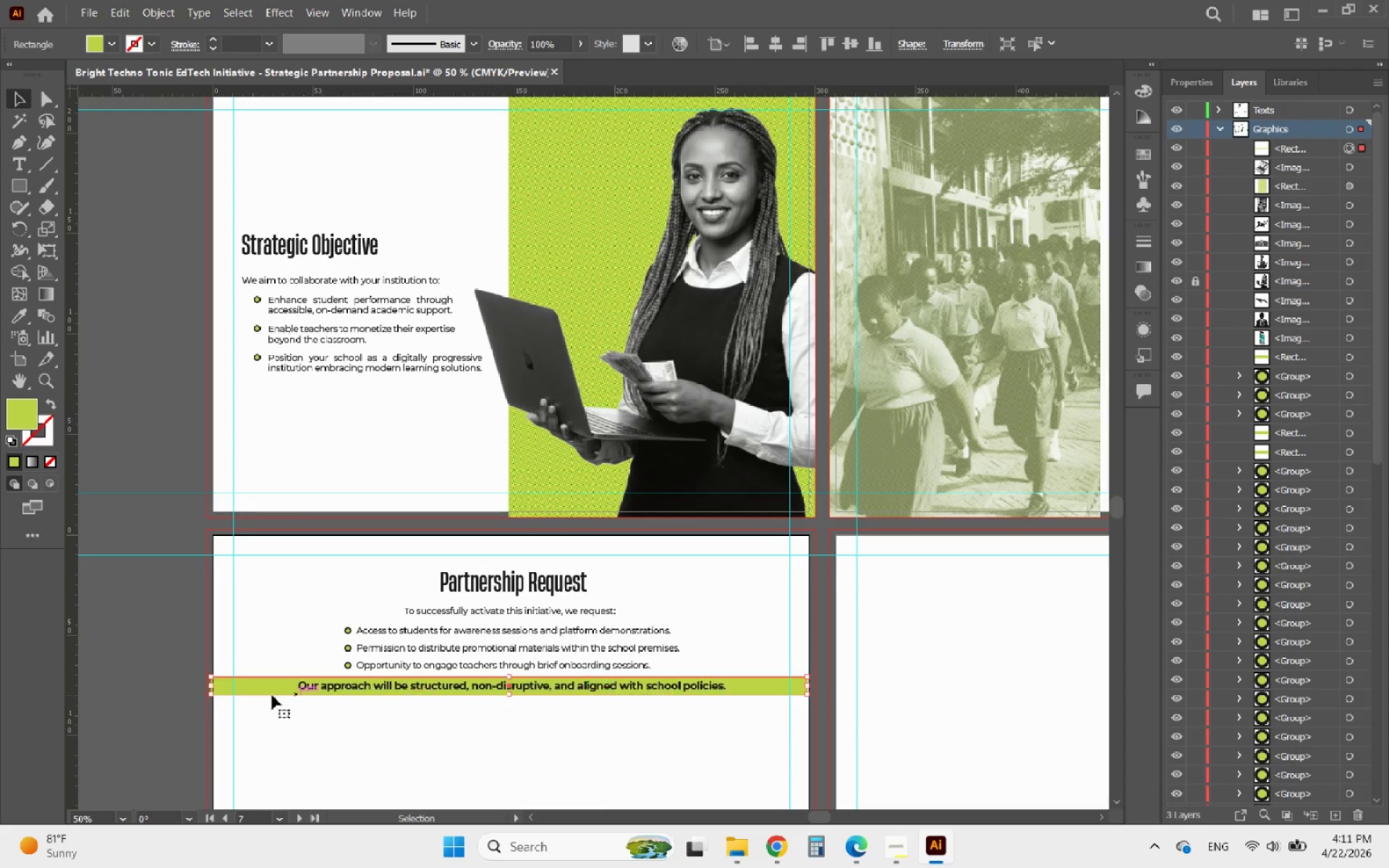 
hold_key(key=AltLeft, duration=0.42)
 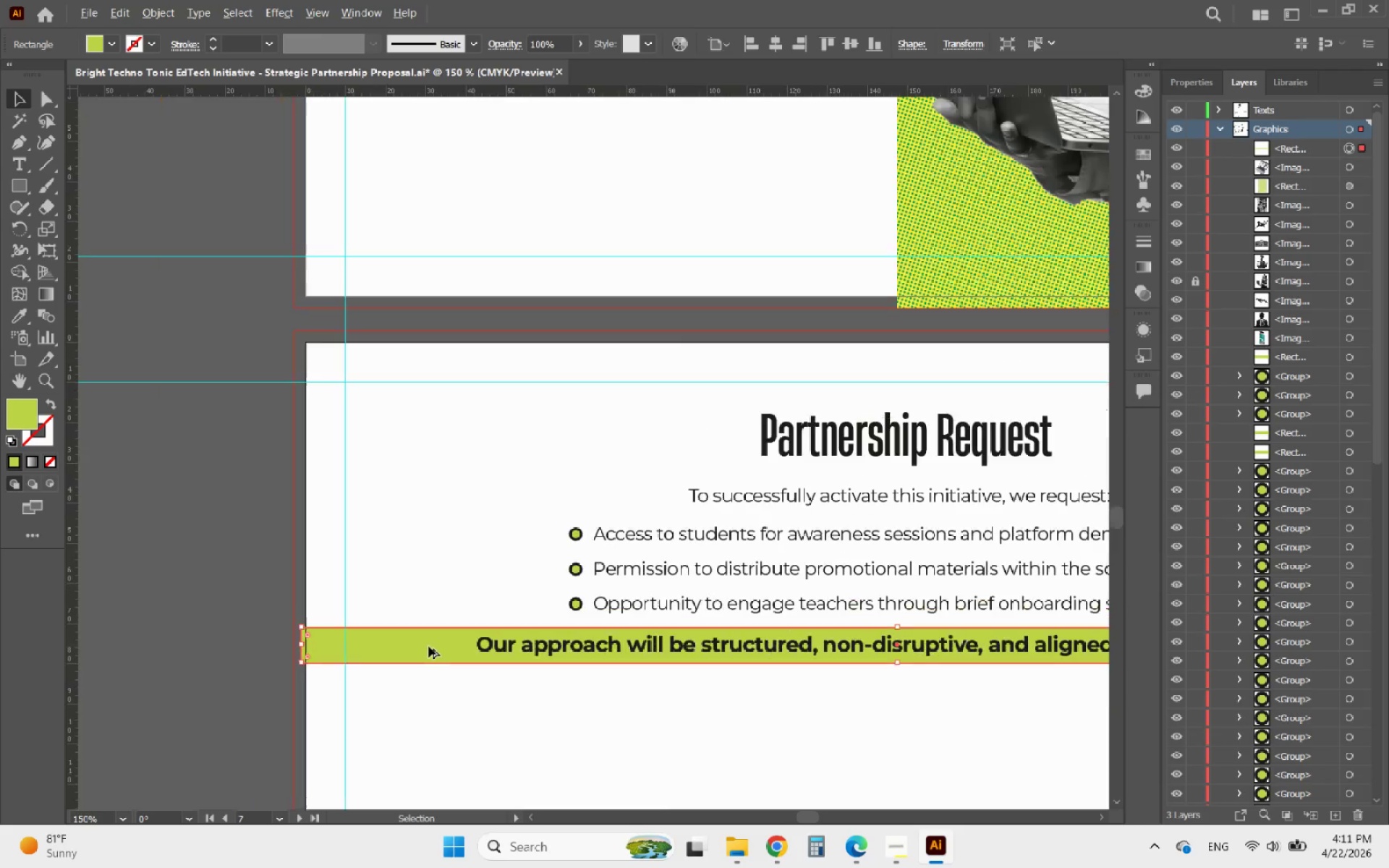 
hold_key(key=AltLeft, duration=0.7)
 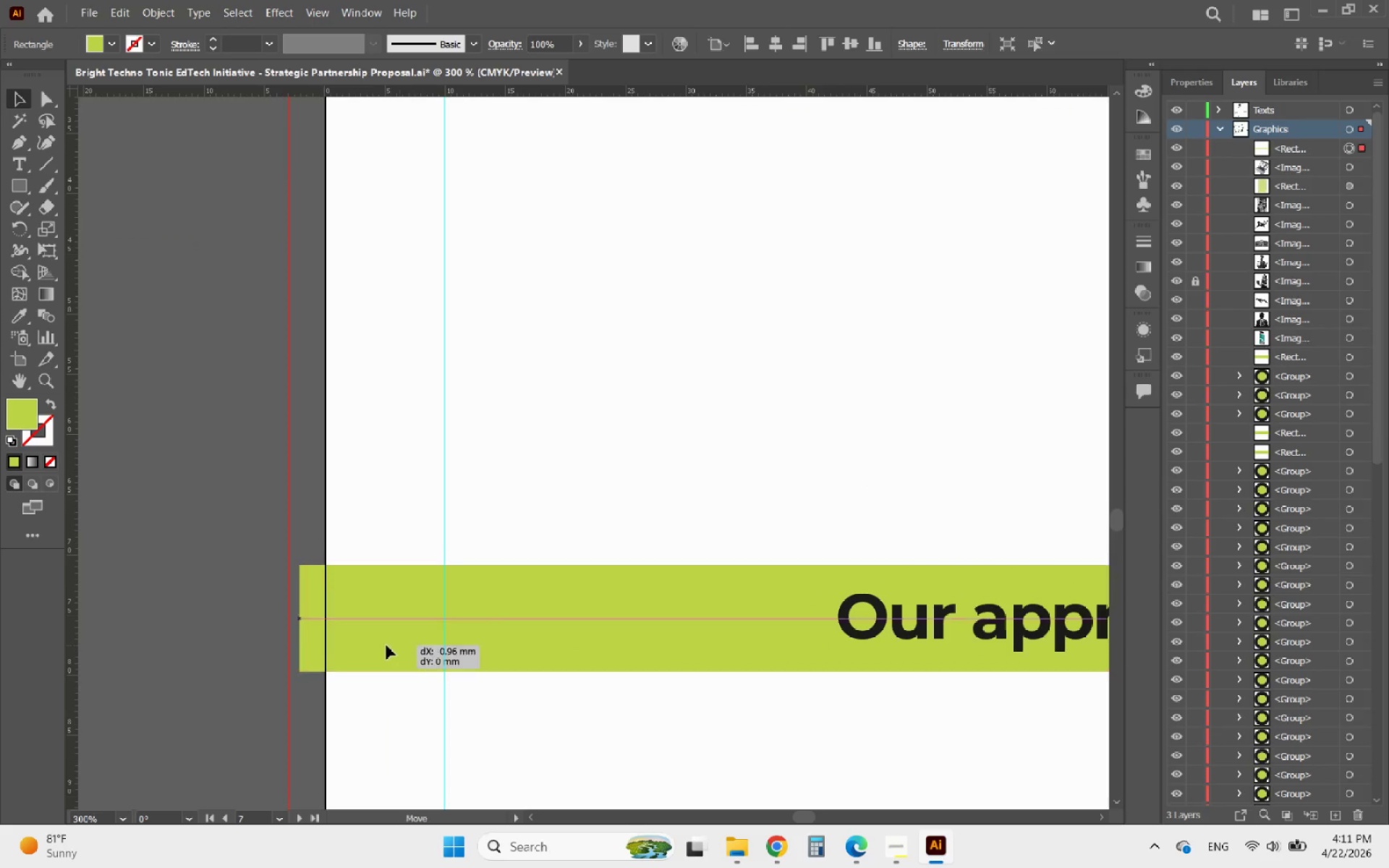 
scroll: coordinate [242, 695], scroll_direction: up, amount: 5.0
 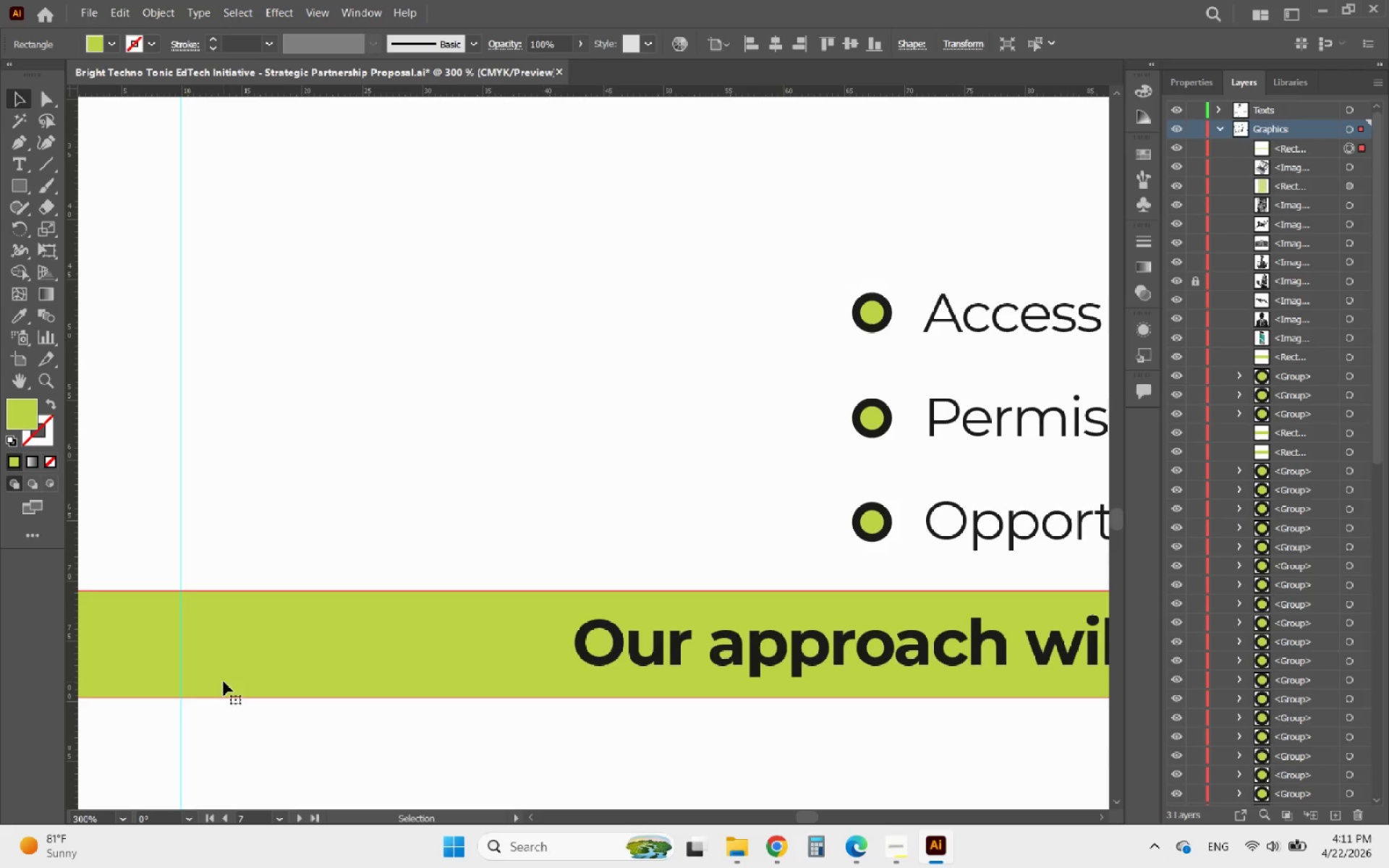 
left_click_drag(start_coordinate=[399, 645], to_coordinate=[375, 648])
 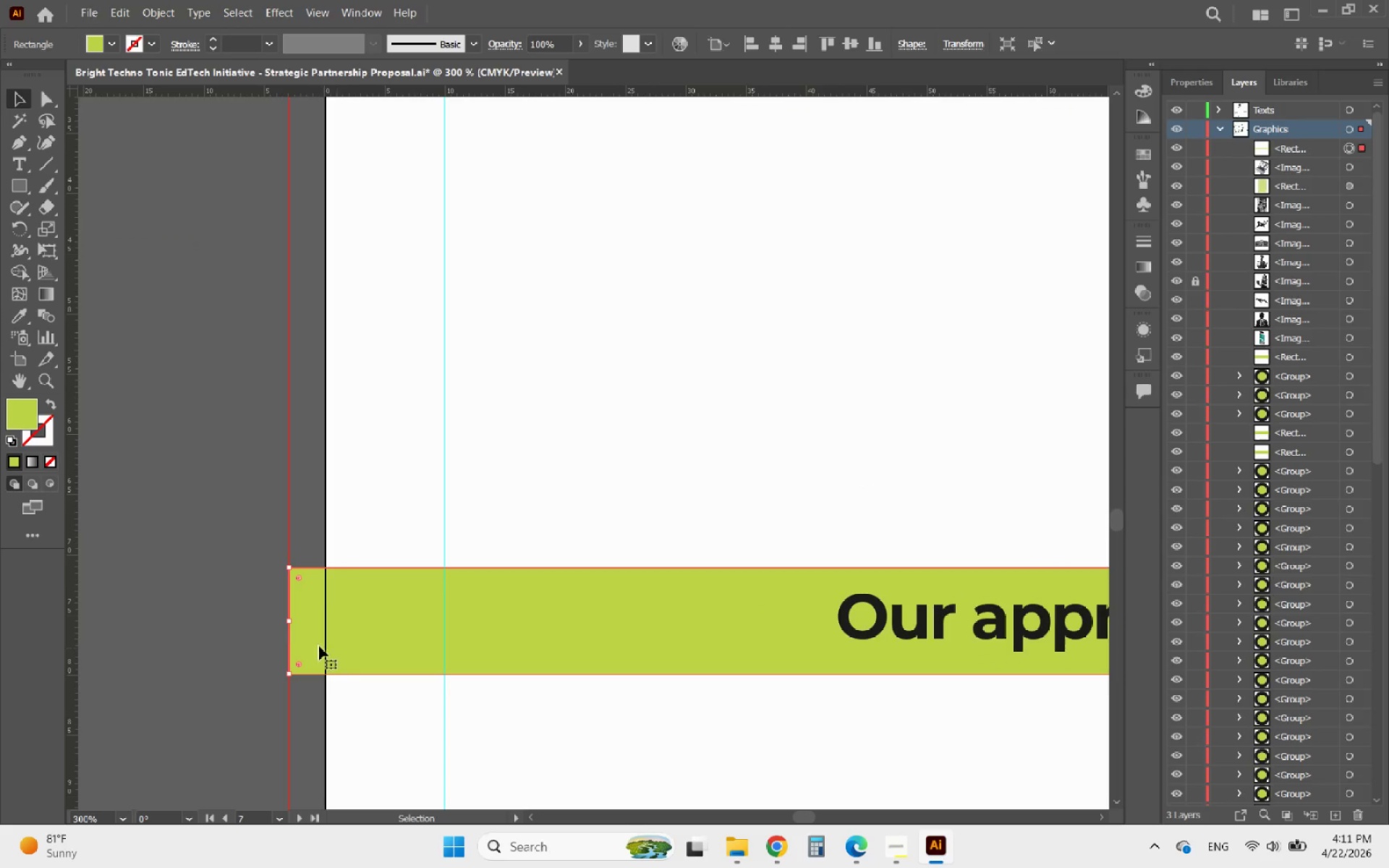 
scroll: coordinate [297, 659], scroll_direction: none, amount: 0.0
 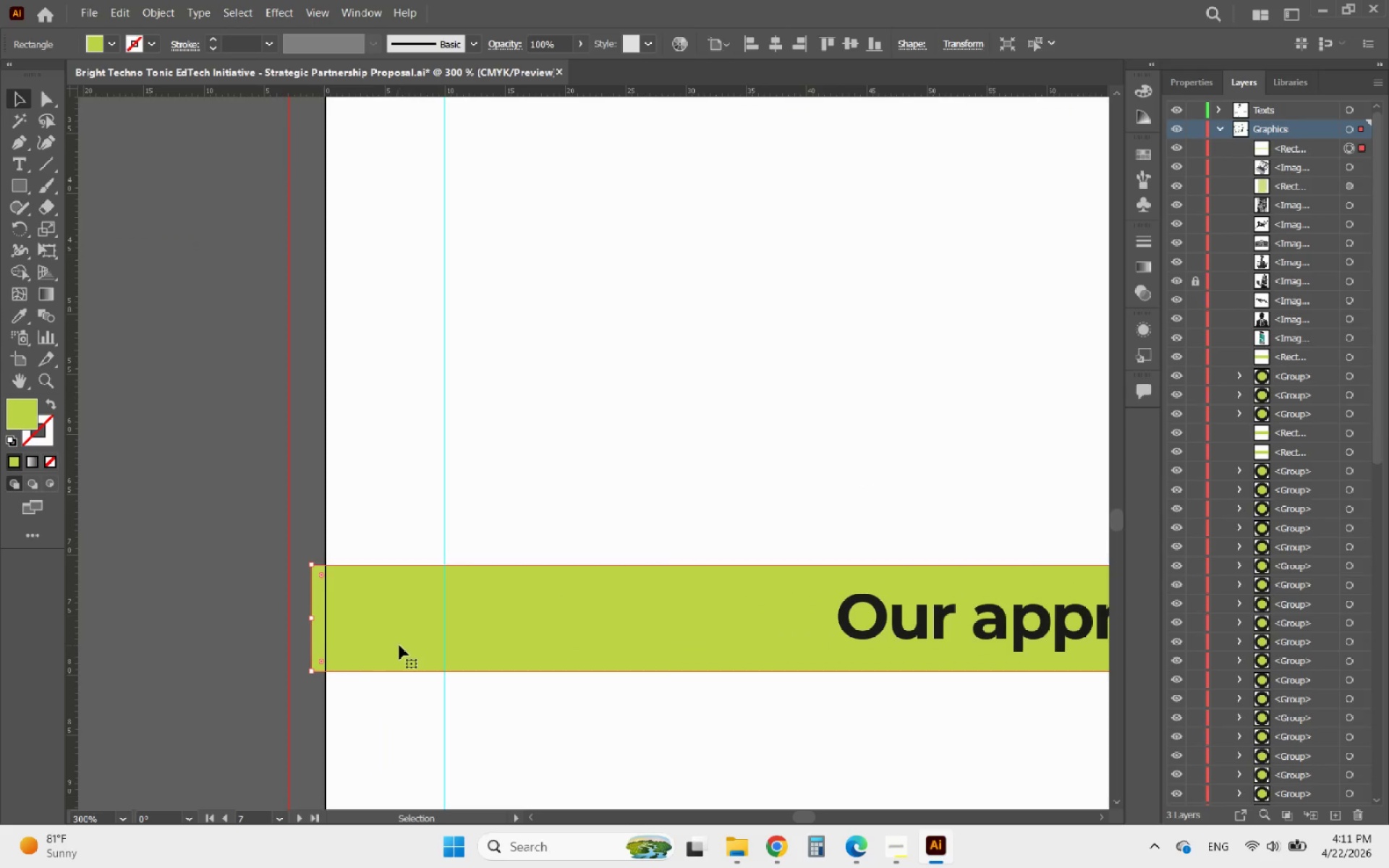 
hold_key(key=AltLeft, duration=1.94)
scroll: coordinate [297, 633], scroll_direction: down, amount: 5.0
 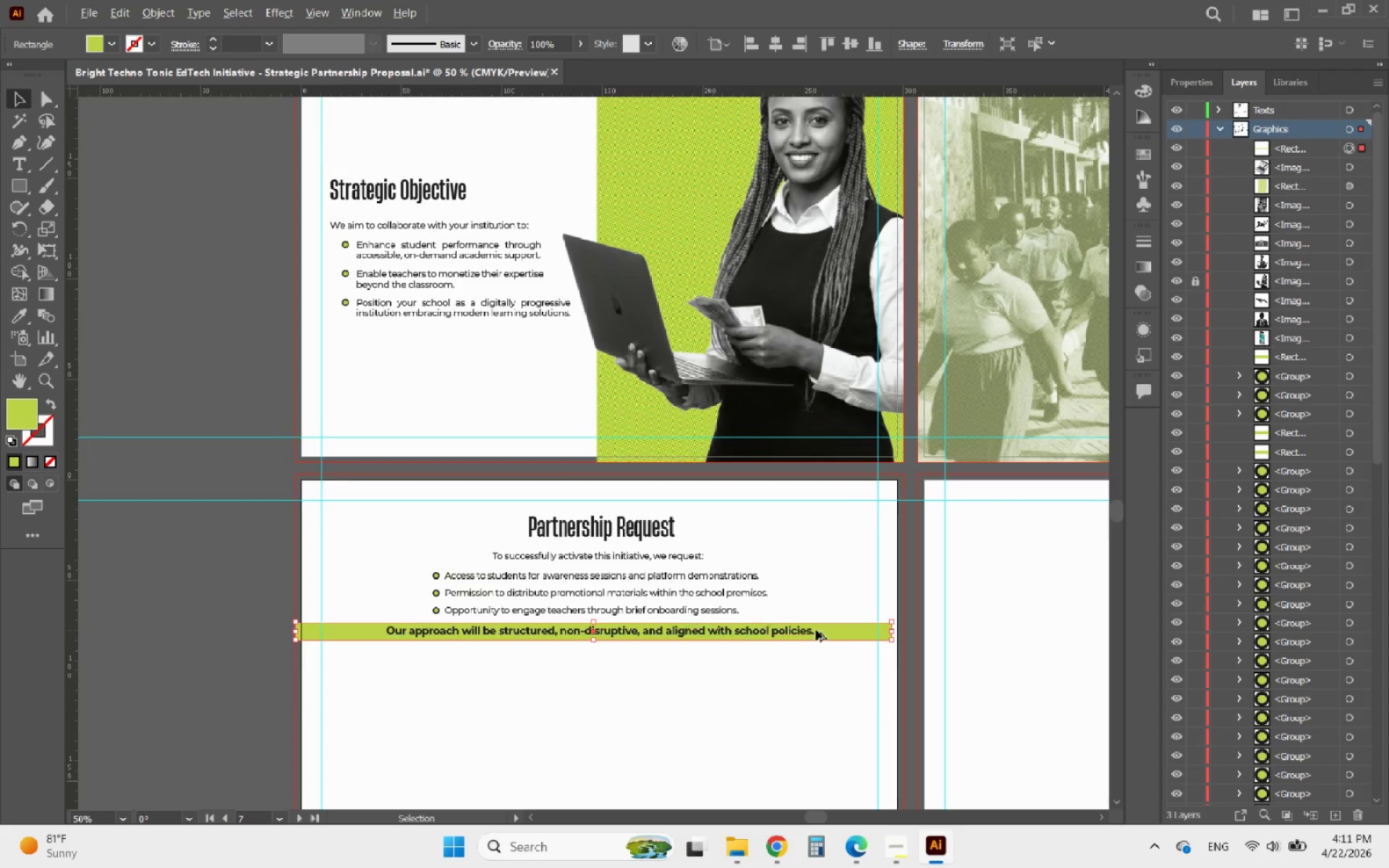 
scroll: coordinate [861, 630], scroll_direction: up, amount: 3.0
 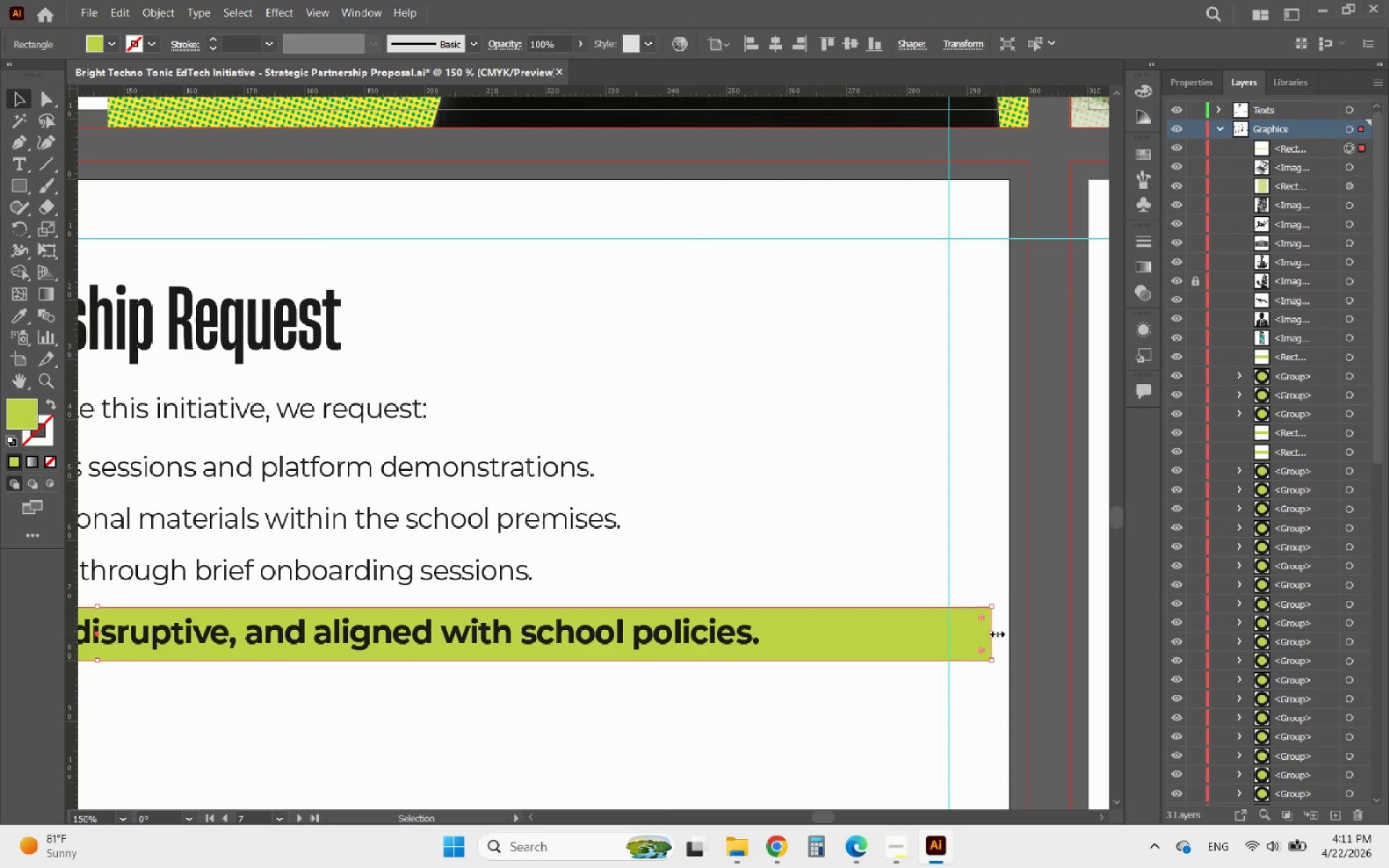 
left_click_drag(start_coordinate=[995, 632], to_coordinate=[1028, 631])
 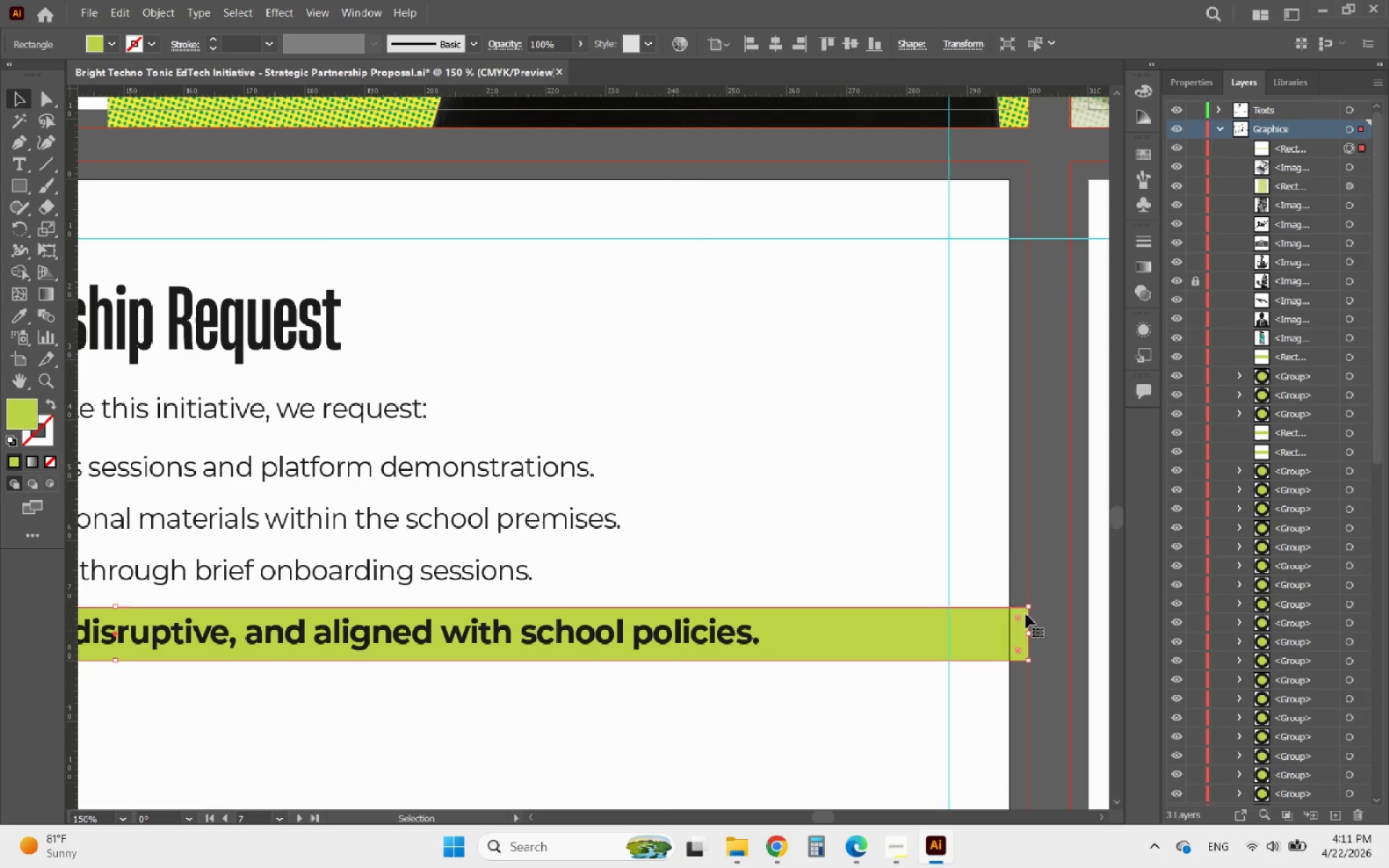 
hold_key(key=AltLeft, duration=1.31)
scroll: coordinate [1008, 561], scroll_direction: down, amount: 3.0
 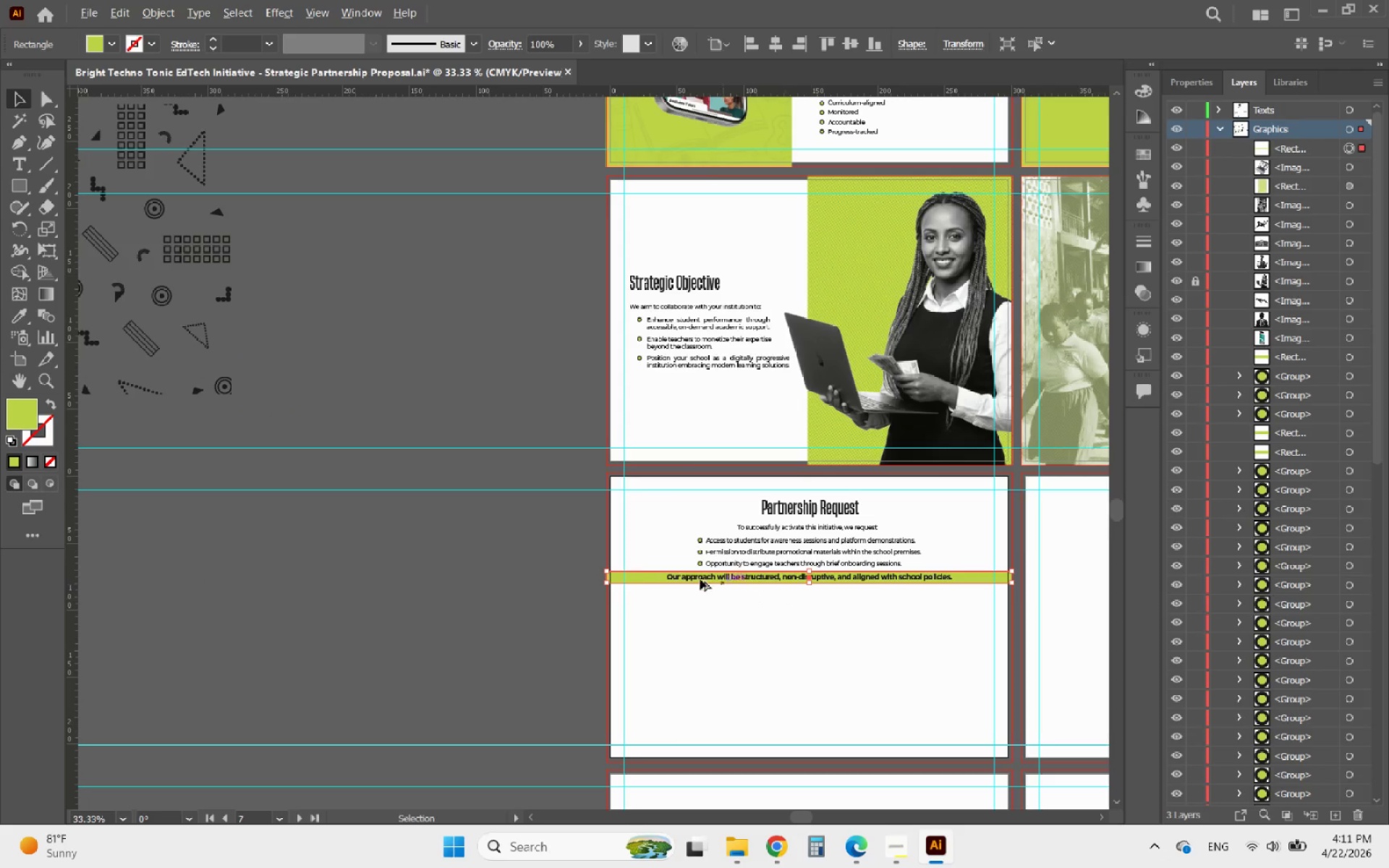 
scroll: coordinate [610, 574], scroll_direction: up, amount: 4.0
 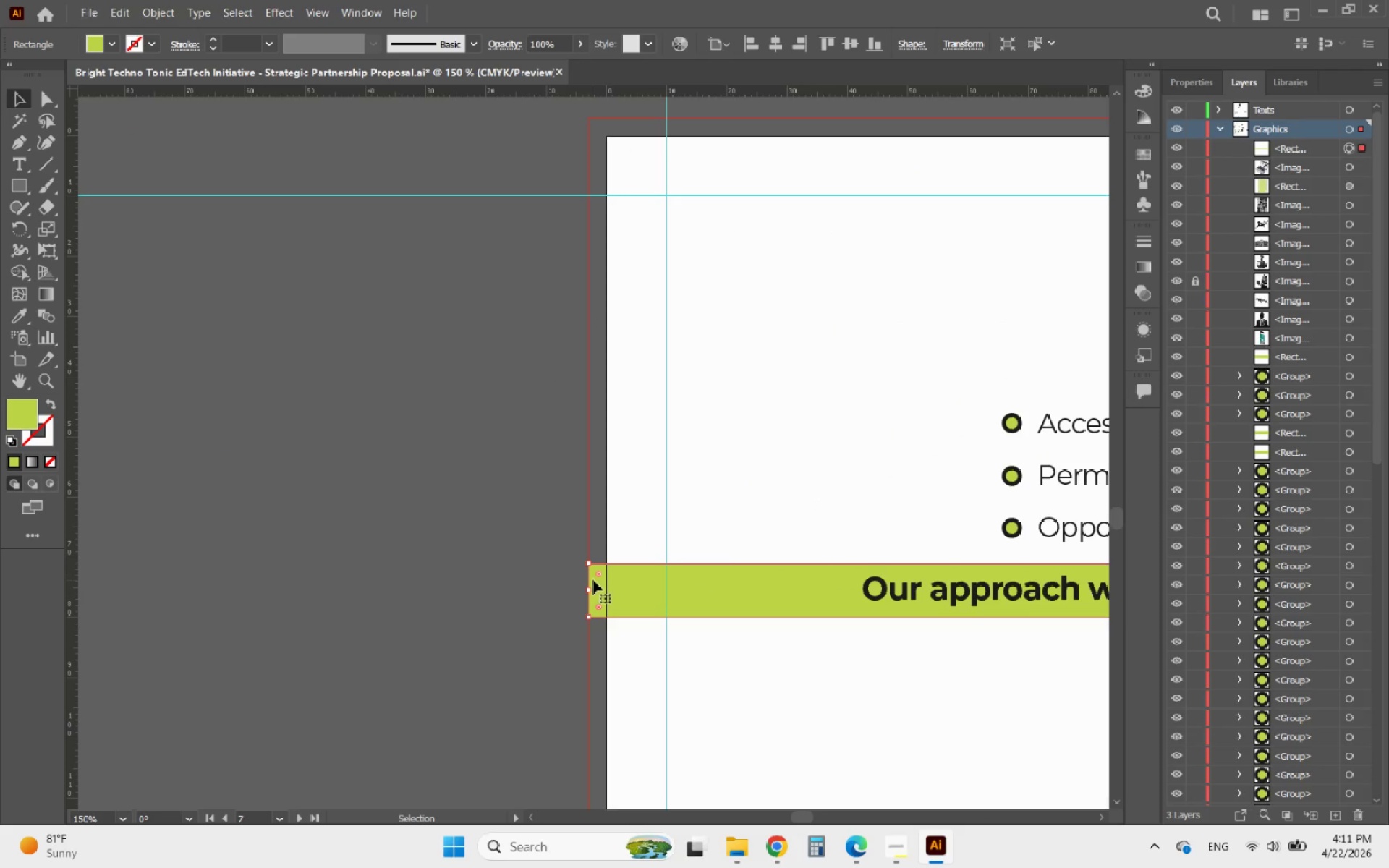 
hold_key(key=AltLeft, duration=1.22)
scroll: coordinate [722, 583], scroll_direction: none, amount: 0.0
 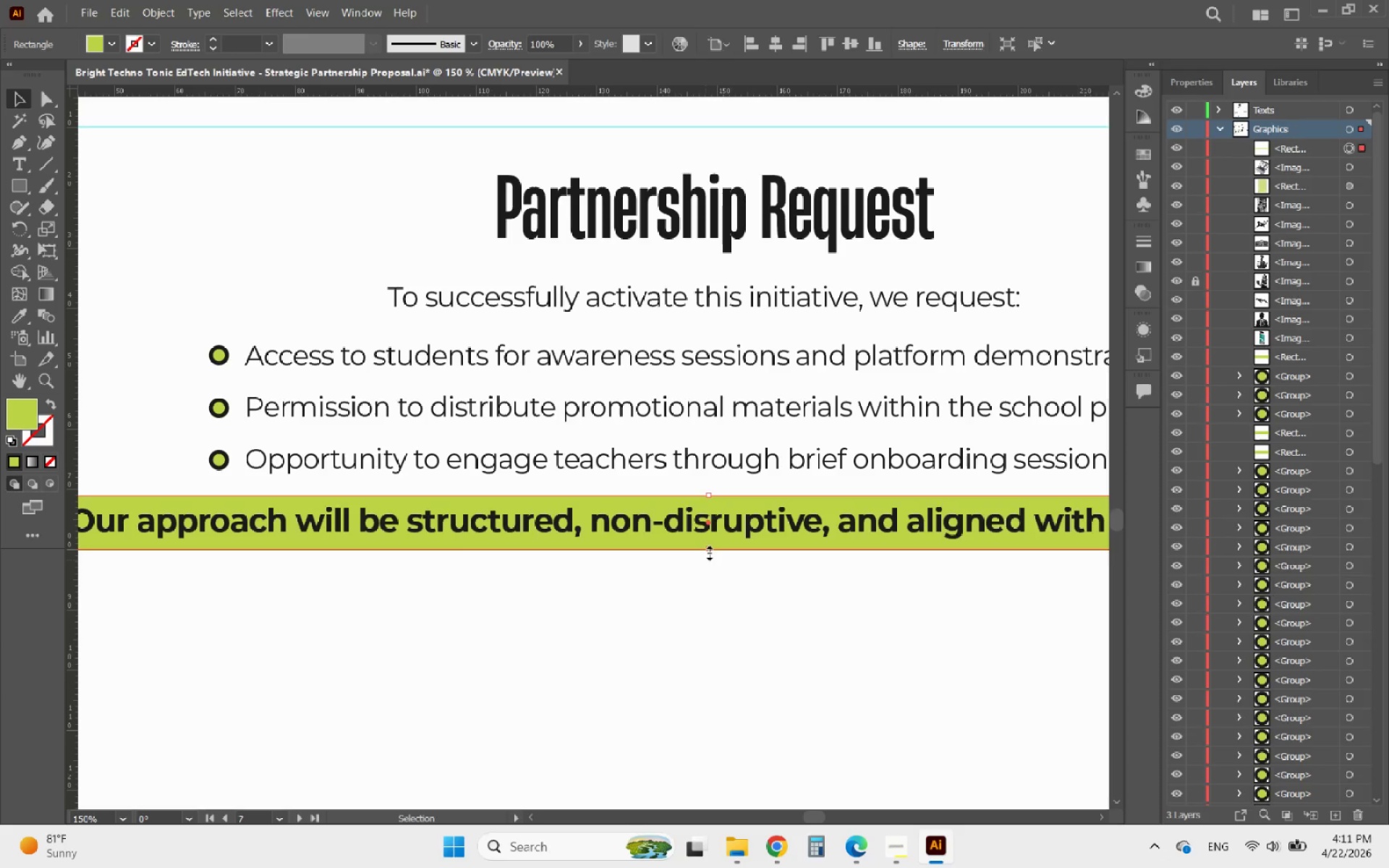 
left_click_drag(start_coordinate=[708, 551], to_coordinate=[698, 558])
 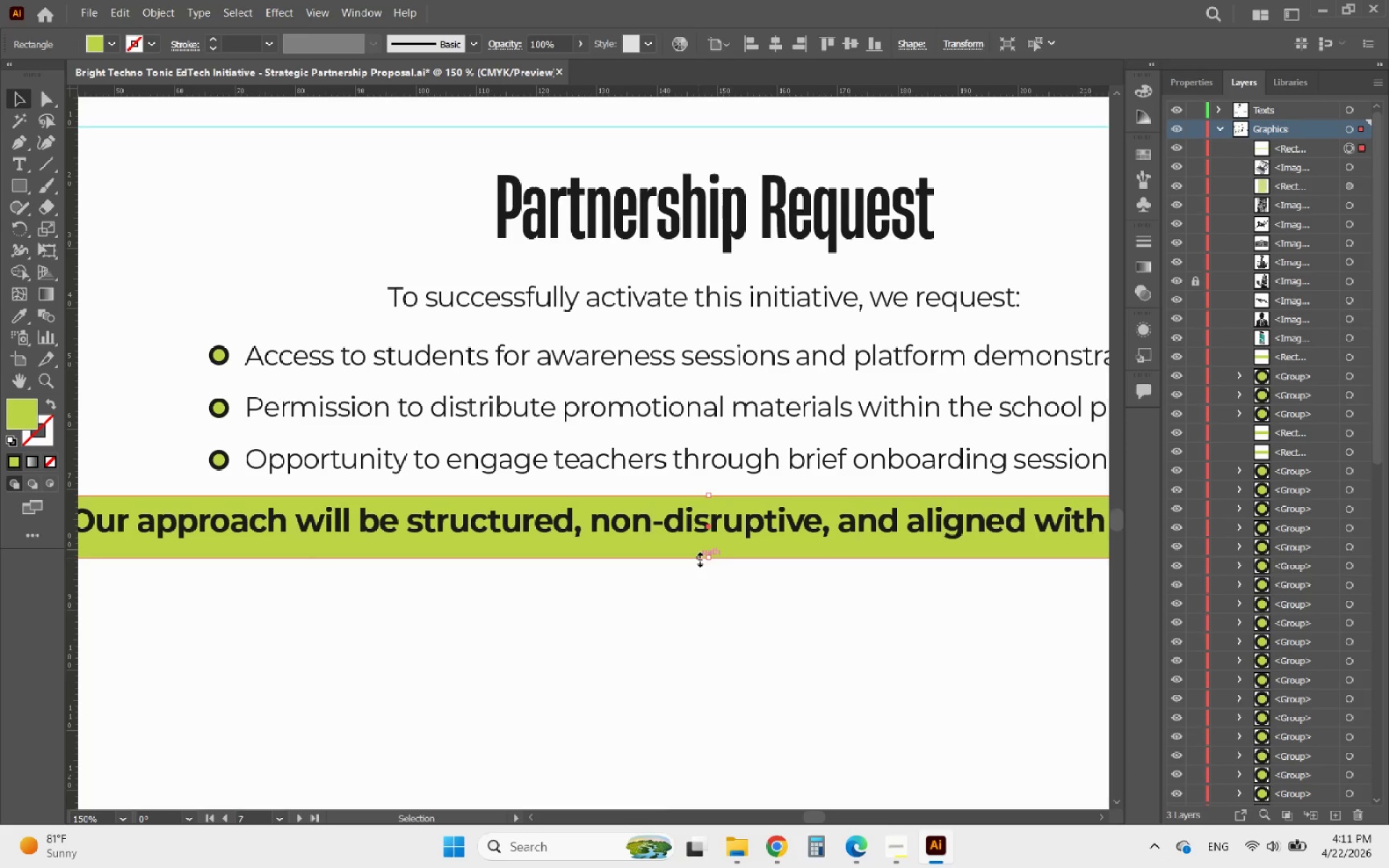 
hold_key(key=AltLeft, duration=1.03)
scroll: coordinate [698, 558], scroll_direction: down, amount: 3.0
 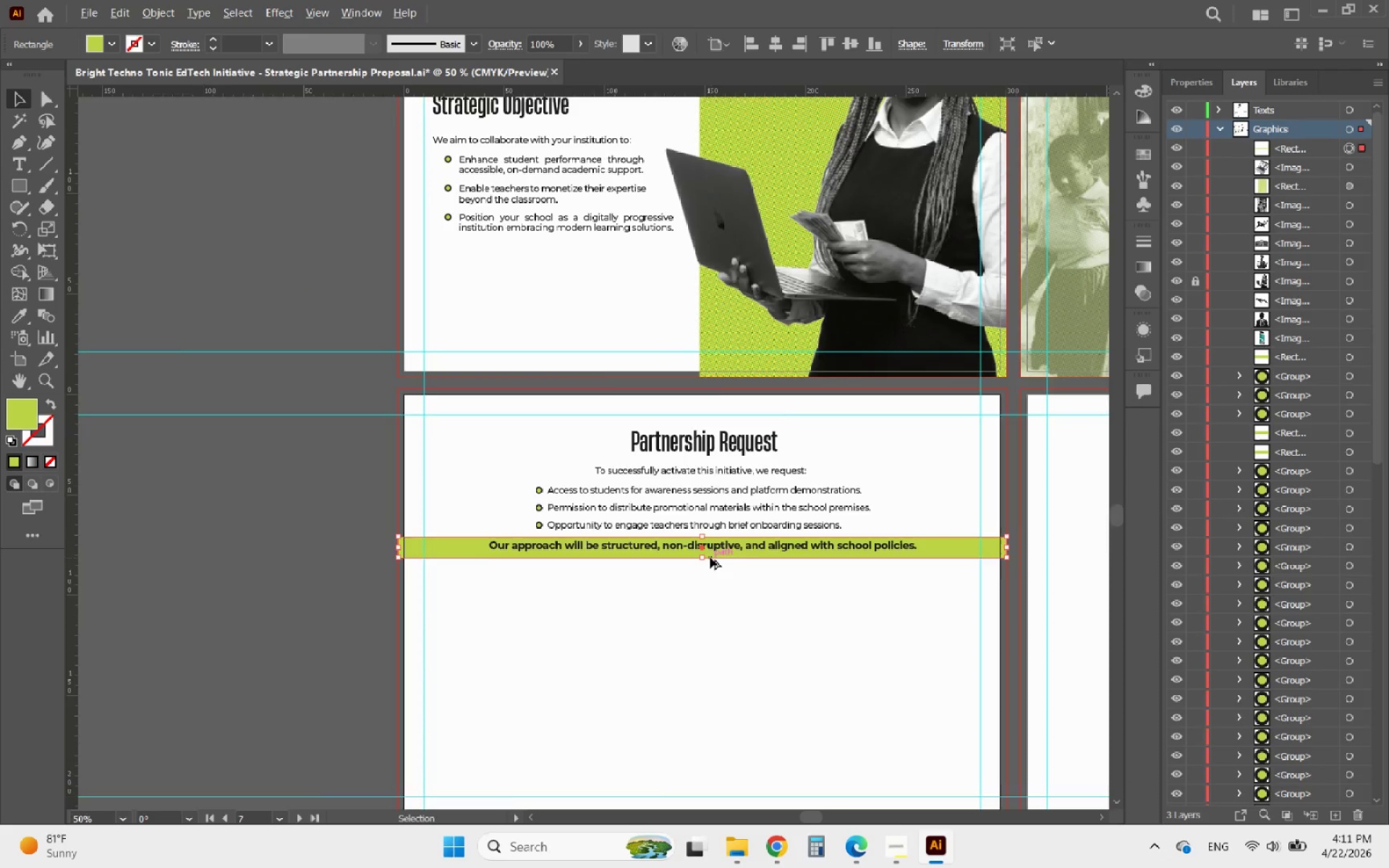 
scroll: coordinate [710, 558], scroll_direction: up, amount: 1.0
 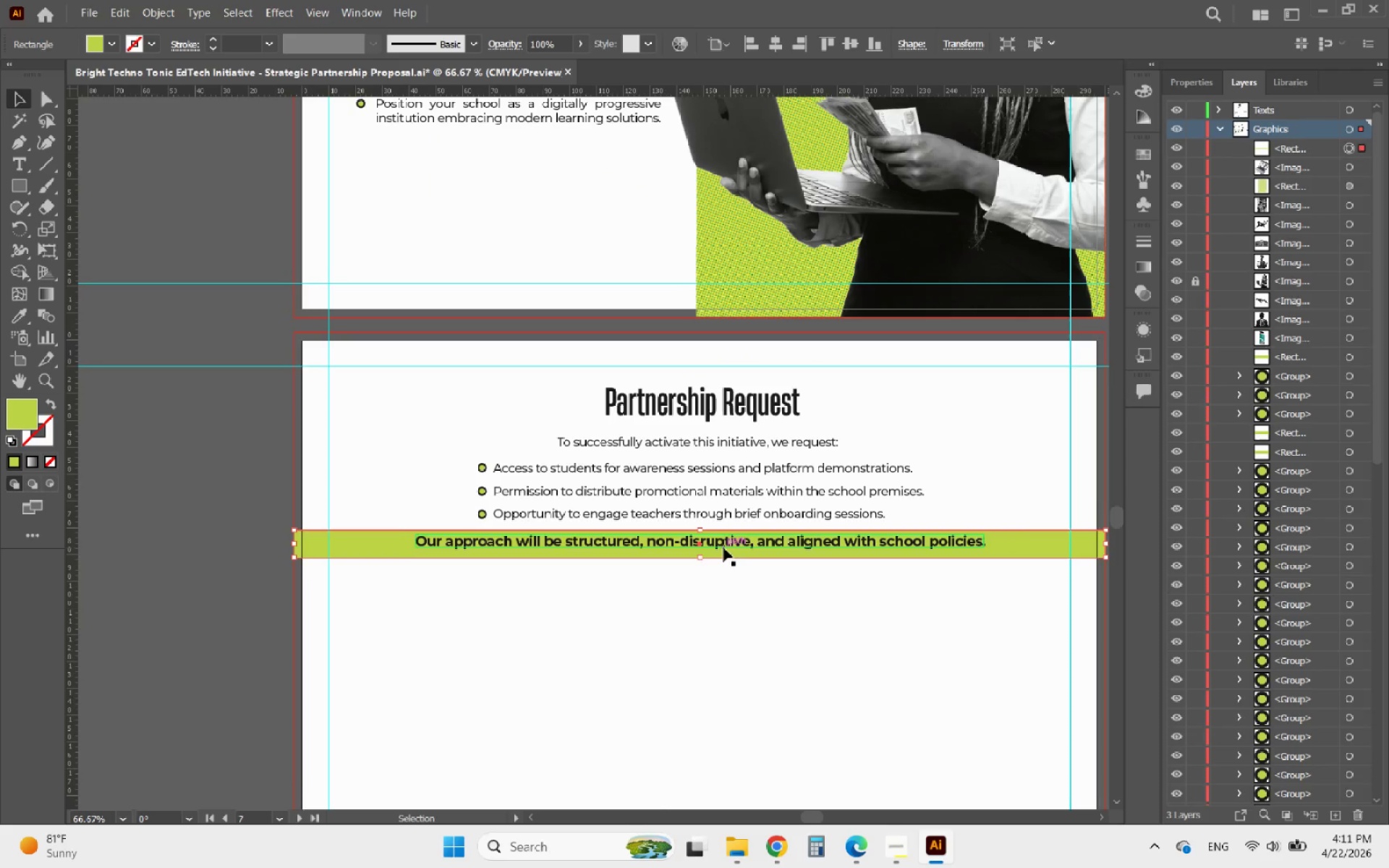 
left_click([723, 548])
 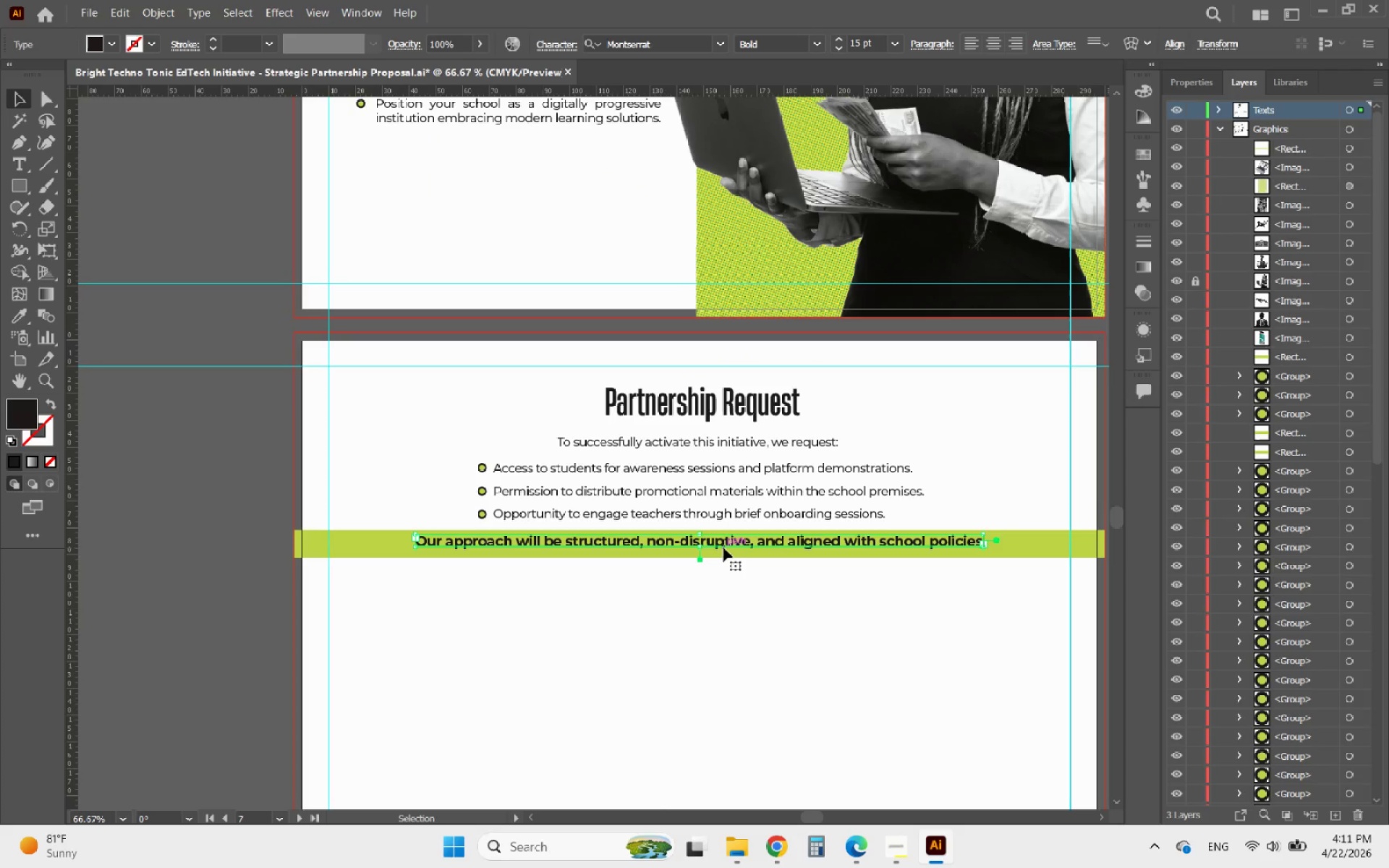 
key(ArrowDown)
 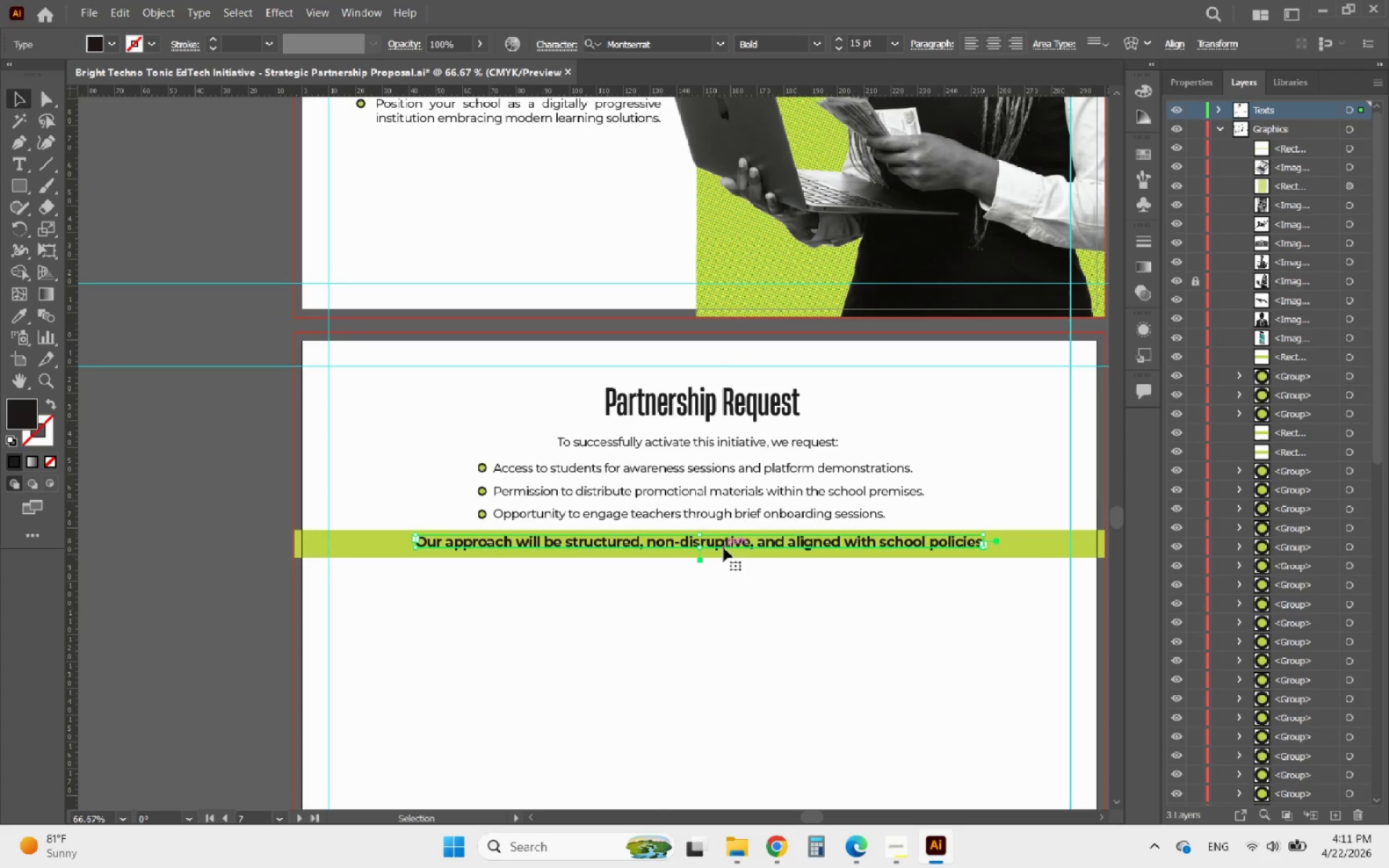 
key(ArrowDown)
 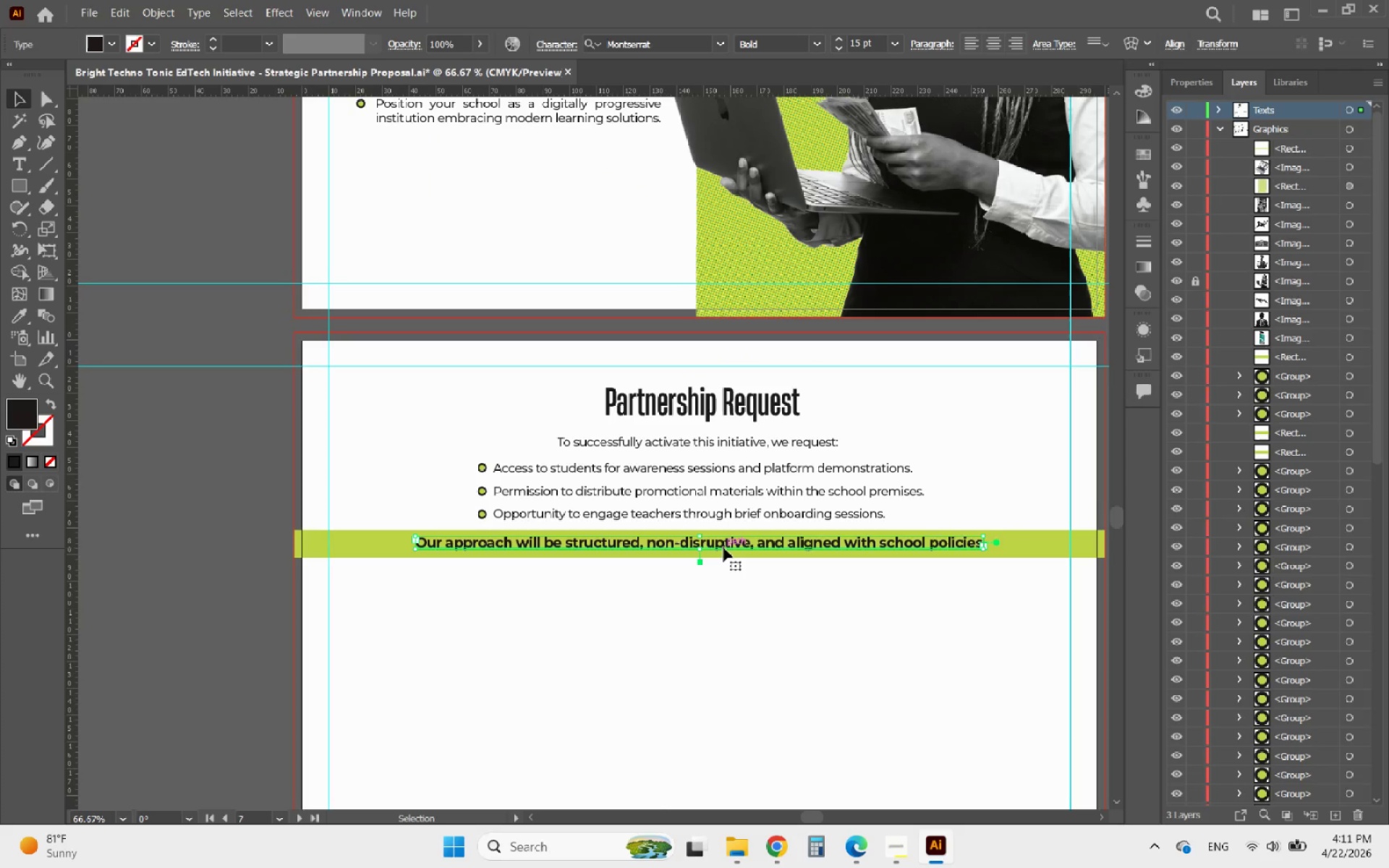 
key(ArrowDown)
 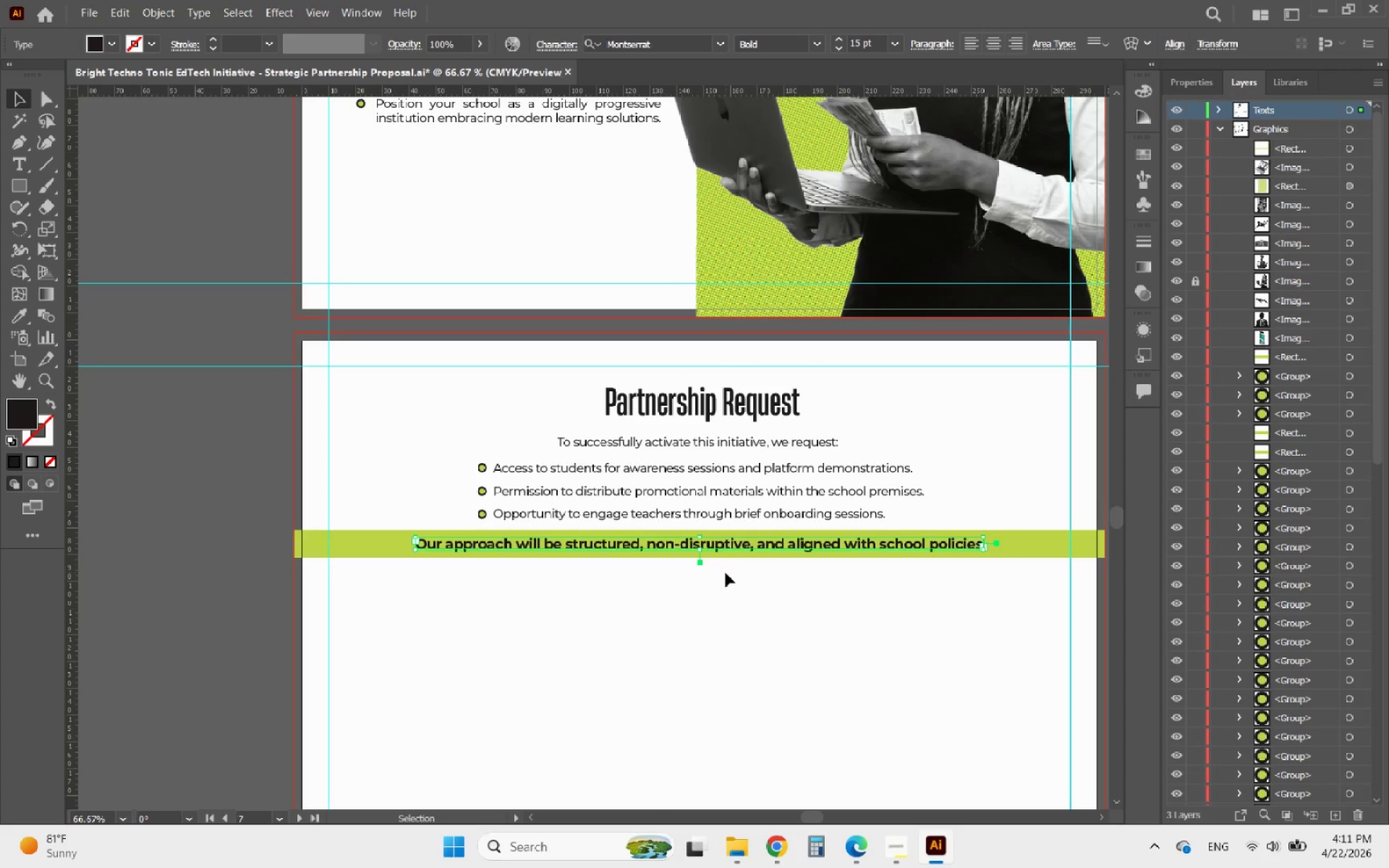 
left_click([718, 597])
 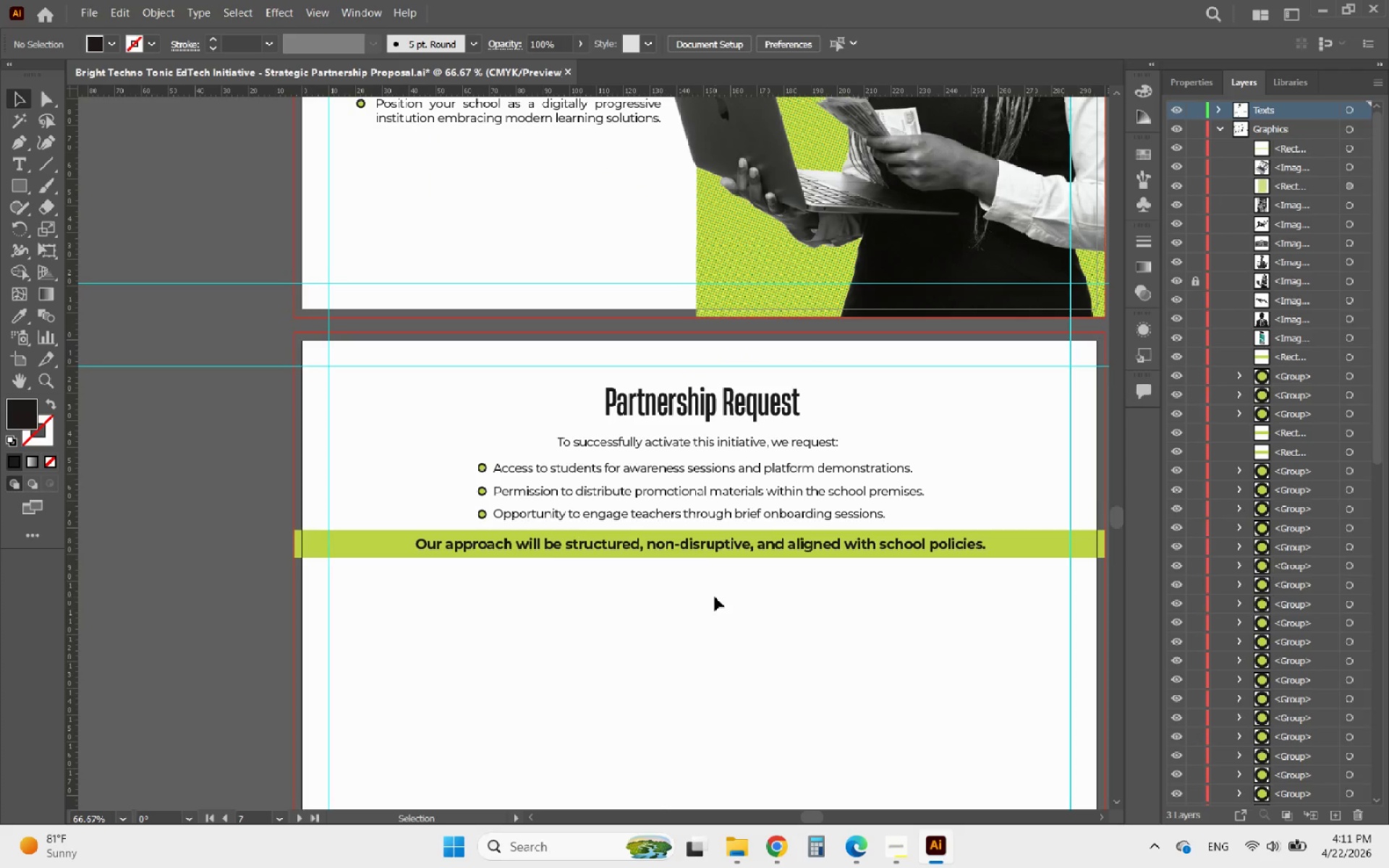 
hold_key(key=AltLeft, duration=0.33)
scroll: coordinate [561, 551], scroll_direction: up, amount: 3.0
 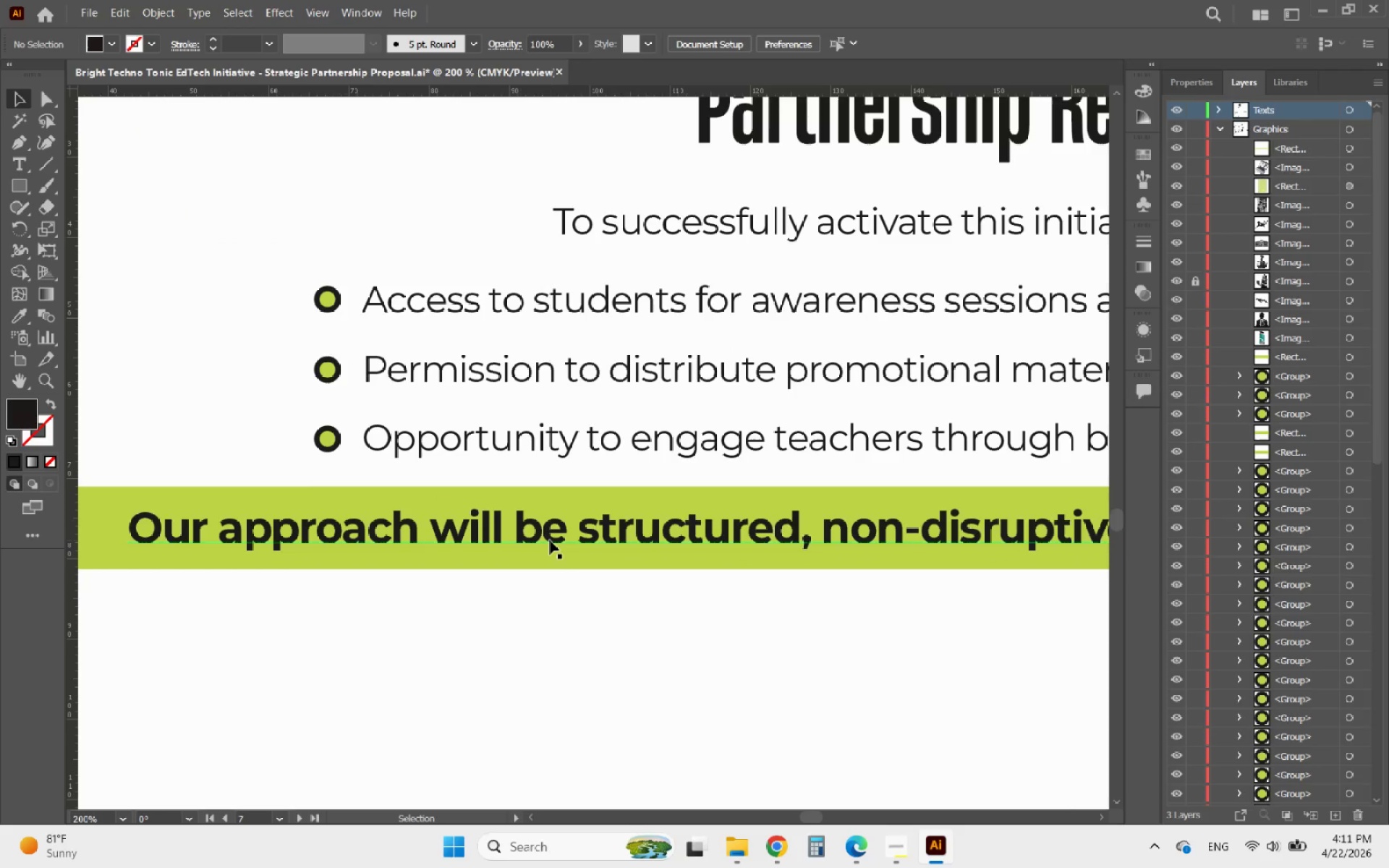 
left_click([550, 540])
 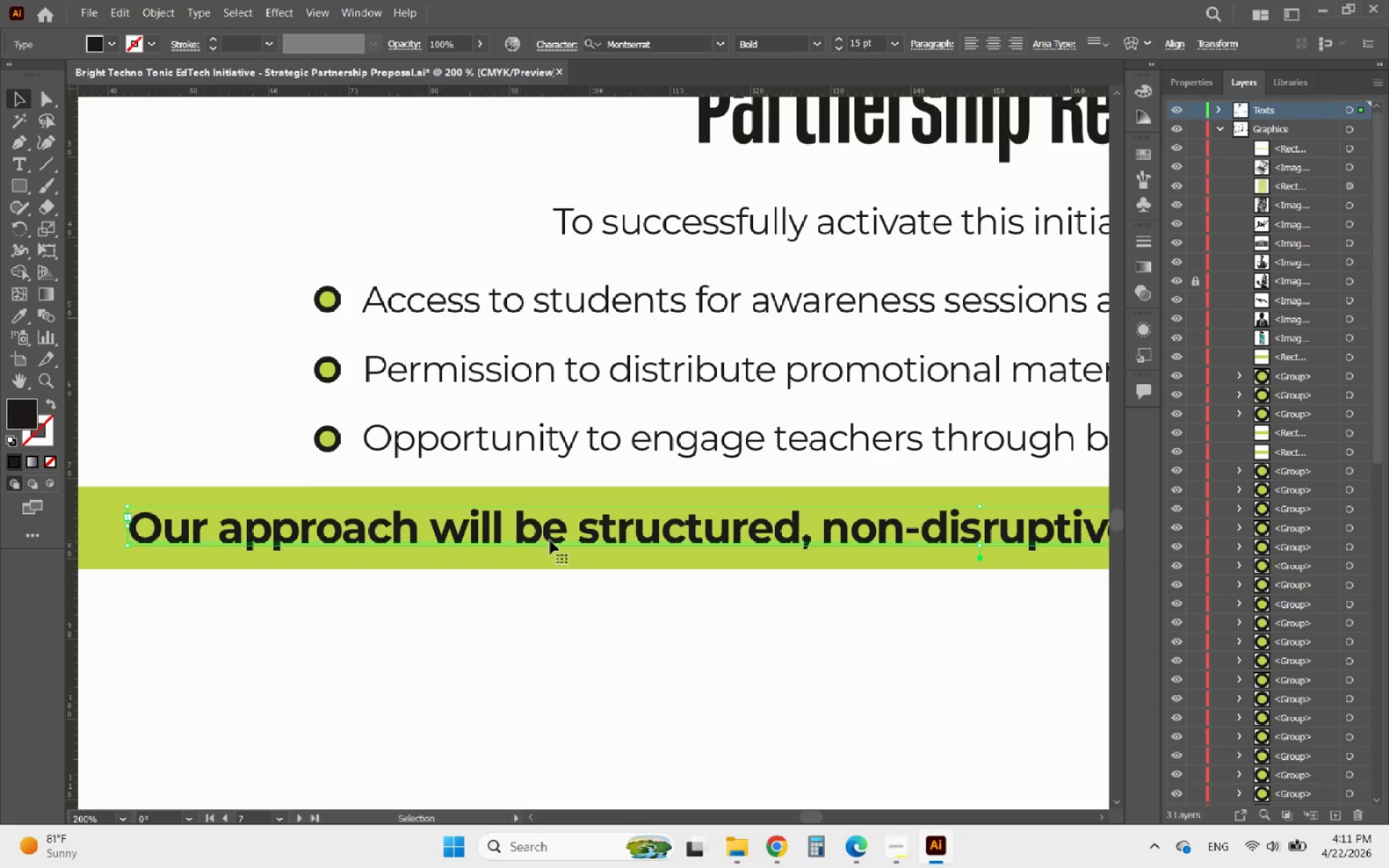 
hold_key(key=AltLeft, duration=0.44)
scroll: coordinate [550, 541], scroll_direction: down, amount: 3.0
 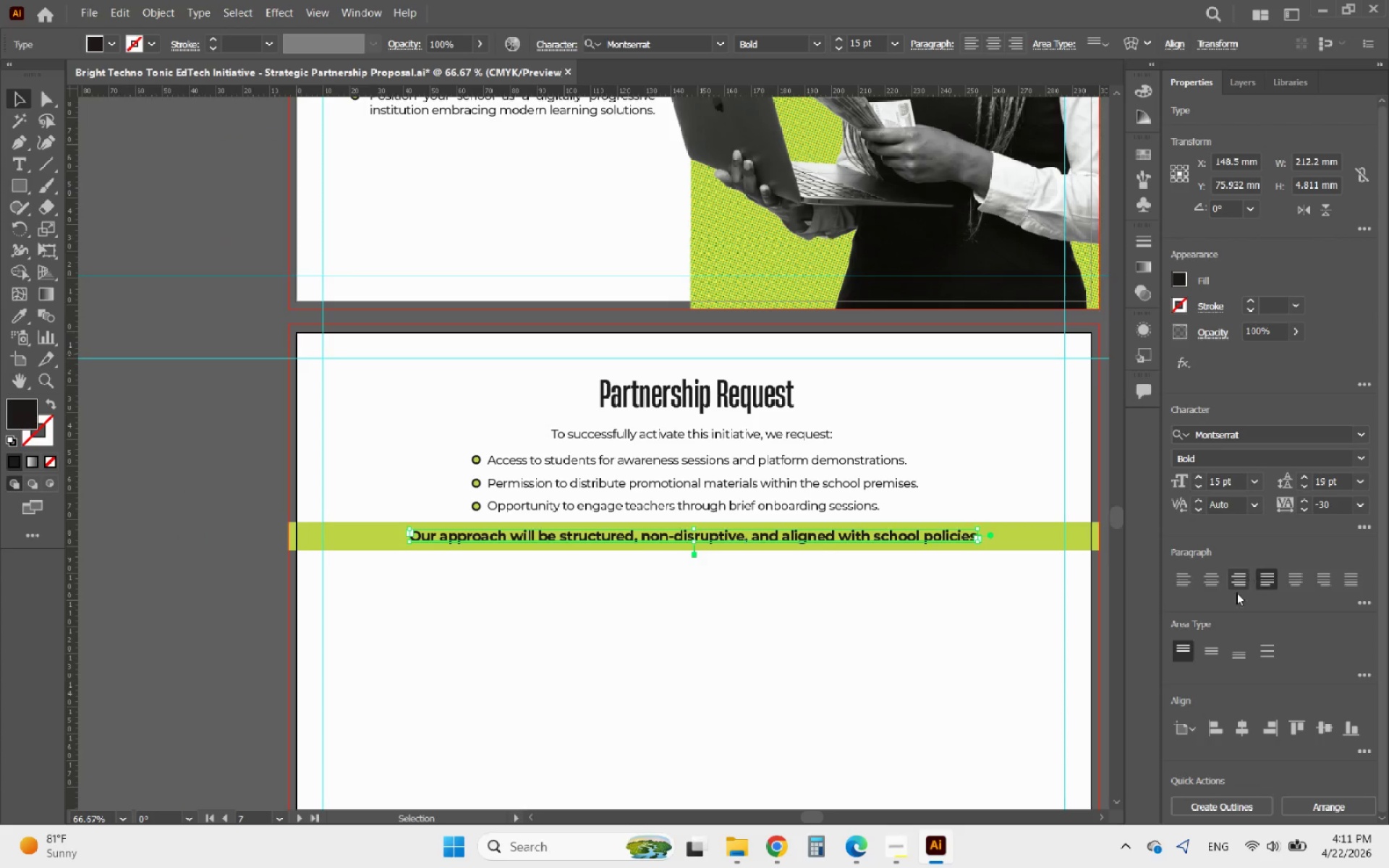 
left_click([1239, 726])
 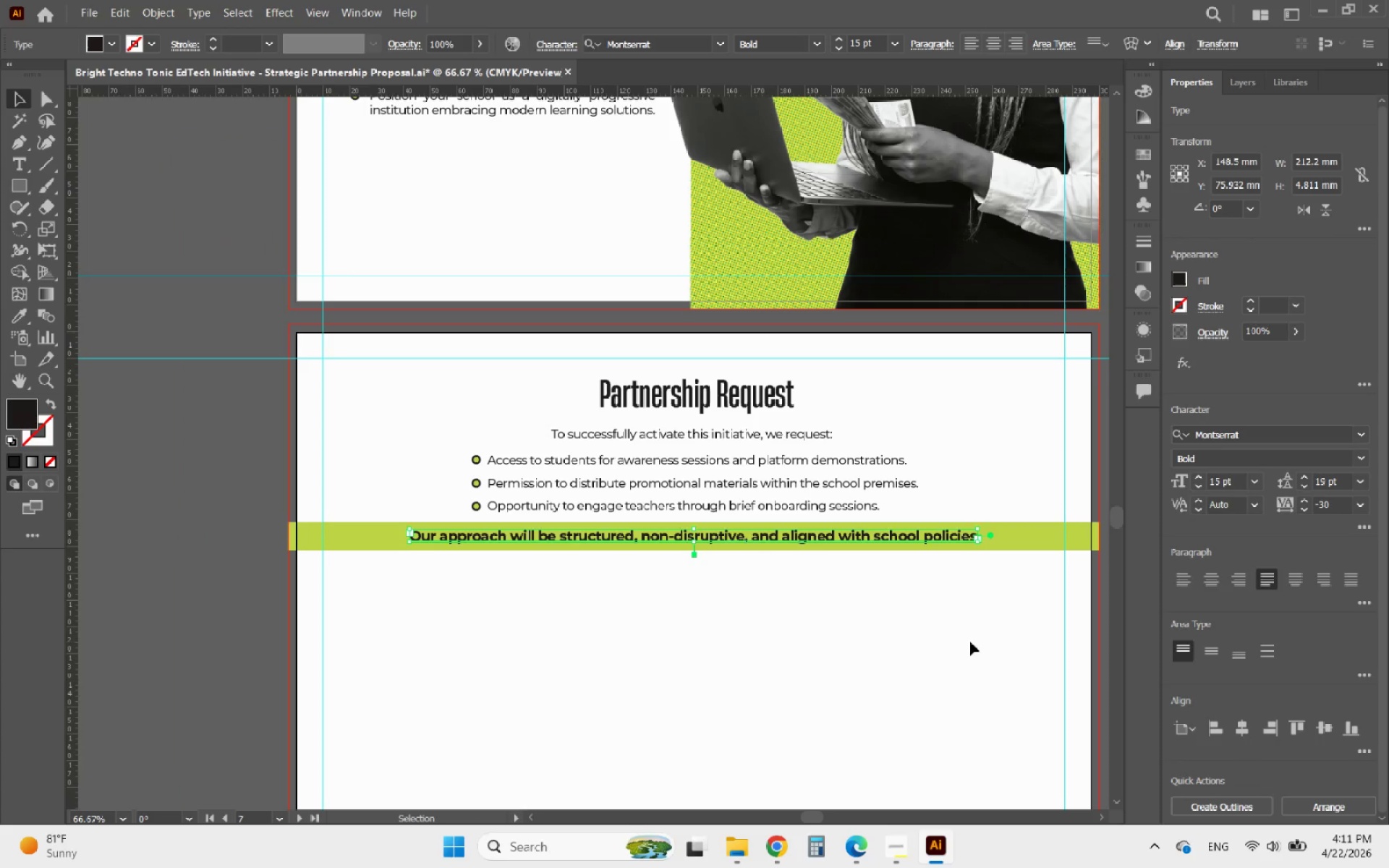 
left_click([961, 639])
 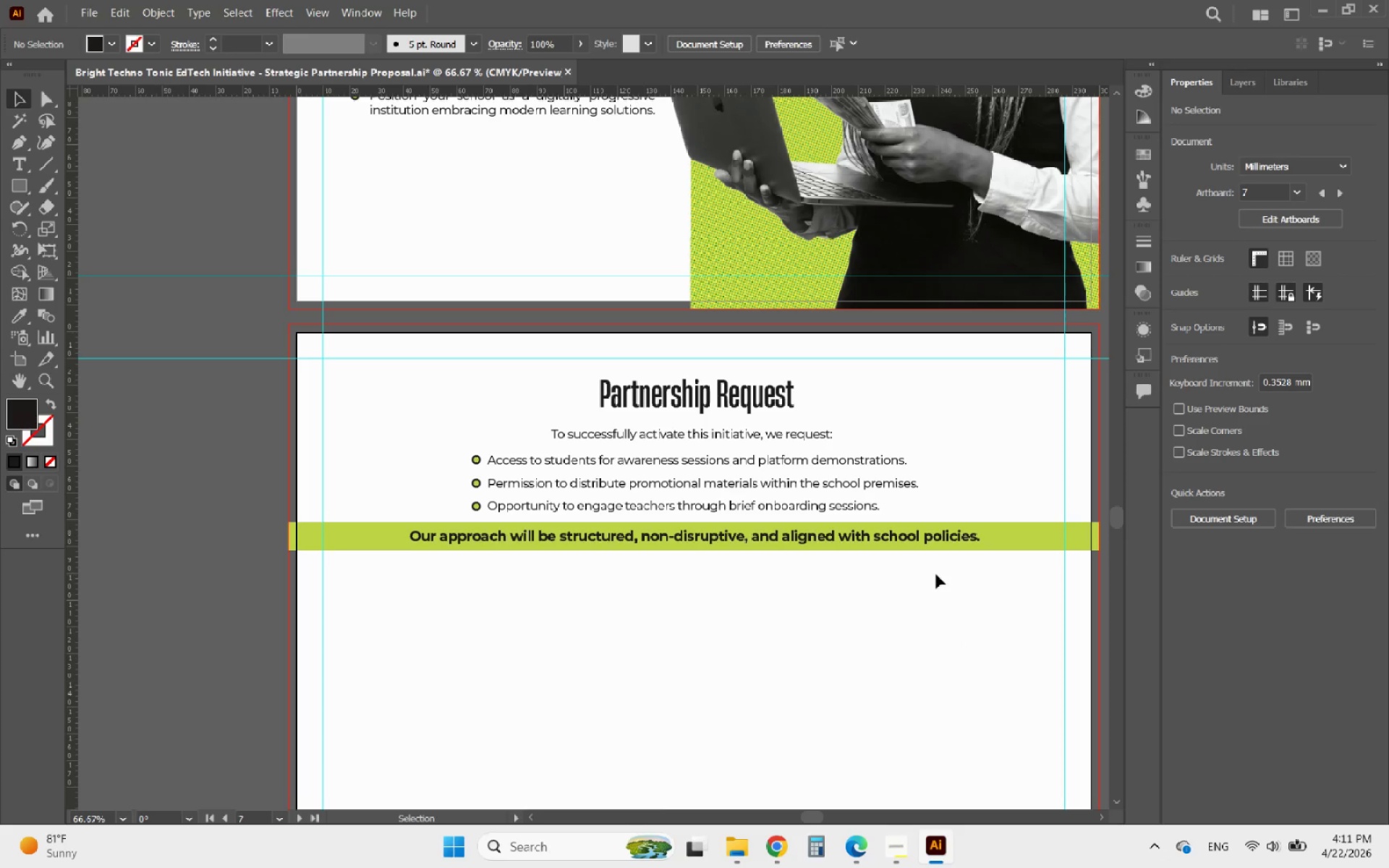 
left_click_drag(start_coordinate=[969, 582], to_coordinate=[930, 524])
 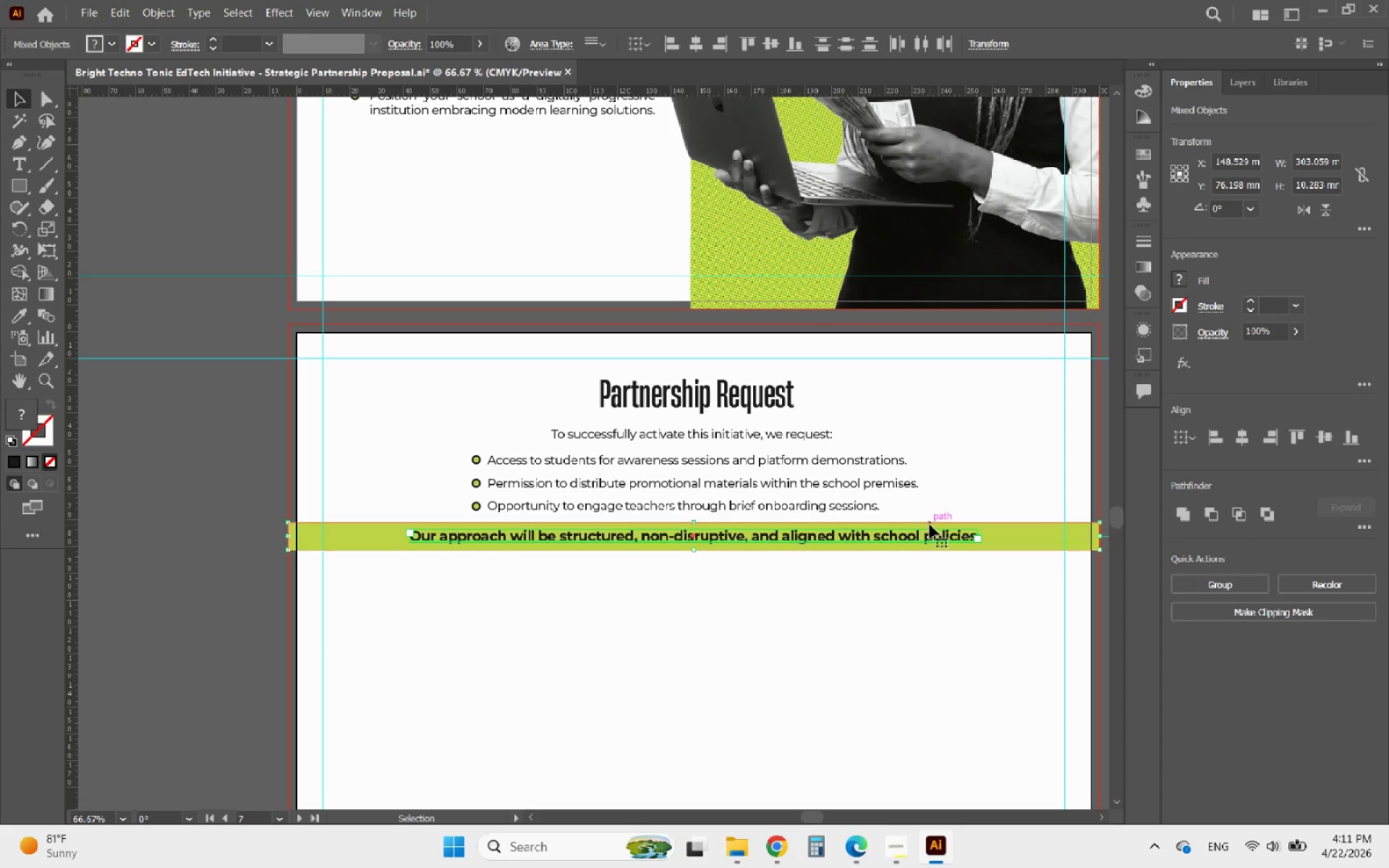 
key(ArrowDown)
 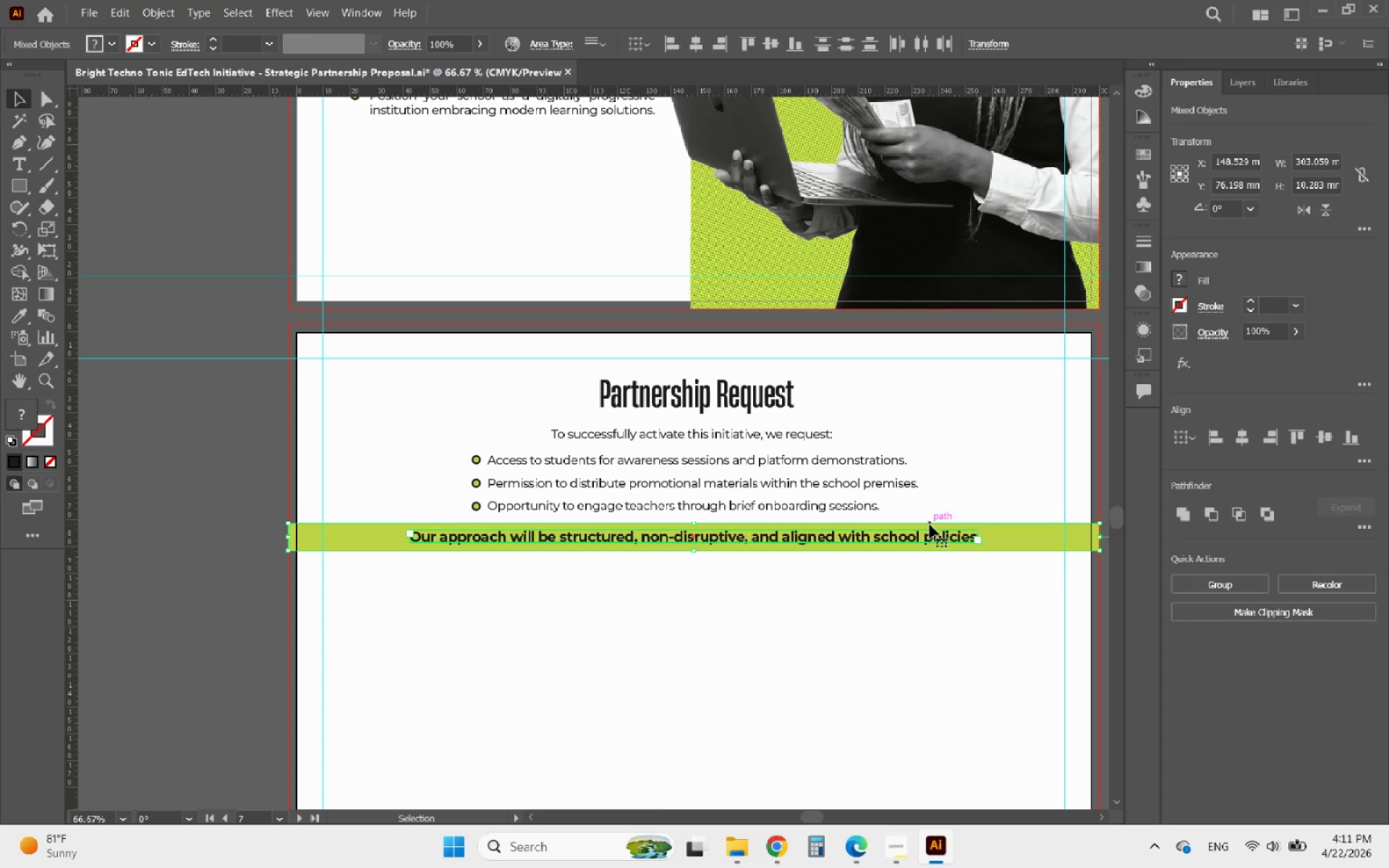 
key(ArrowDown)
 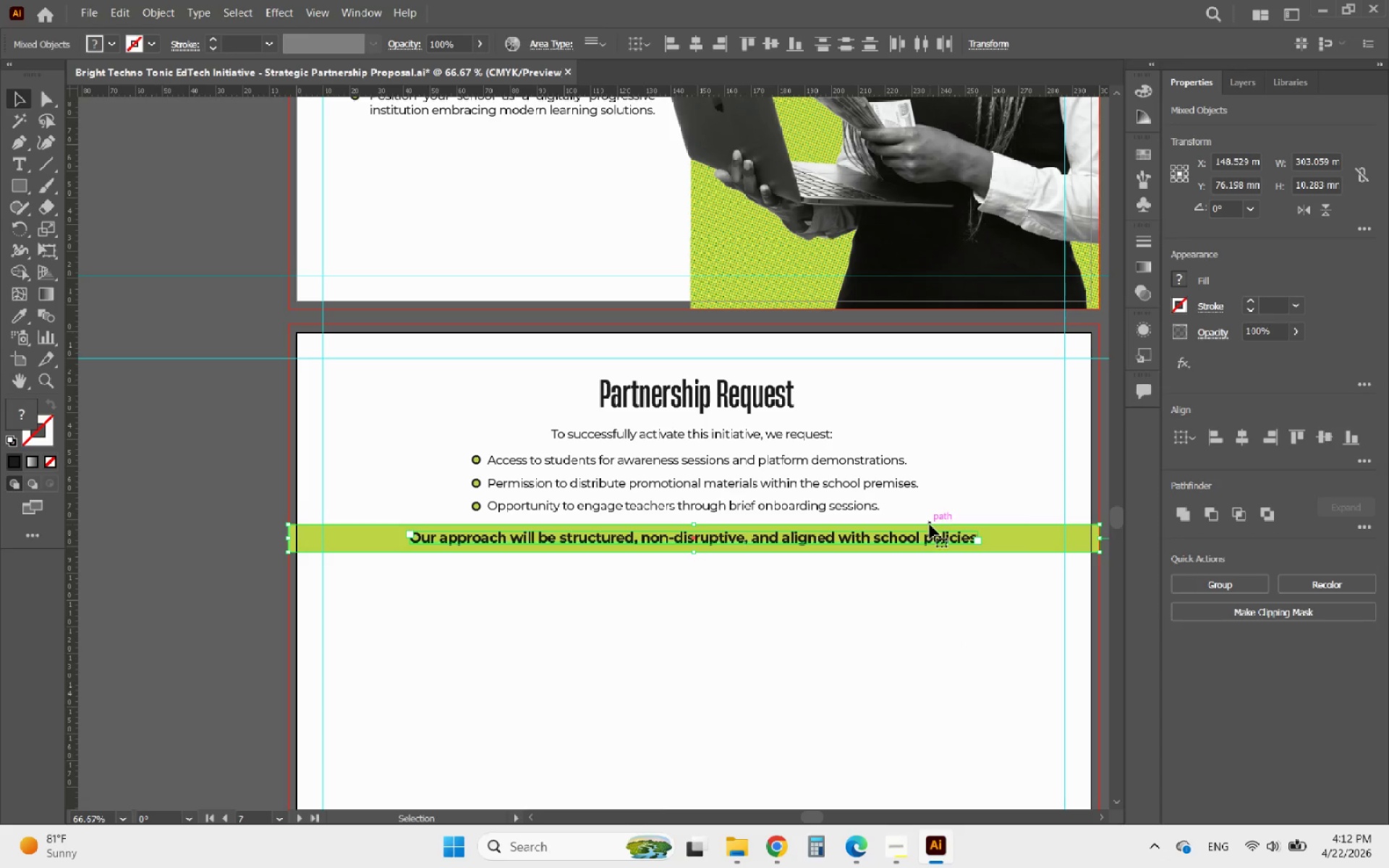 
key(ArrowDown)
 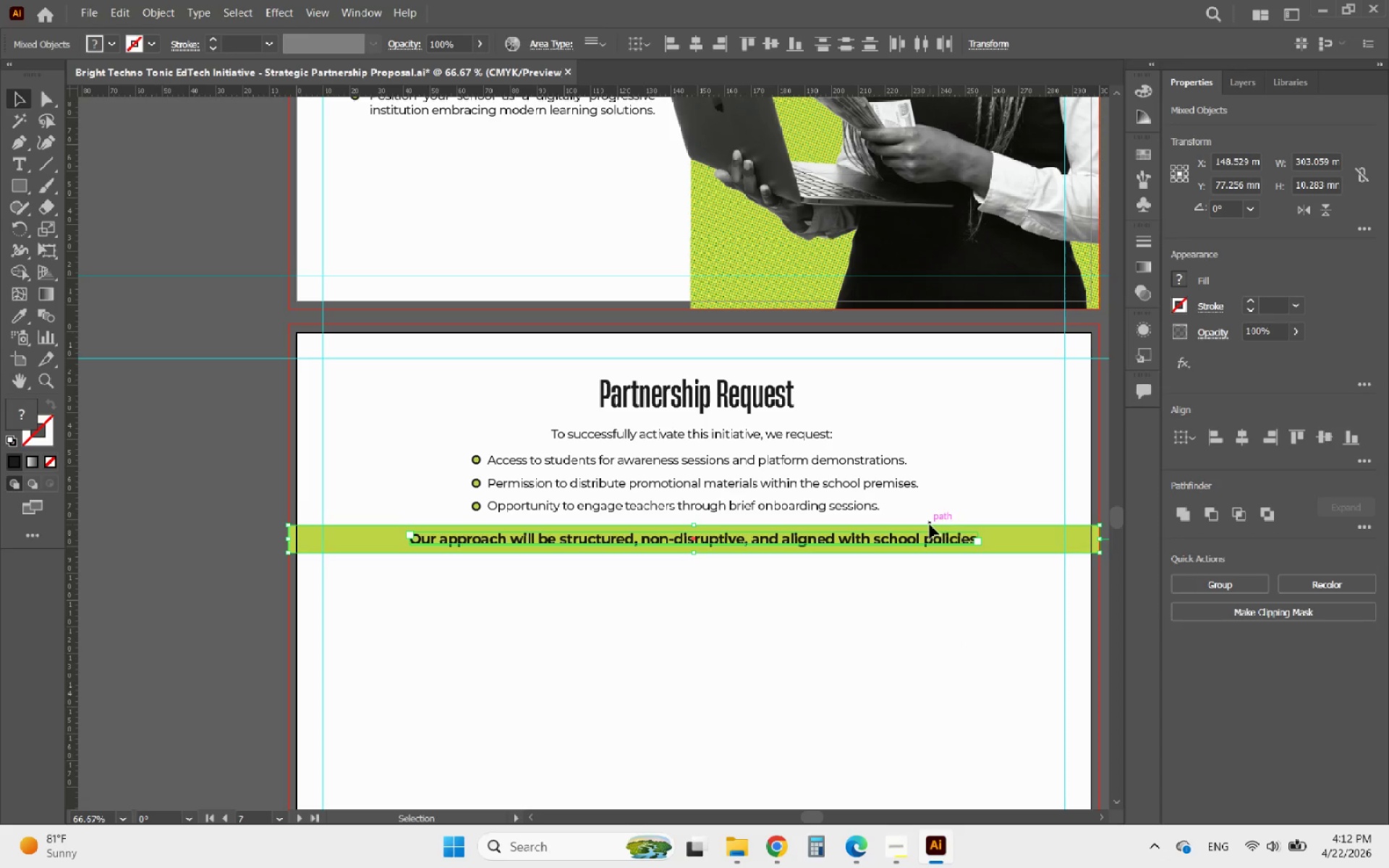 
key(ArrowDown)
 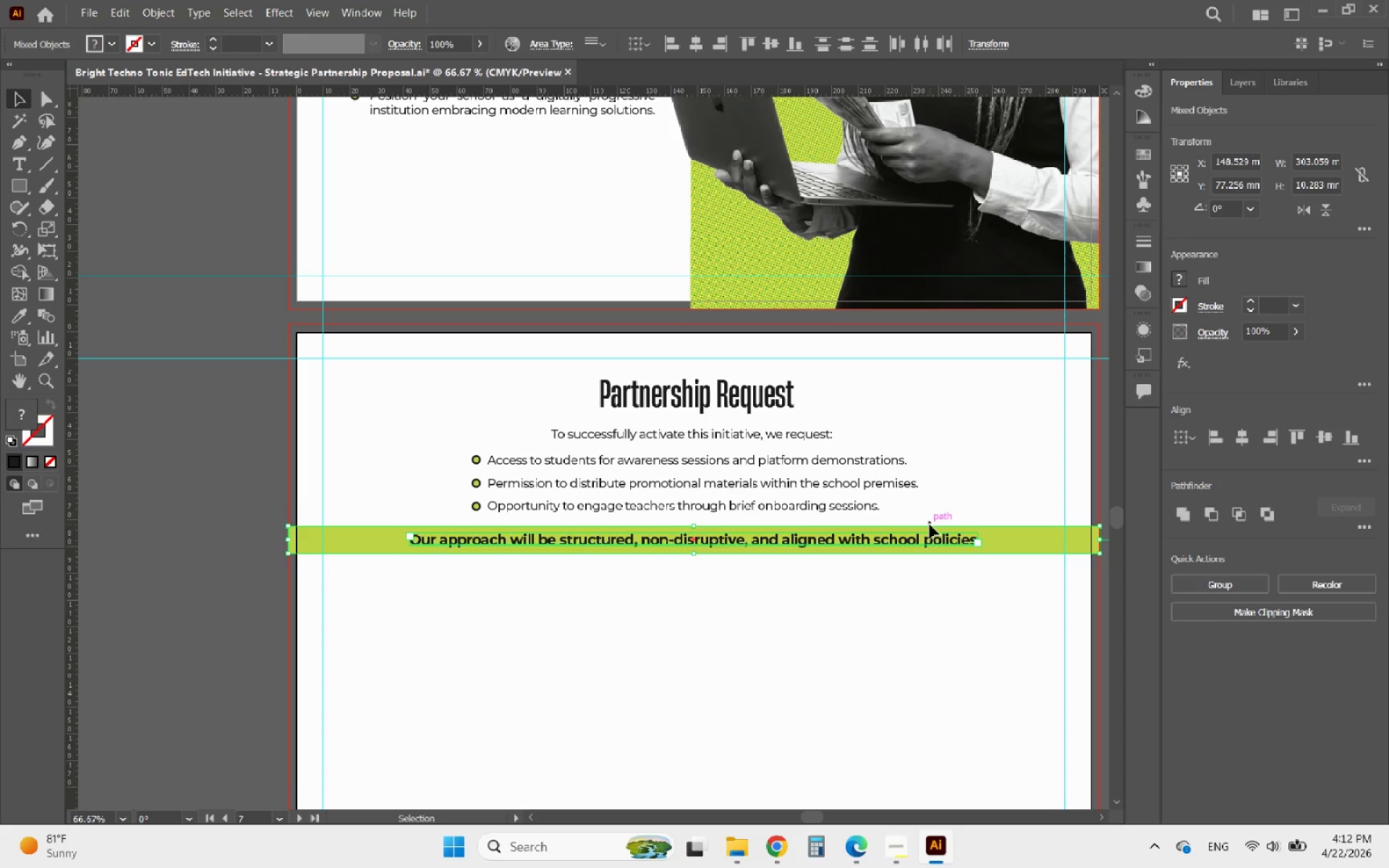 
key(ArrowDown)
 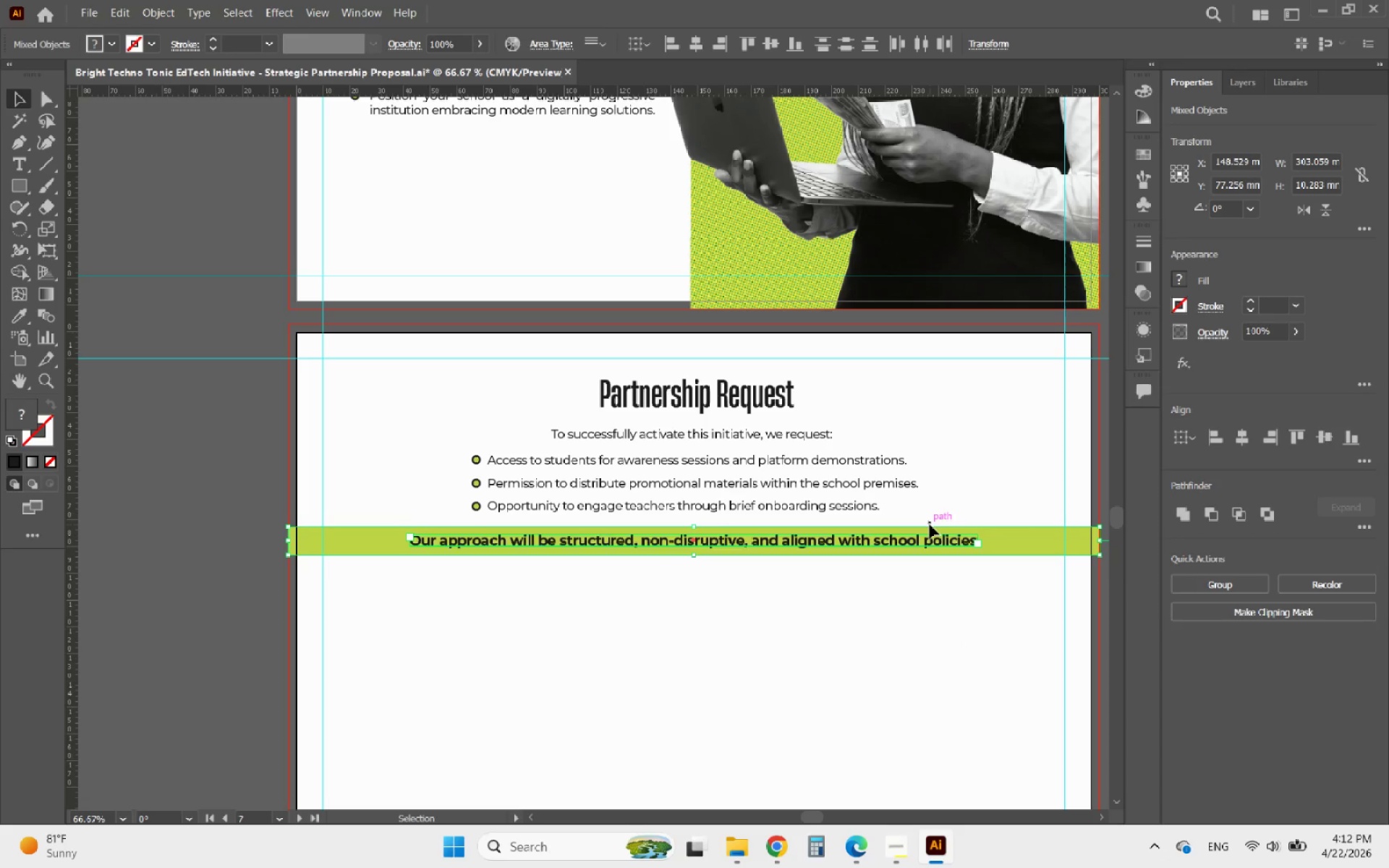 
key(ArrowDown)
 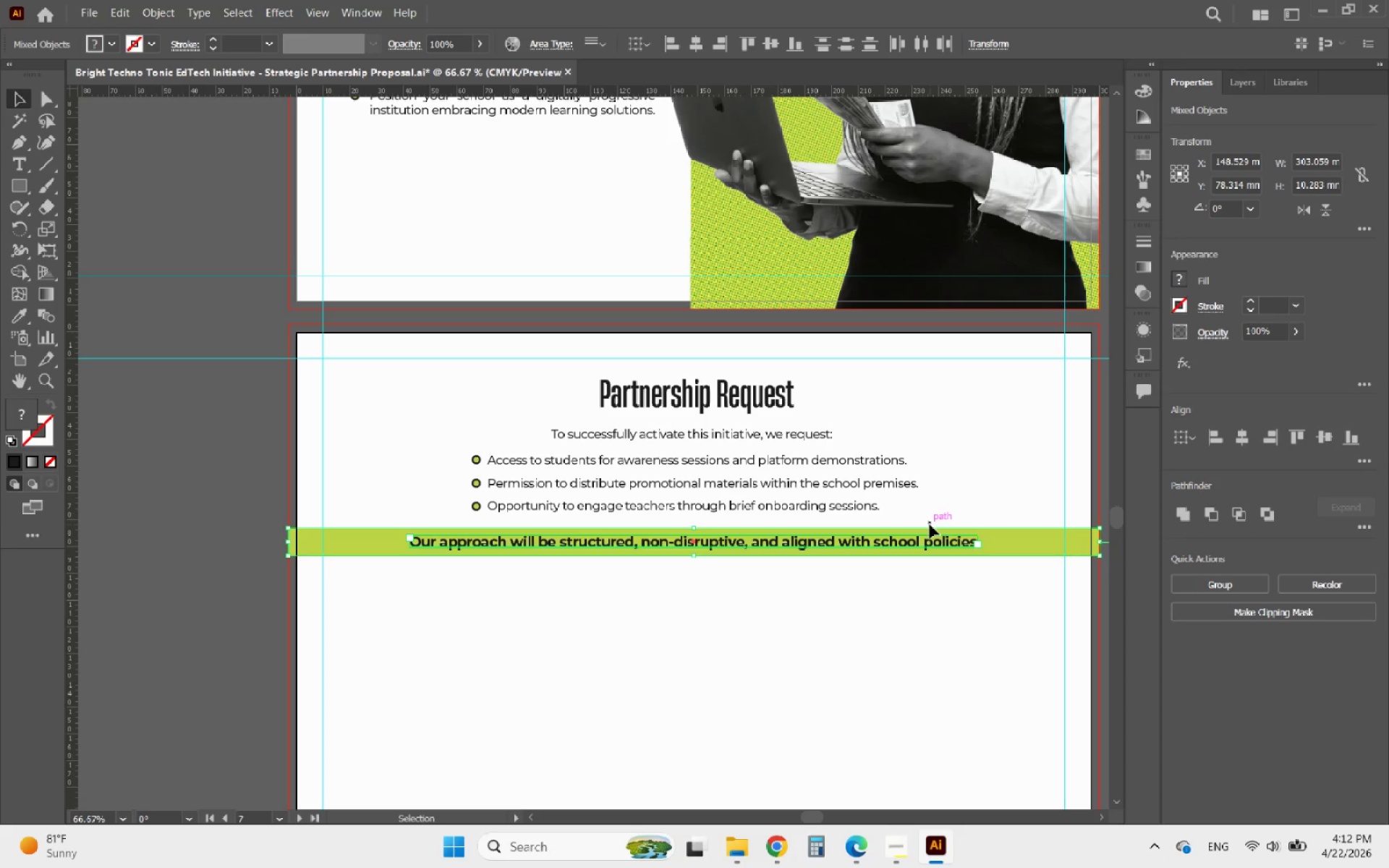 
key(ArrowDown)
 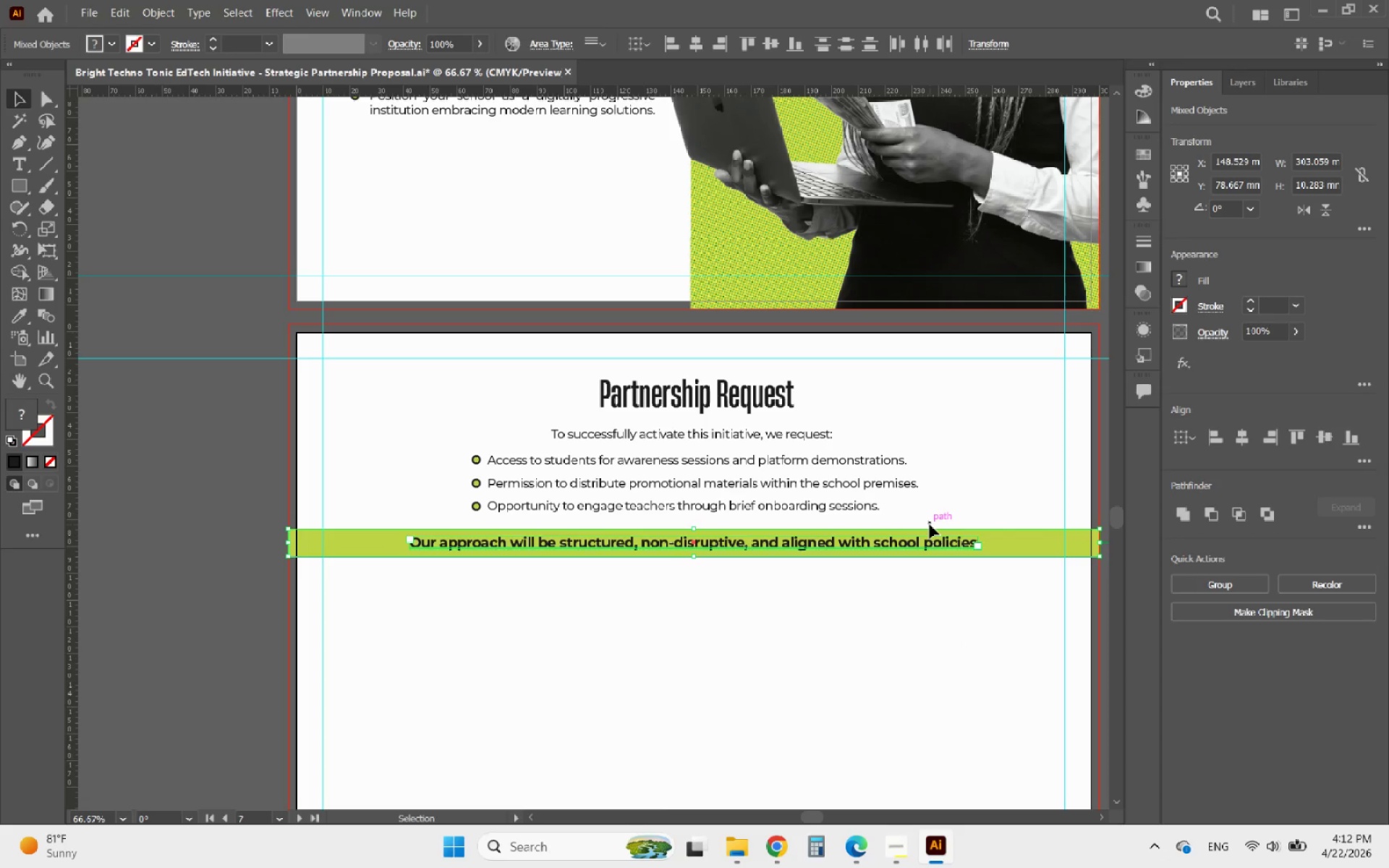 
key(ArrowUp)
 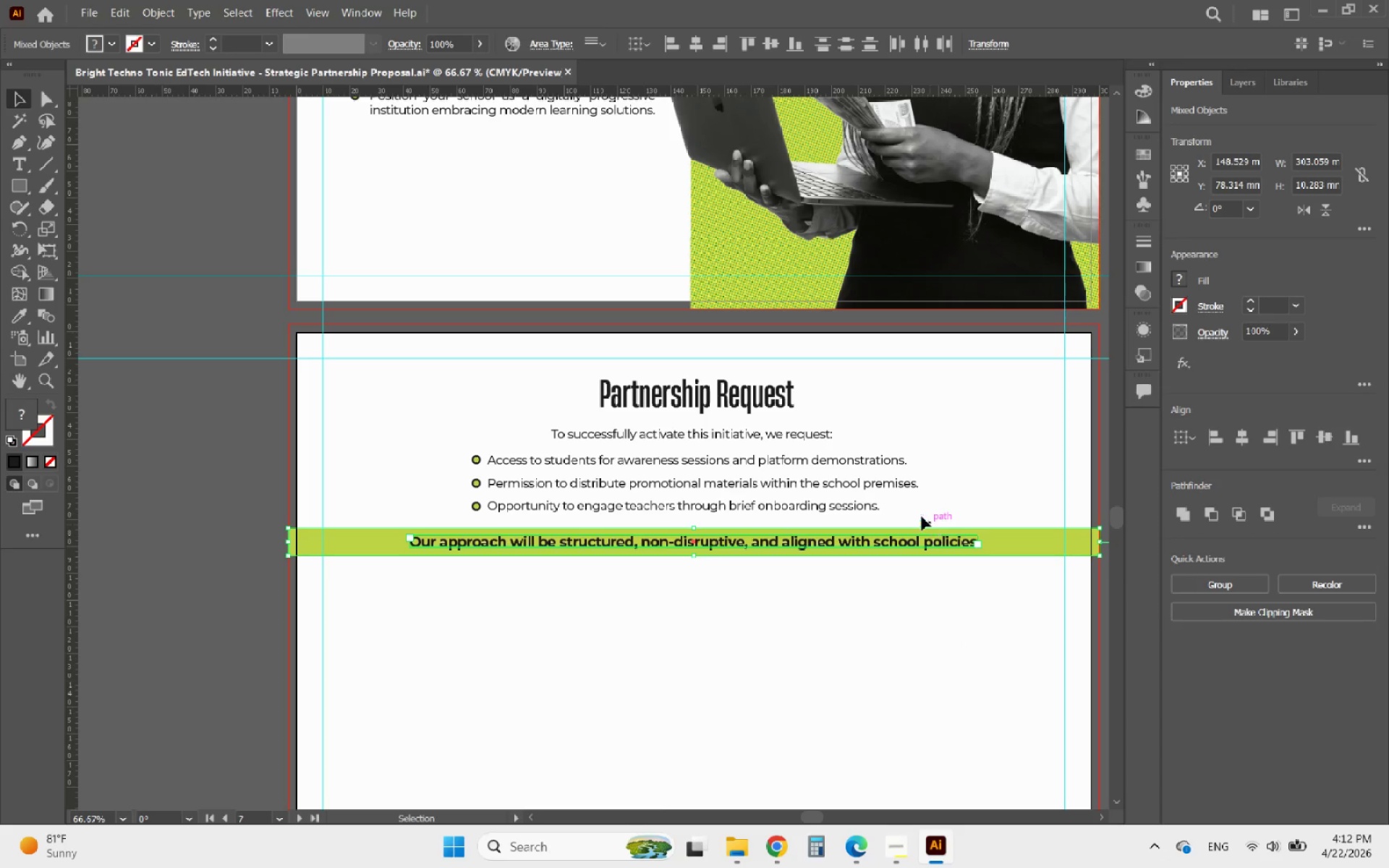 
left_click([727, 558])
 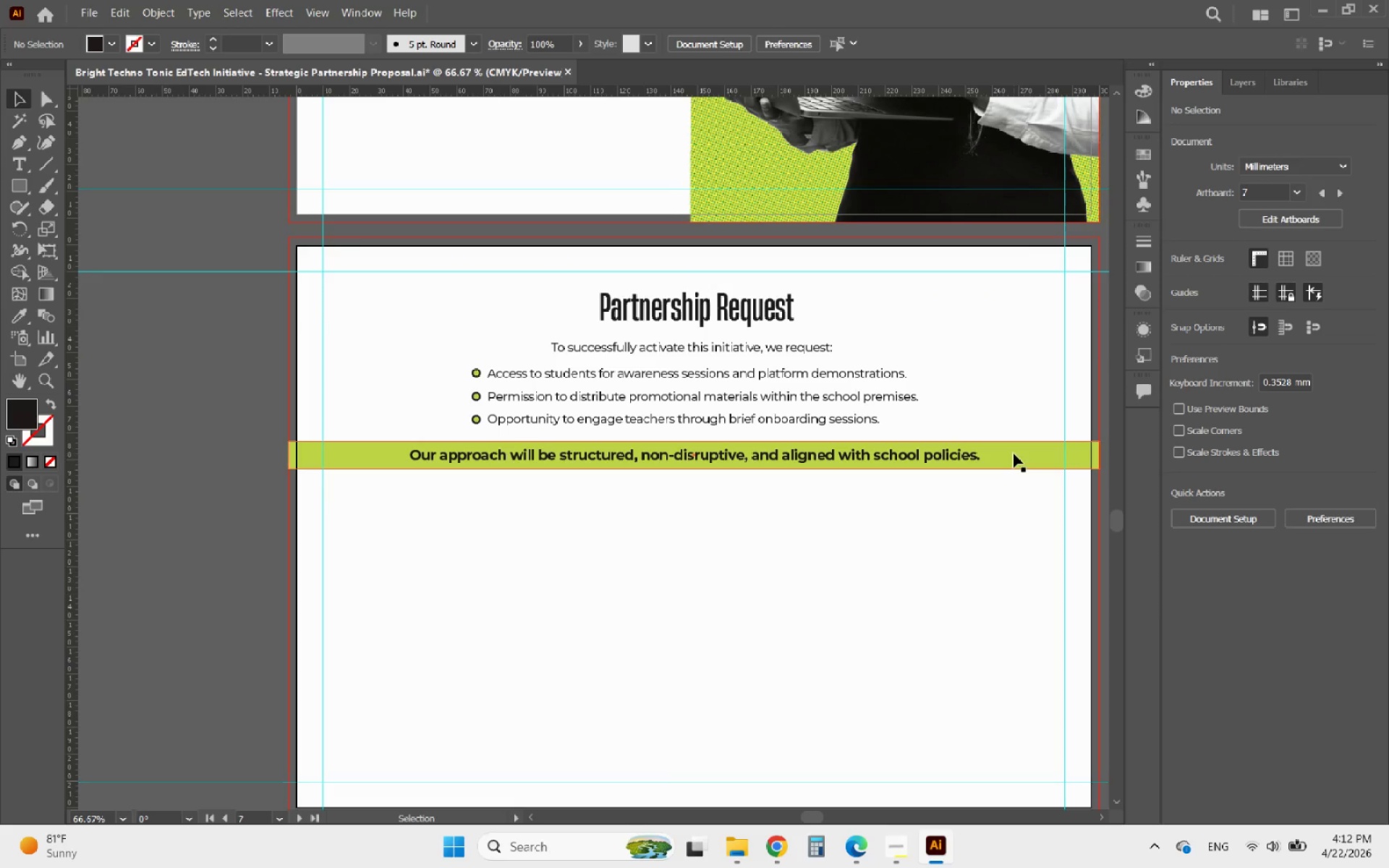 
scroll: coordinate [794, 503], scroll_direction: down, amount: 5.0
 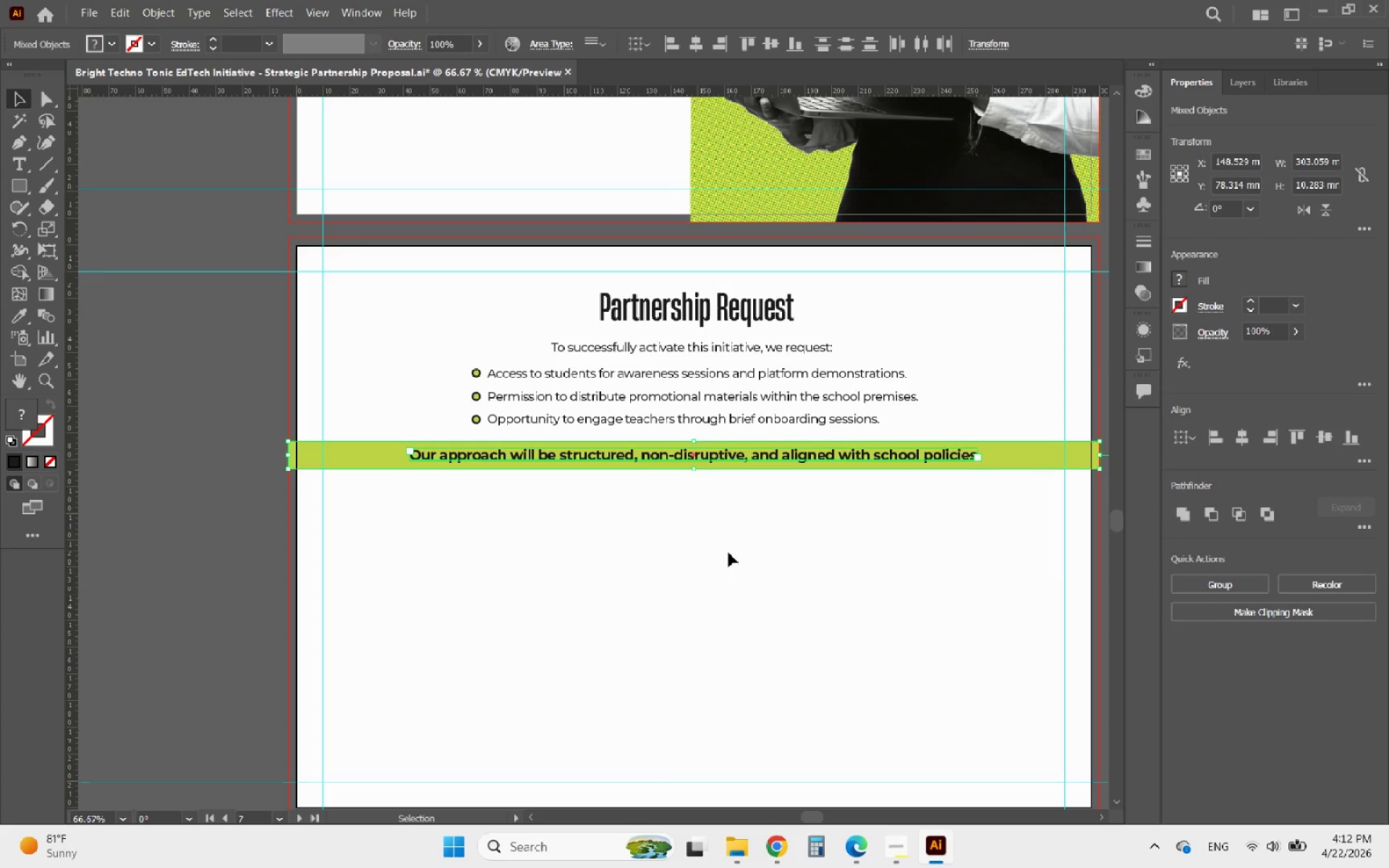 
left_click([1014, 454])
 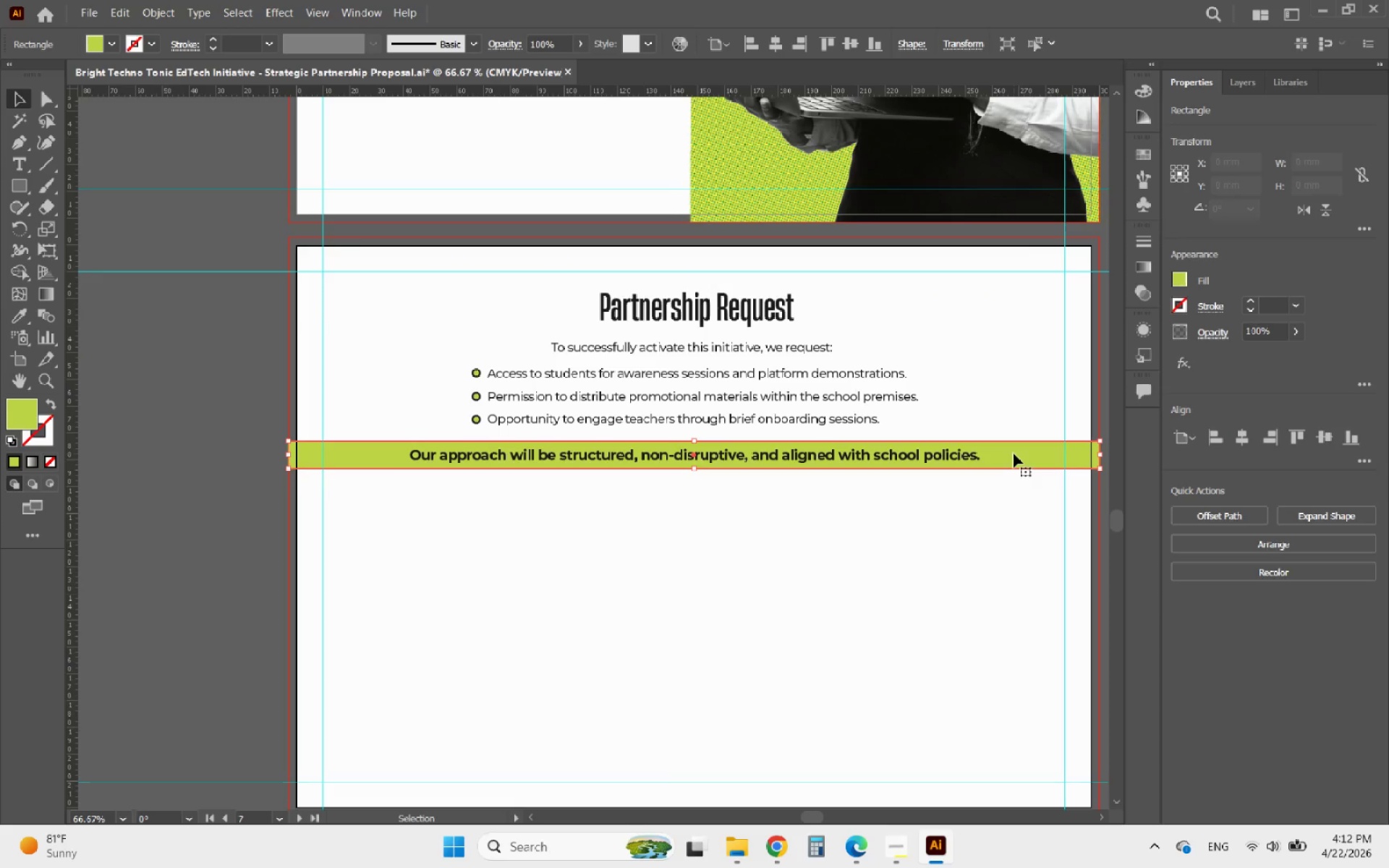 
hold_key(key=AltLeft, duration=2.81)
left_click_drag(start_coordinate=[1014, 454], to_coordinate=[1008, 480])
 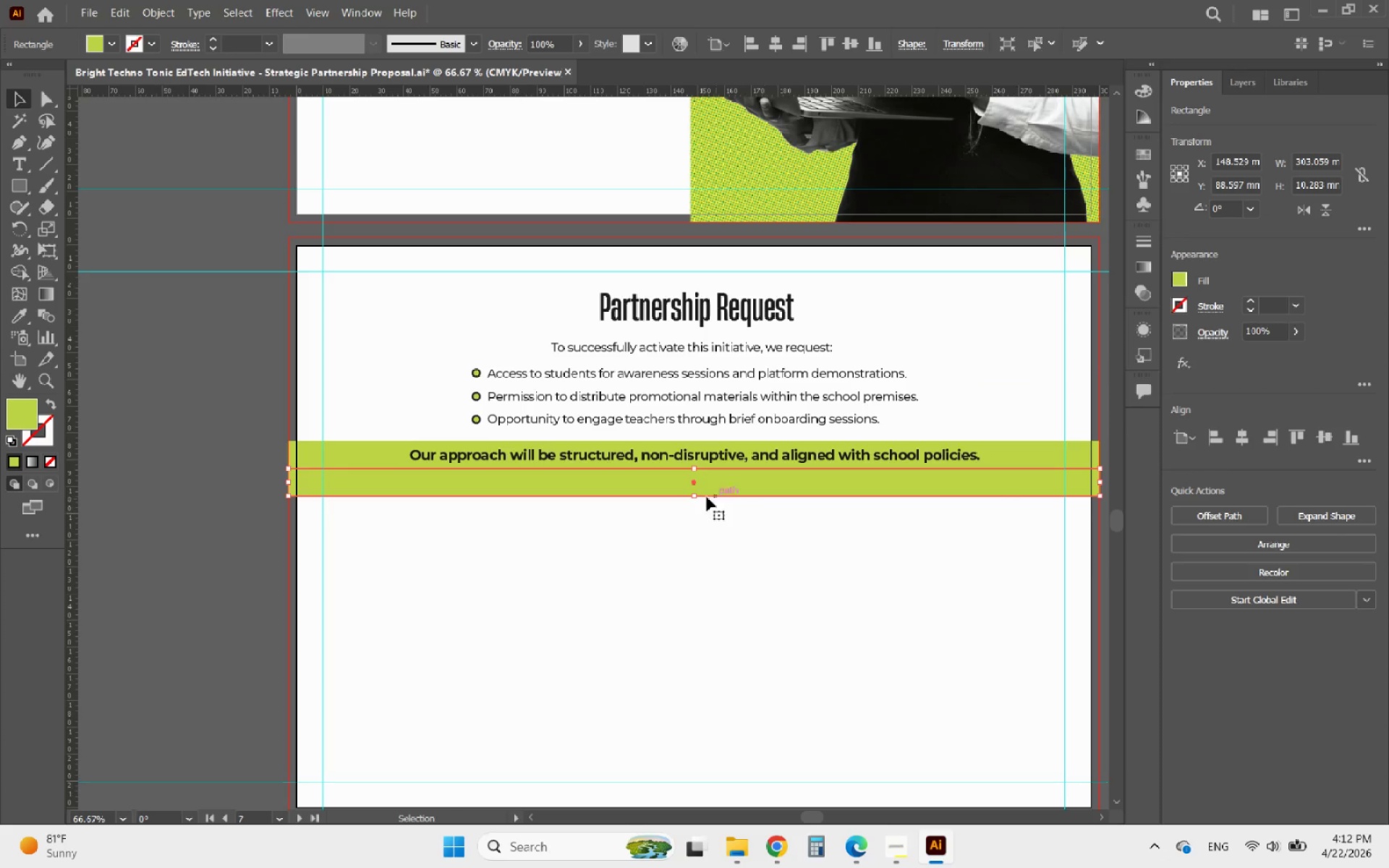 
hold_key(key=ShiftLeft, duration=2.08)
 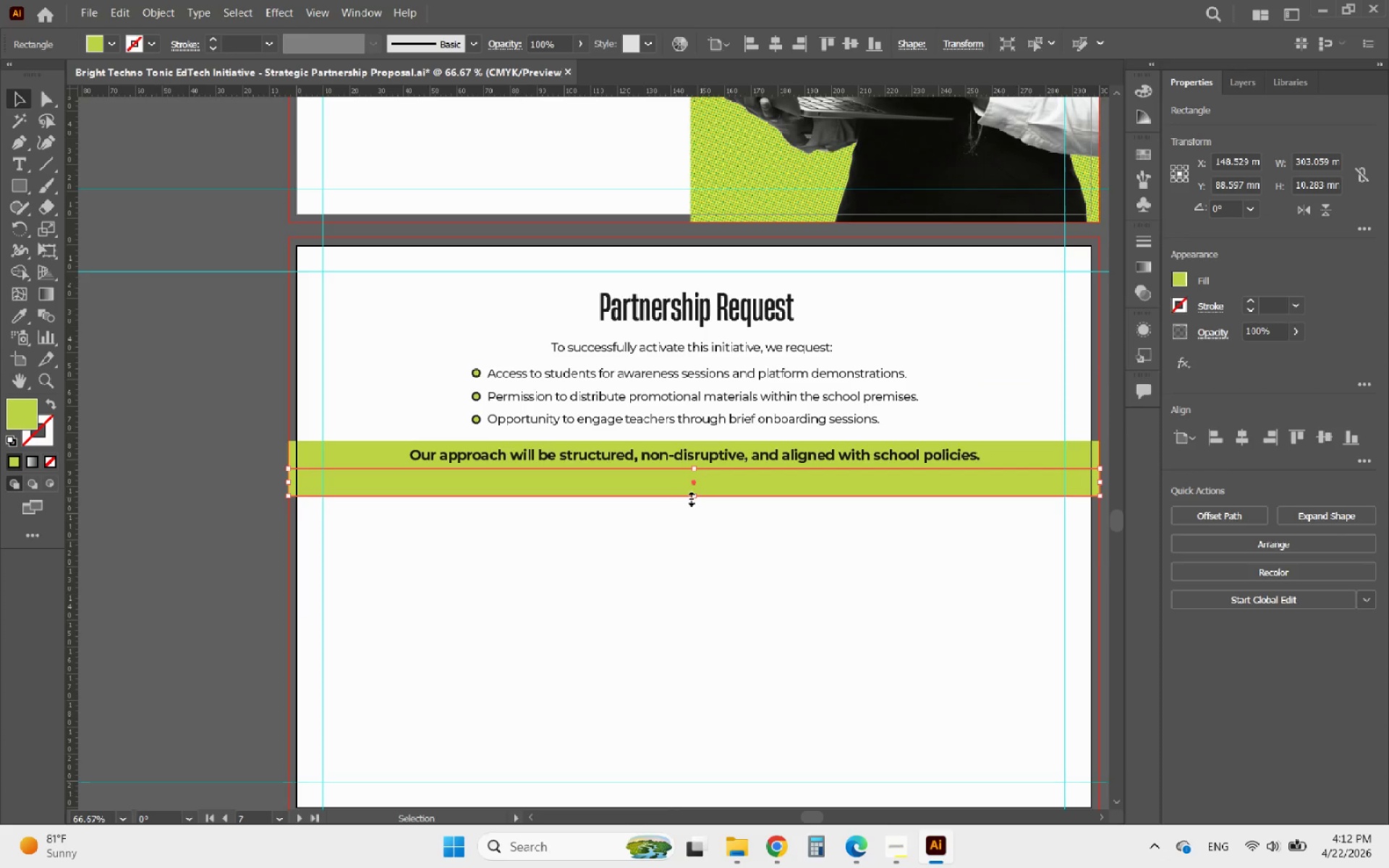 
left_click_drag(start_coordinate=[689, 497], to_coordinate=[676, 689])
 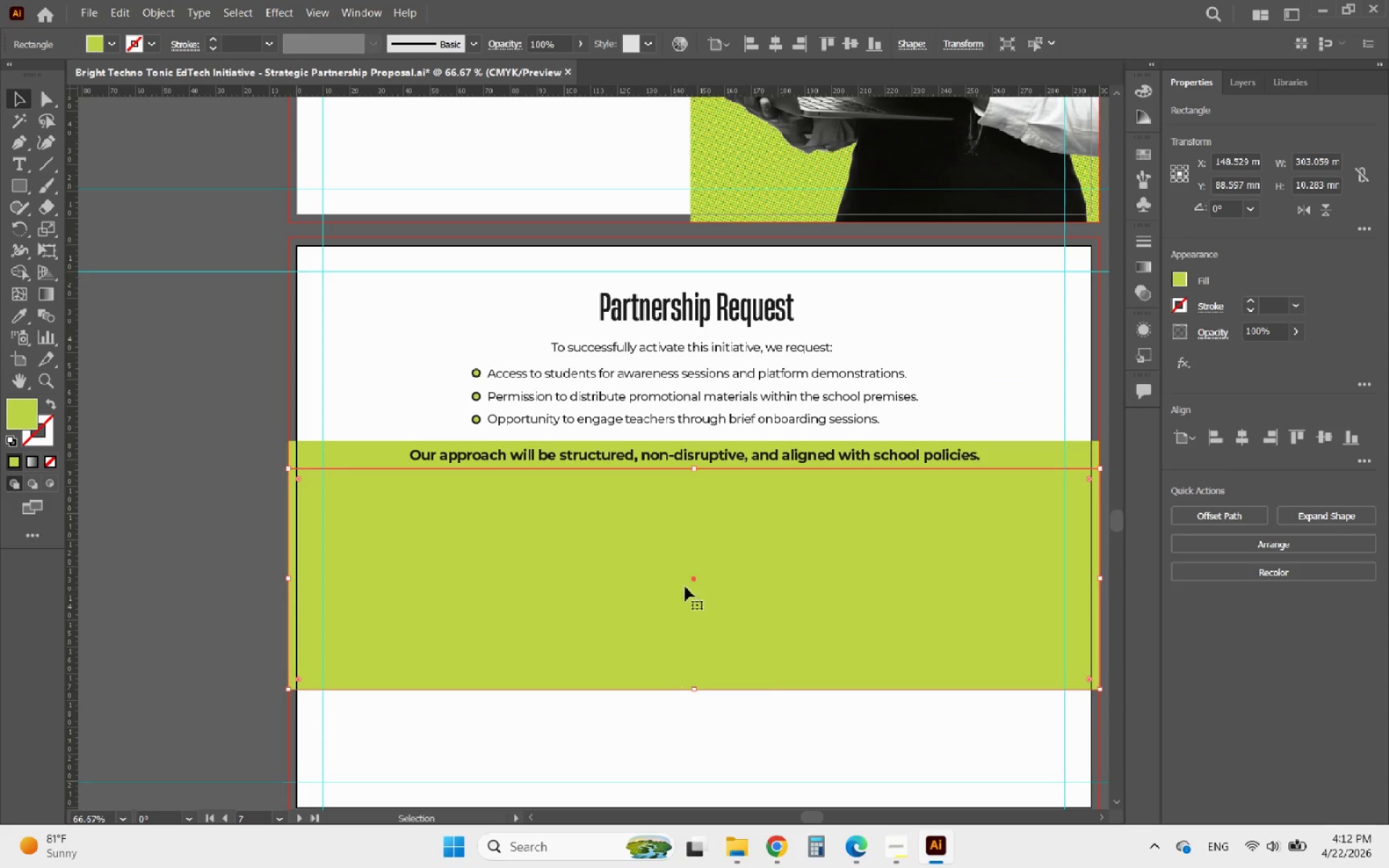 
scroll: coordinate [687, 579], scroll_direction: down, amount: 5.0
 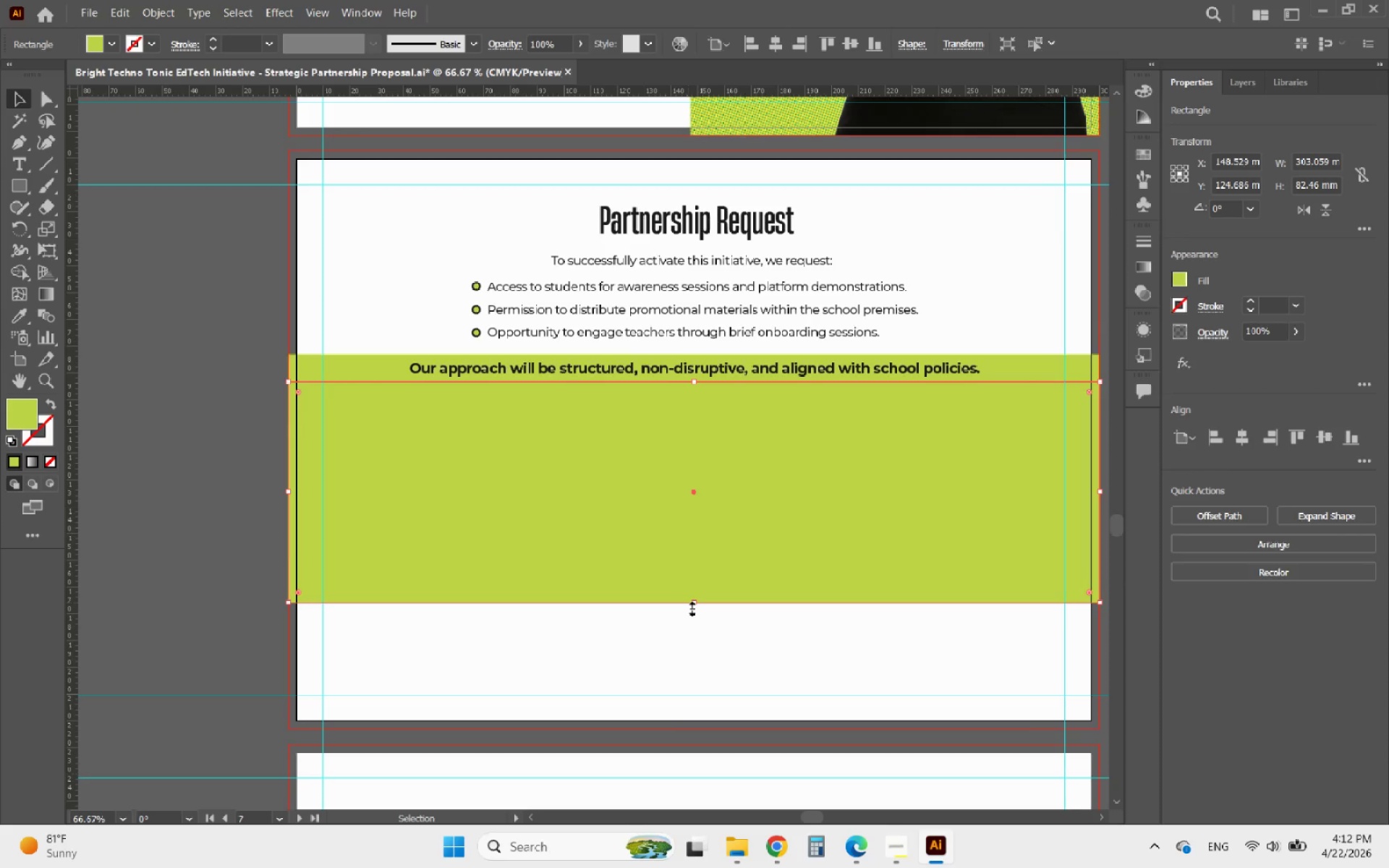 
left_click_drag(start_coordinate=[690, 607], to_coordinate=[642, 730])
 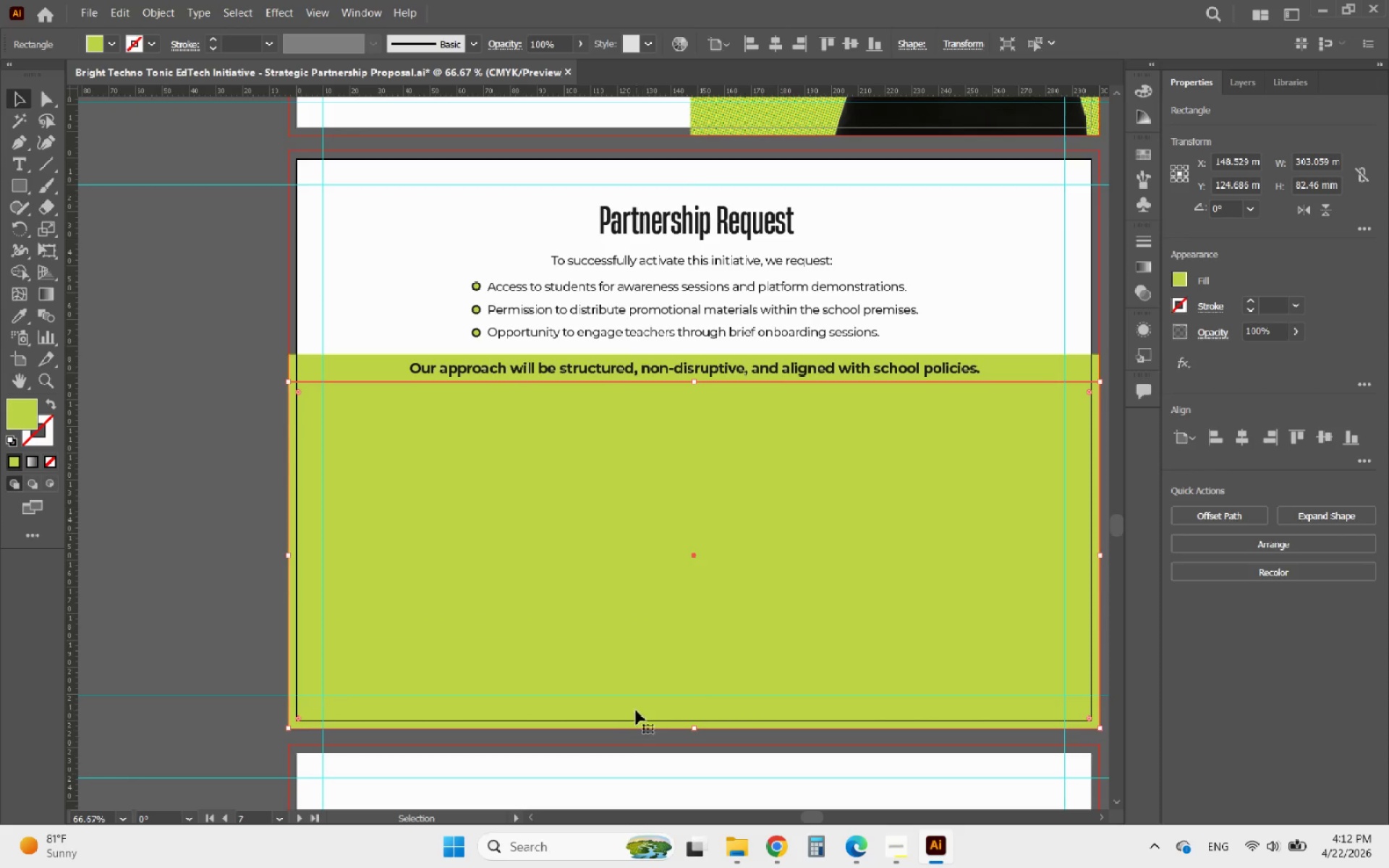 
hold_key(key=AltLeft, duration=0.38)
scroll: coordinate [515, 639], scroll_direction: down, amount: 3.0
 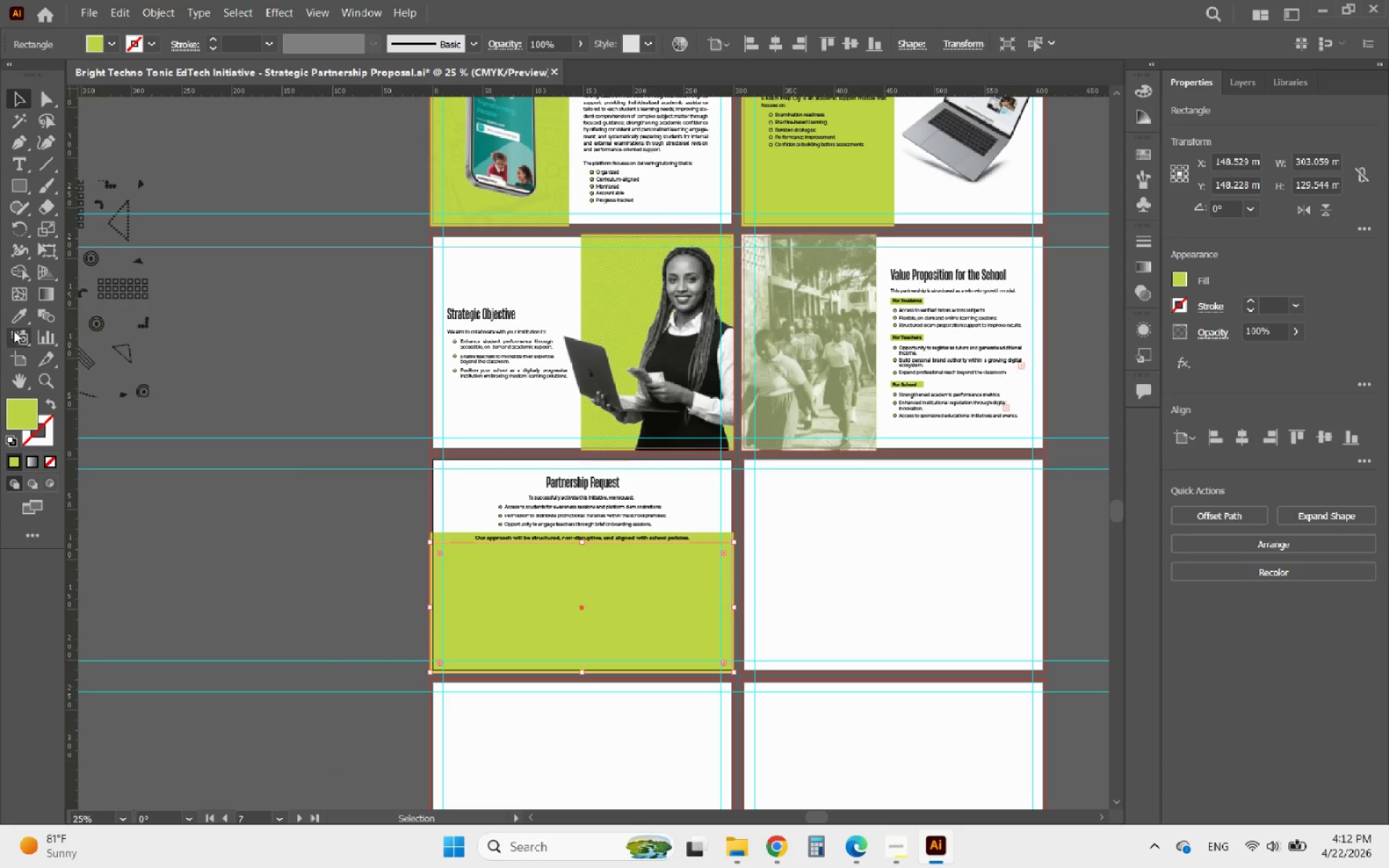 
left_click([20, 318])
 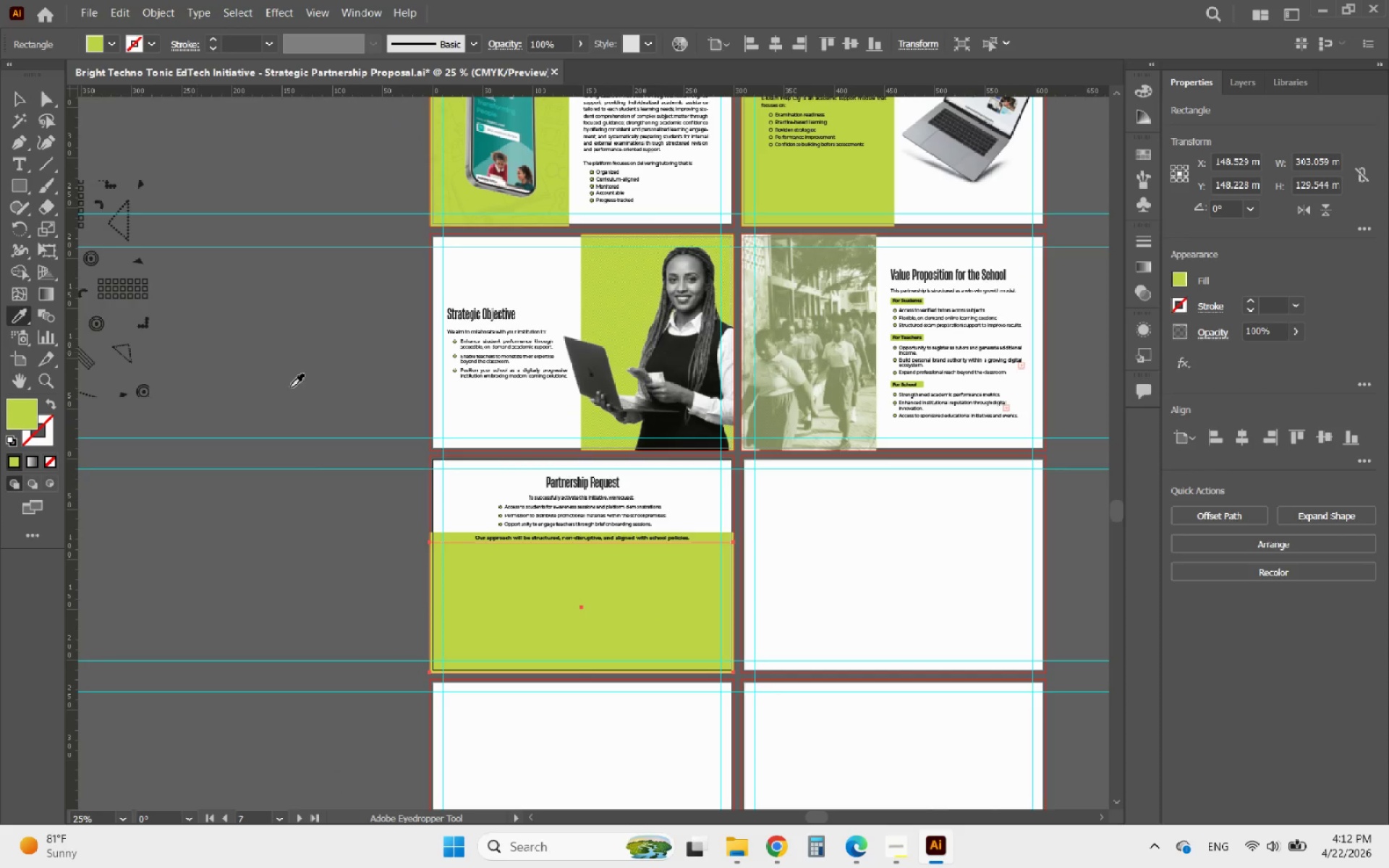 
hold_key(key=AltLeft, duration=1.22)
scroll: coordinate [718, 622], scroll_direction: down, amount: 2.0
 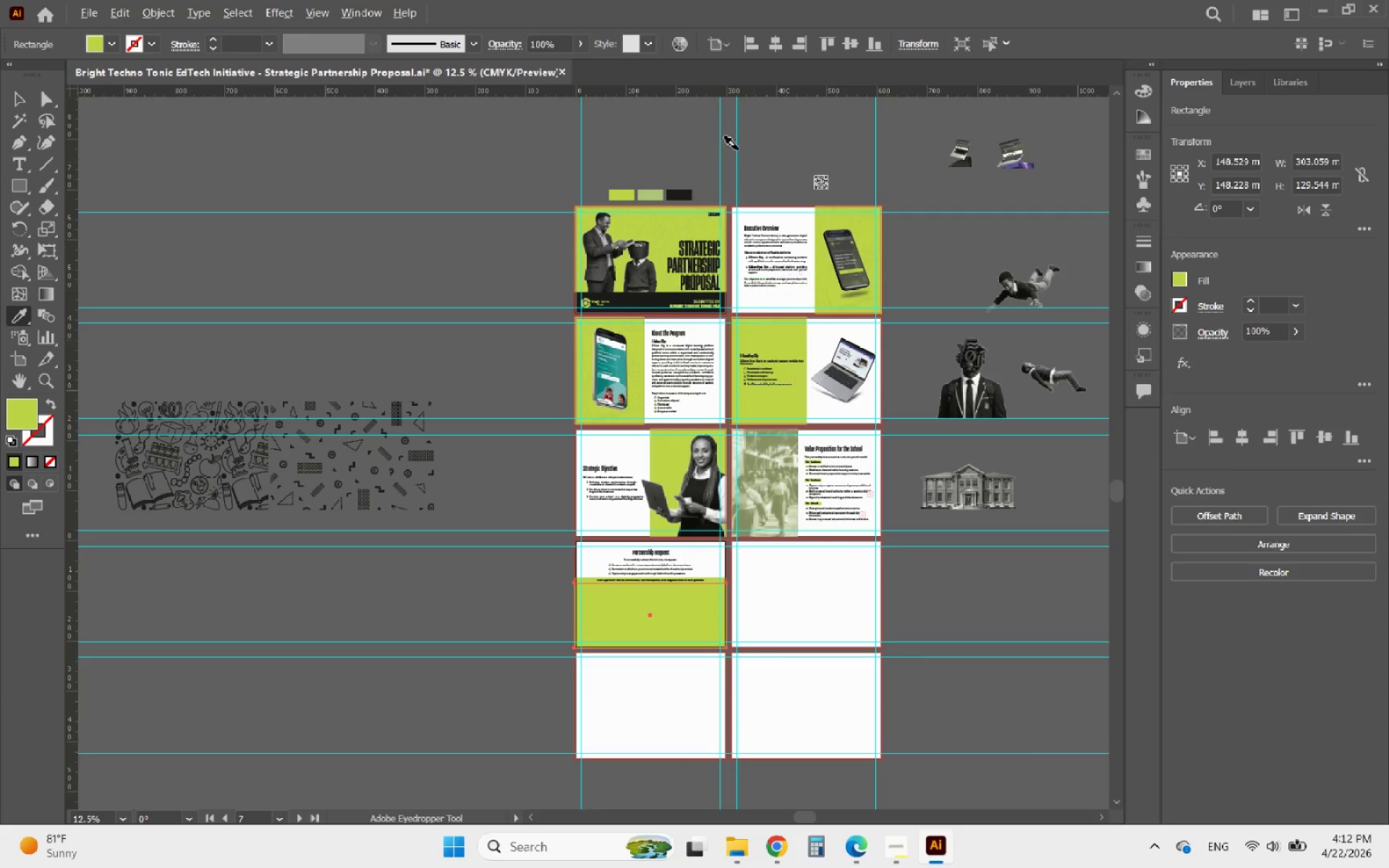 
scroll: coordinate [649, 315], scroll_direction: up, amount: 4.0
 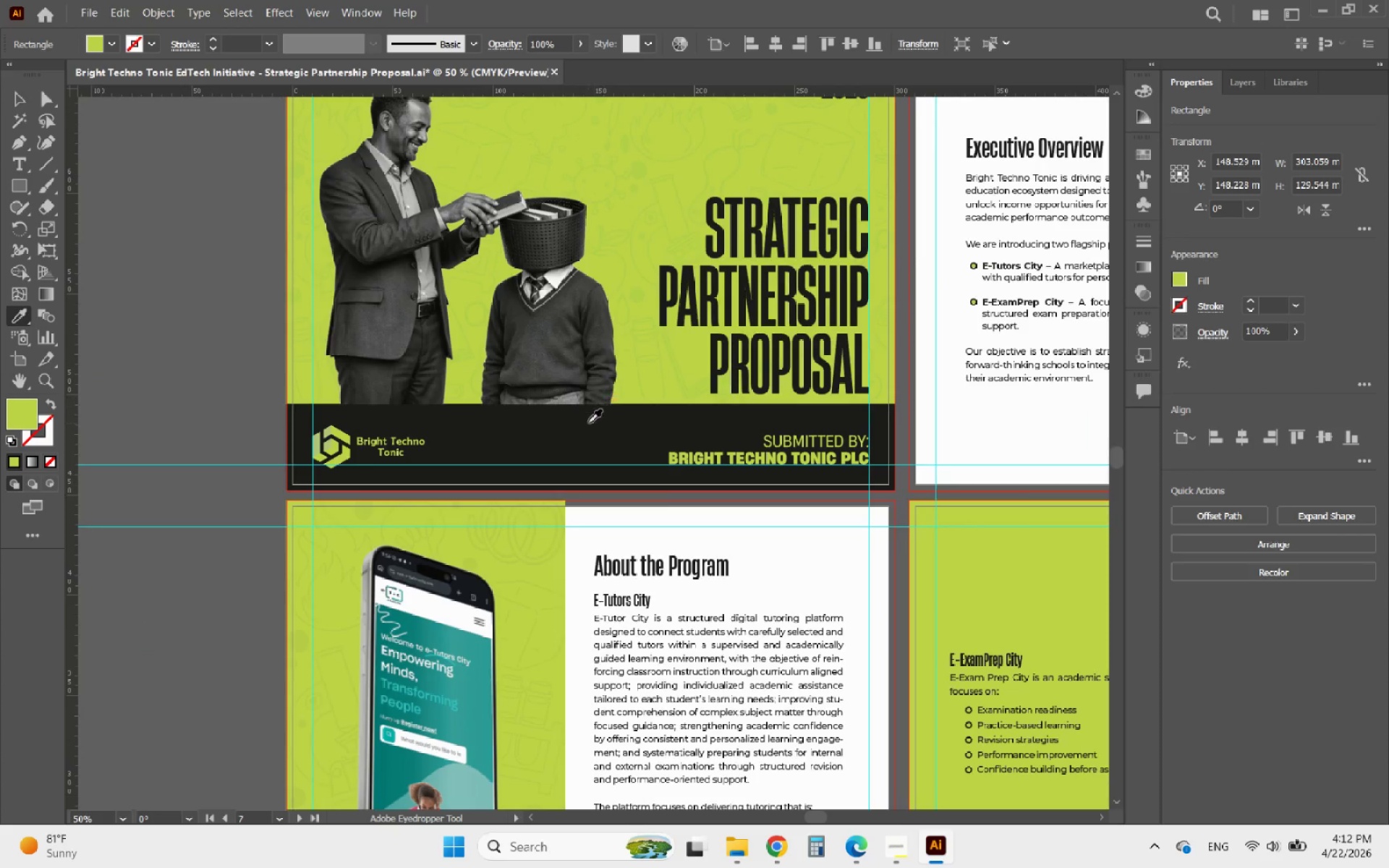 
left_click([588, 423])
 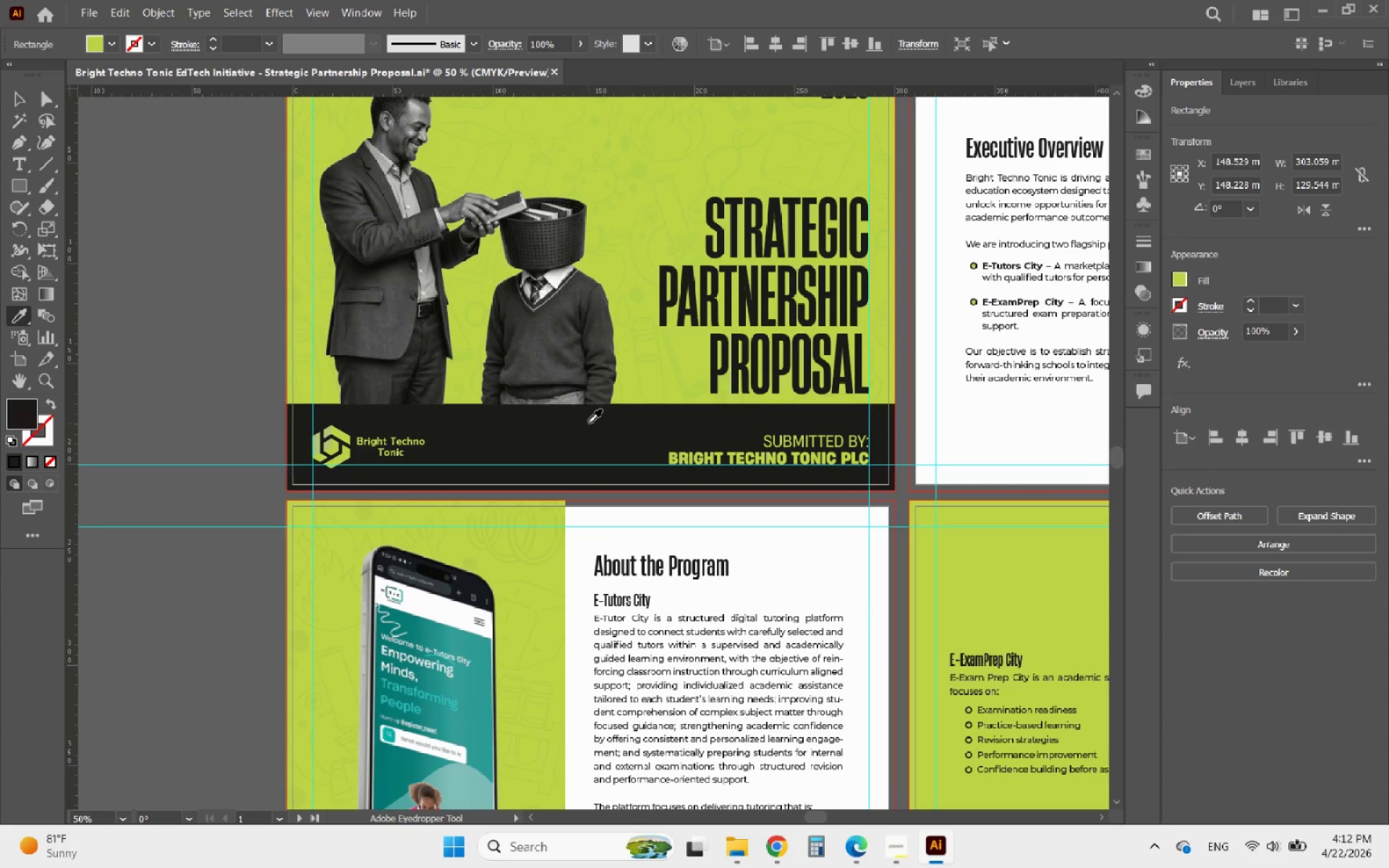 
hold_key(key=AltLeft, duration=0.67)
scroll: coordinate [647, 359], scroll_direction: down, amount: 3.0
 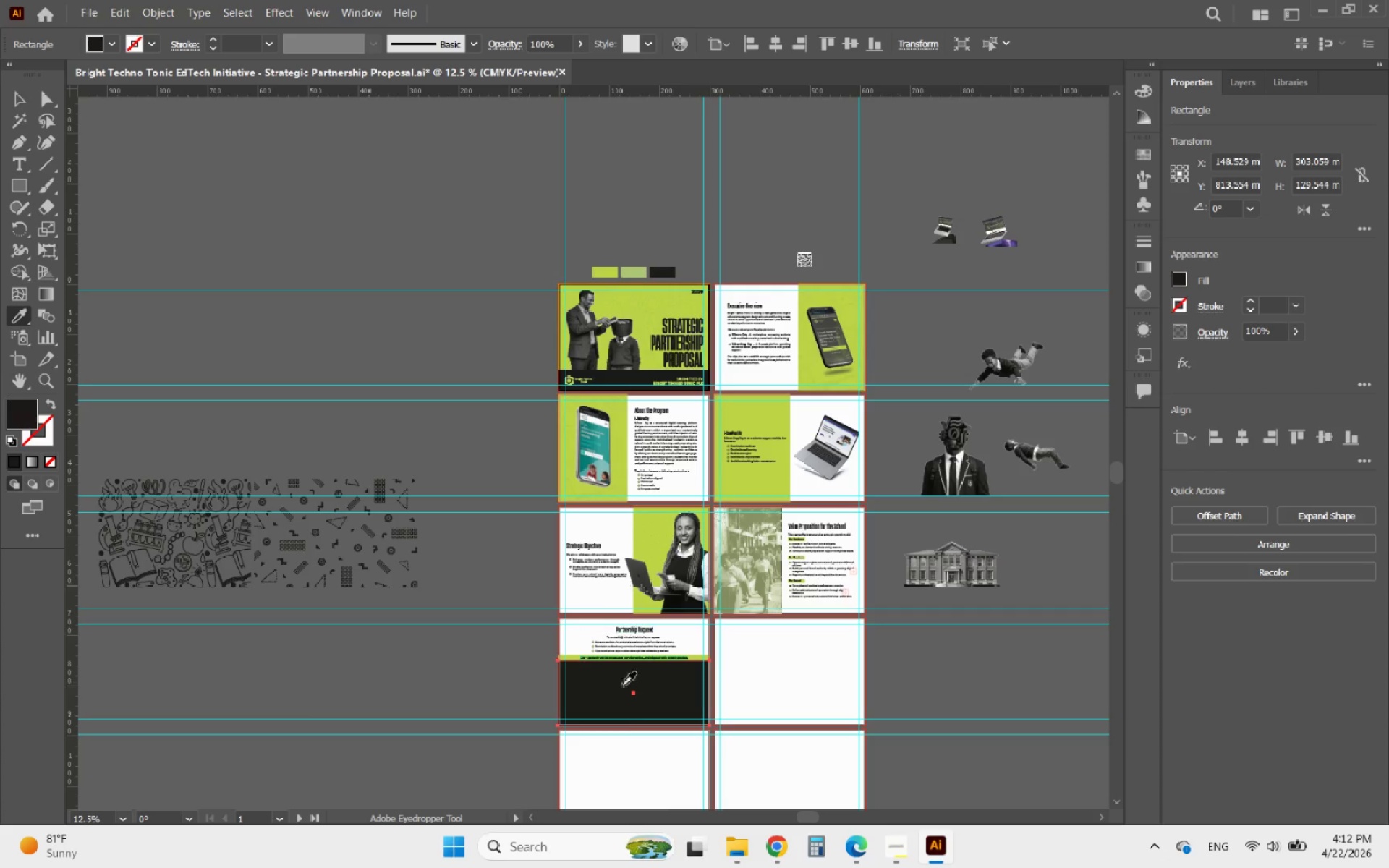 
hold_key(key=AltLeft, duration=0.67)
 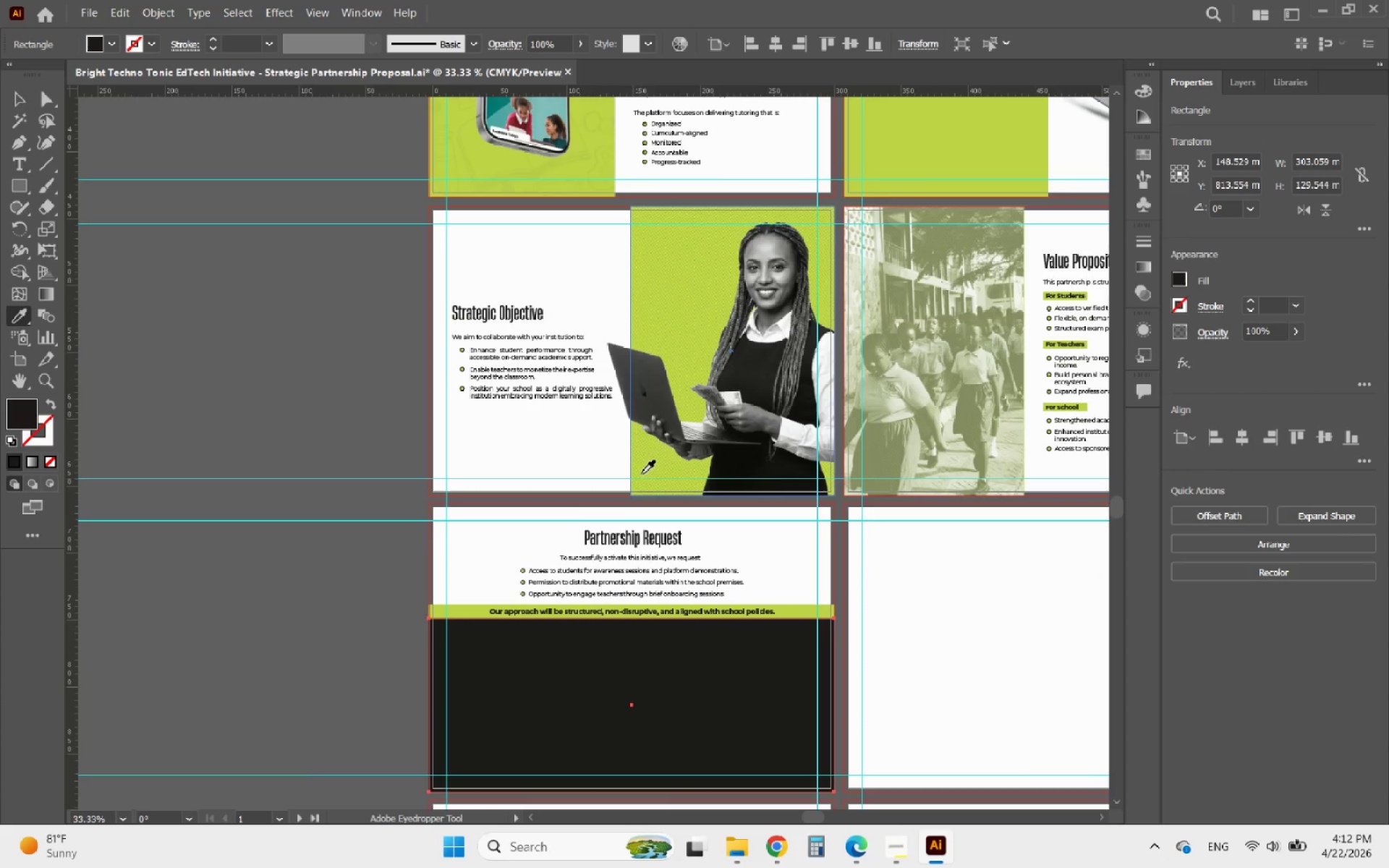 
hold_key(key=AltLeft, duration=1.86)
 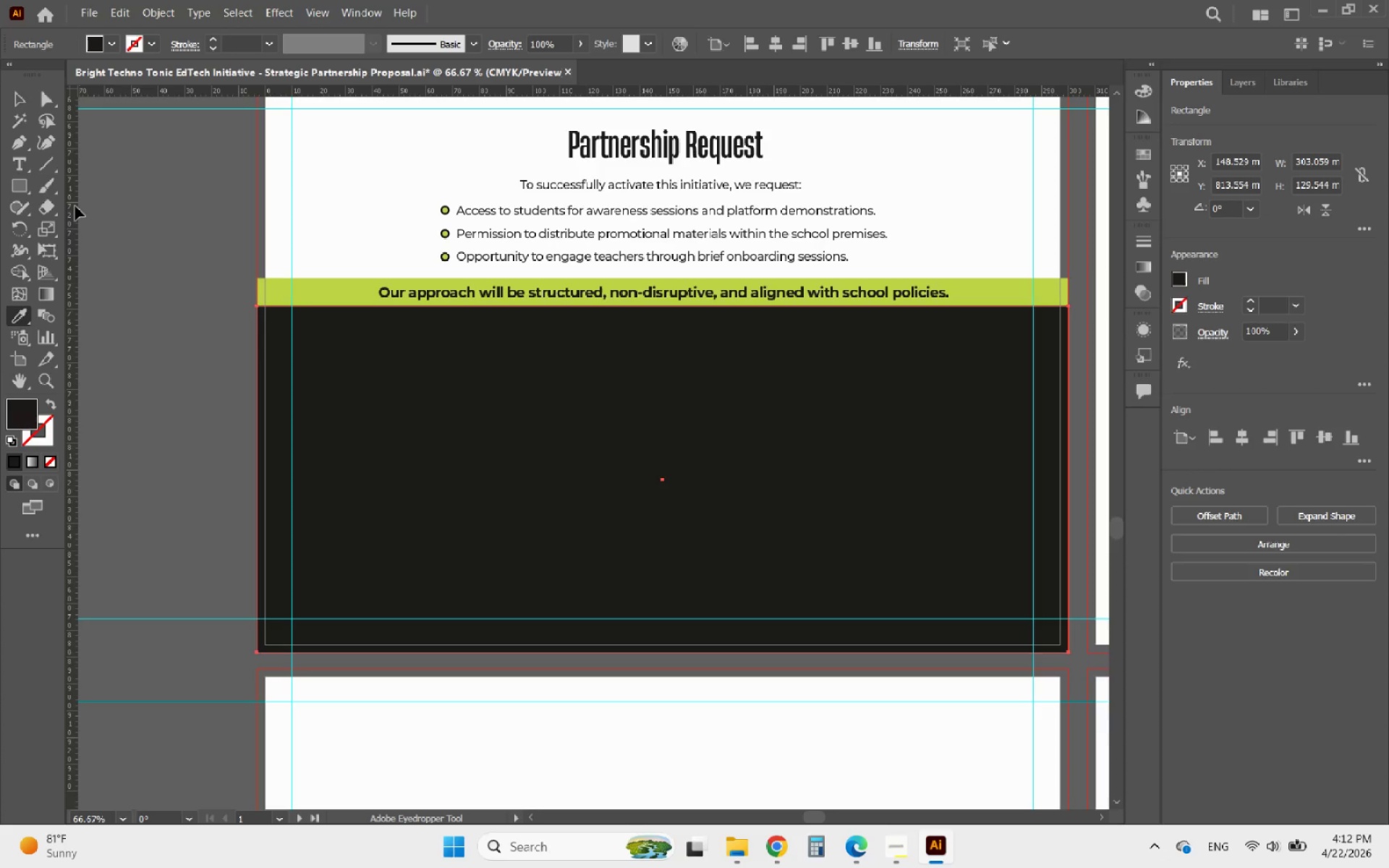 
scroll: coordinate [769, 438], scroll_direction: up, amount: 7.0
 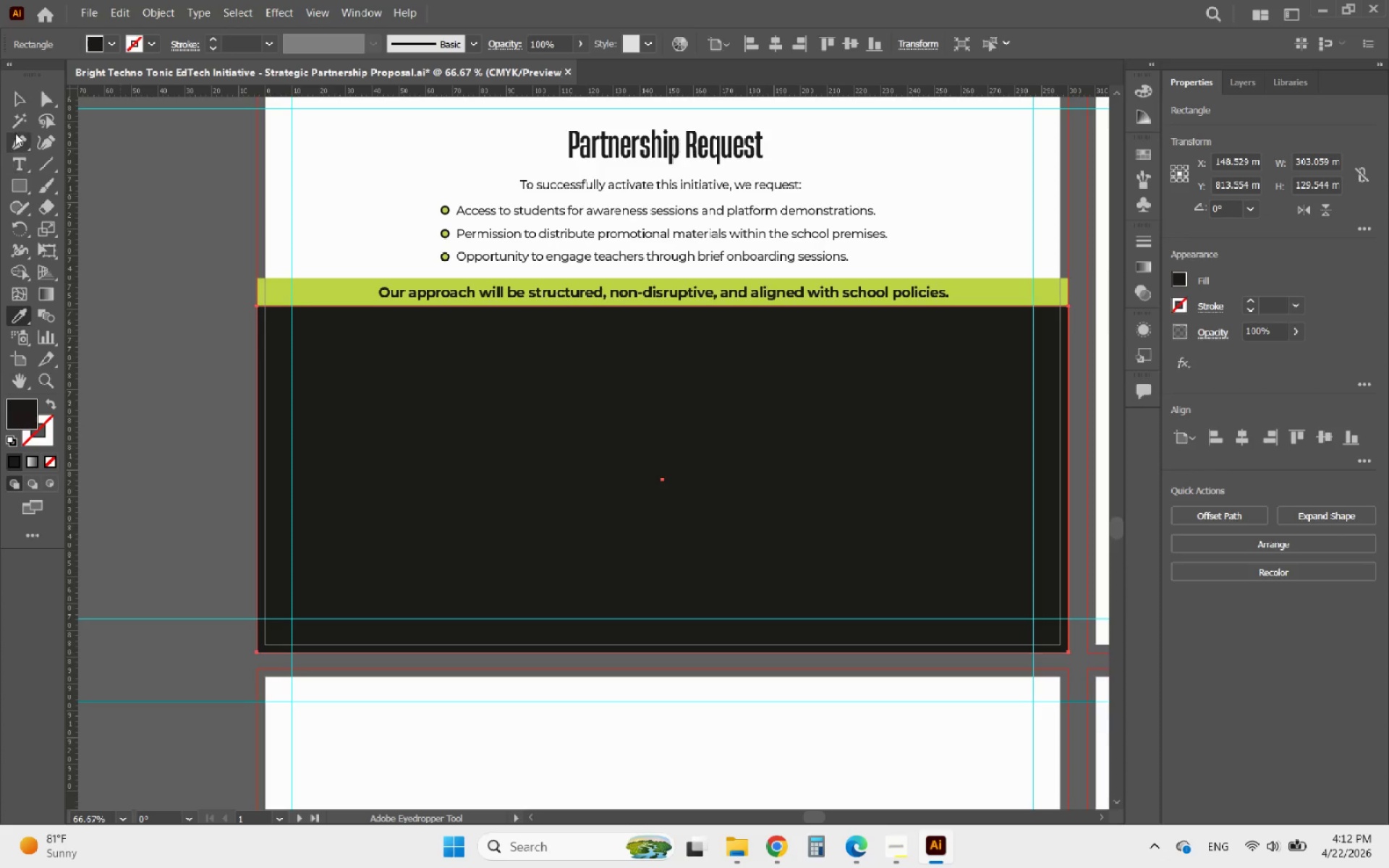 
left_click([15, 100])
 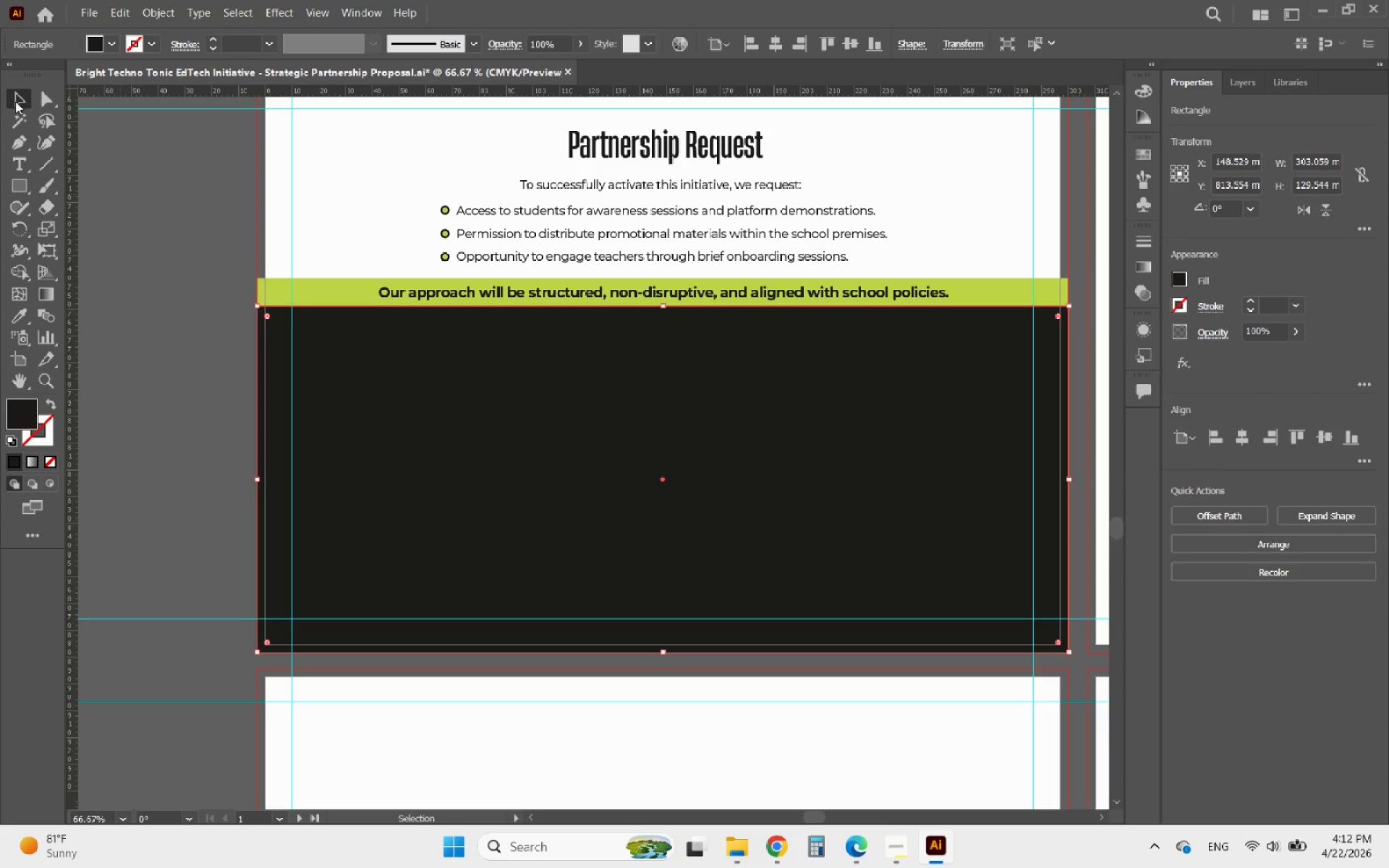 
hold_key(key=AltLeft, duration=0.69)
scroll: coordinate [560, 443], scroll_direction: down, amount: 2.0
 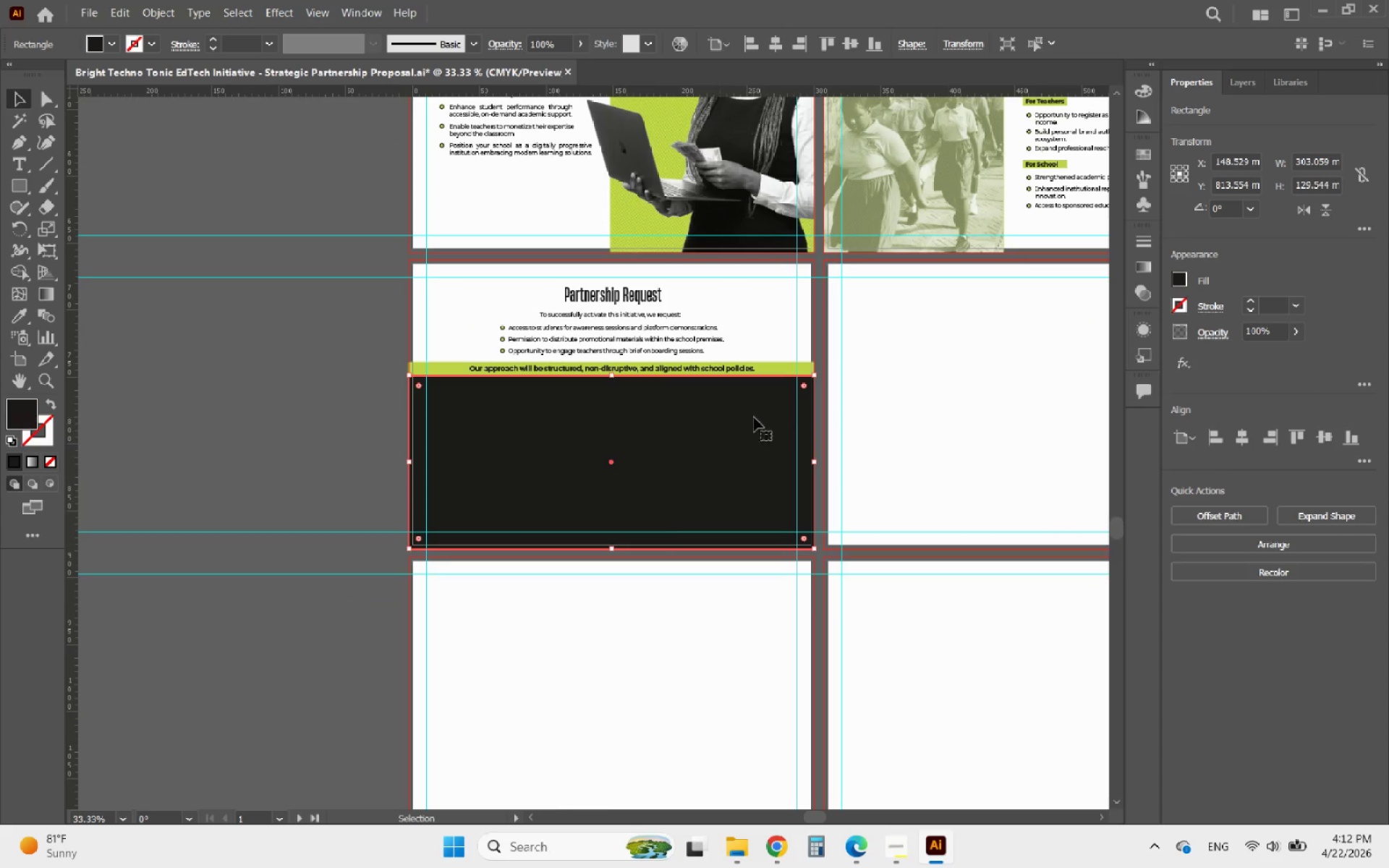 
left_click([880, 430])
 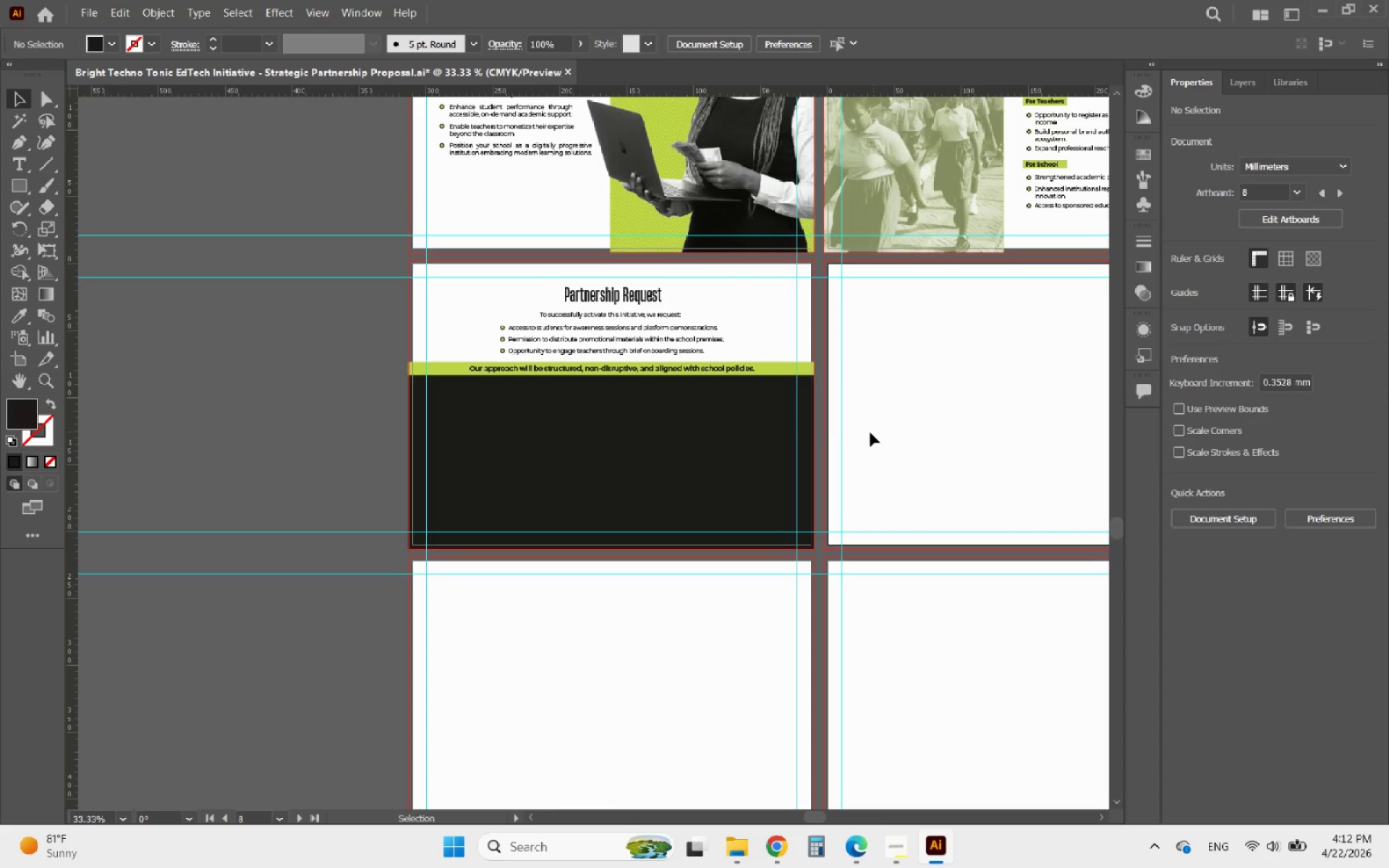 
hold_key(key=AltLeft, duration=1.3)
scroll: coordinate [573, 461], scroll_direction: up, amount: 1.0
 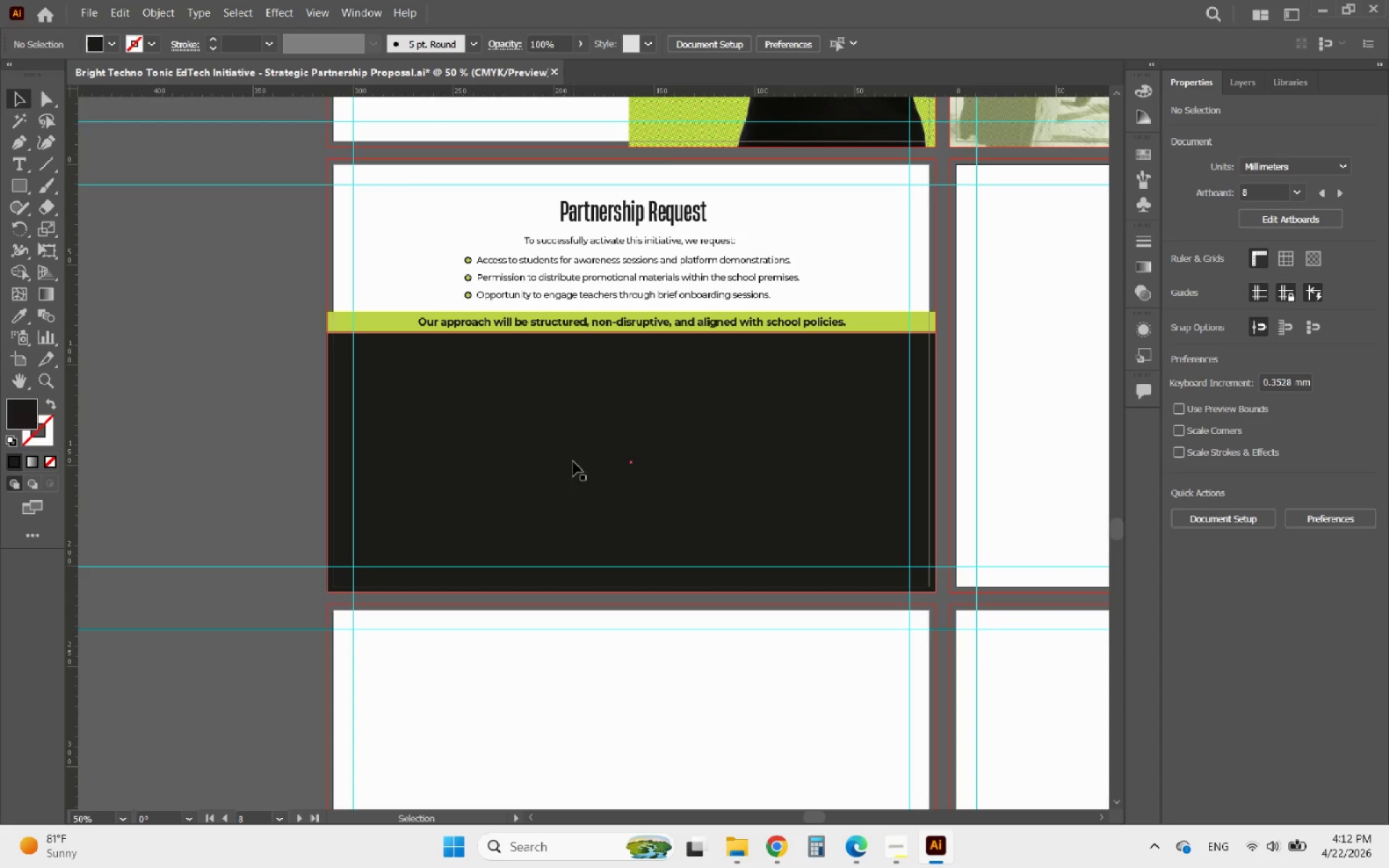 
left_click([573, 461])
 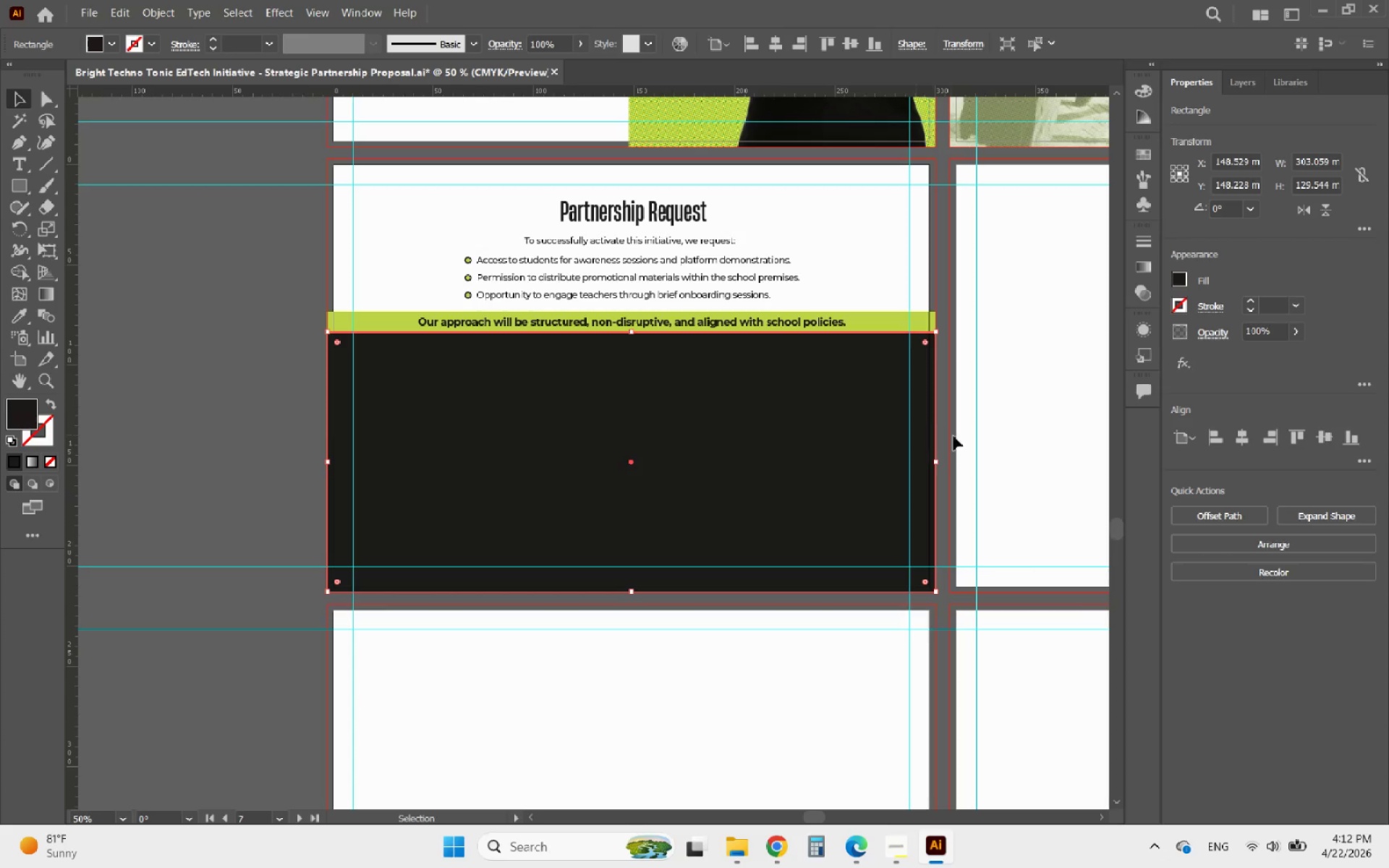 
left_click([1001, 446])
 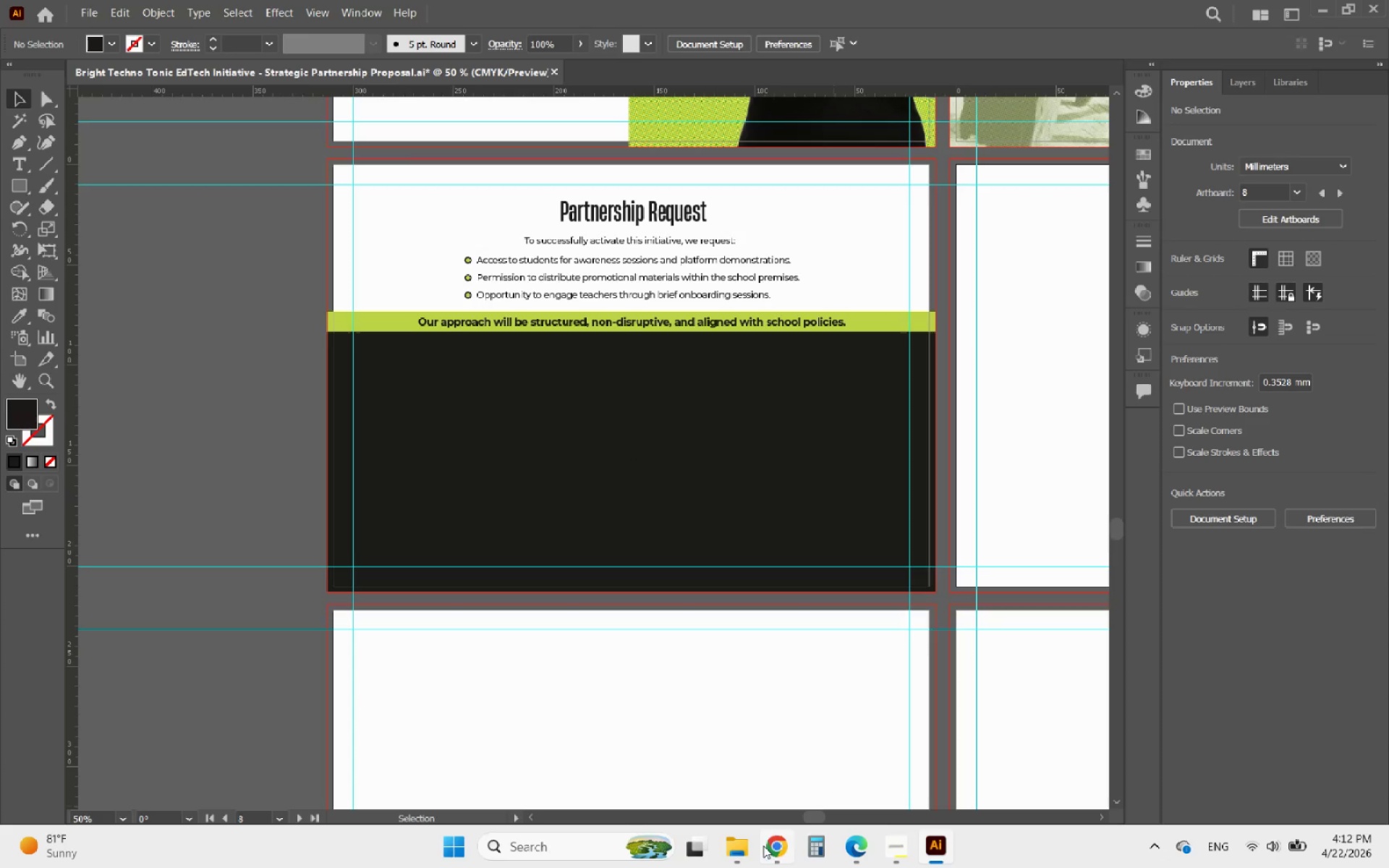 
left_click([780, 842])
 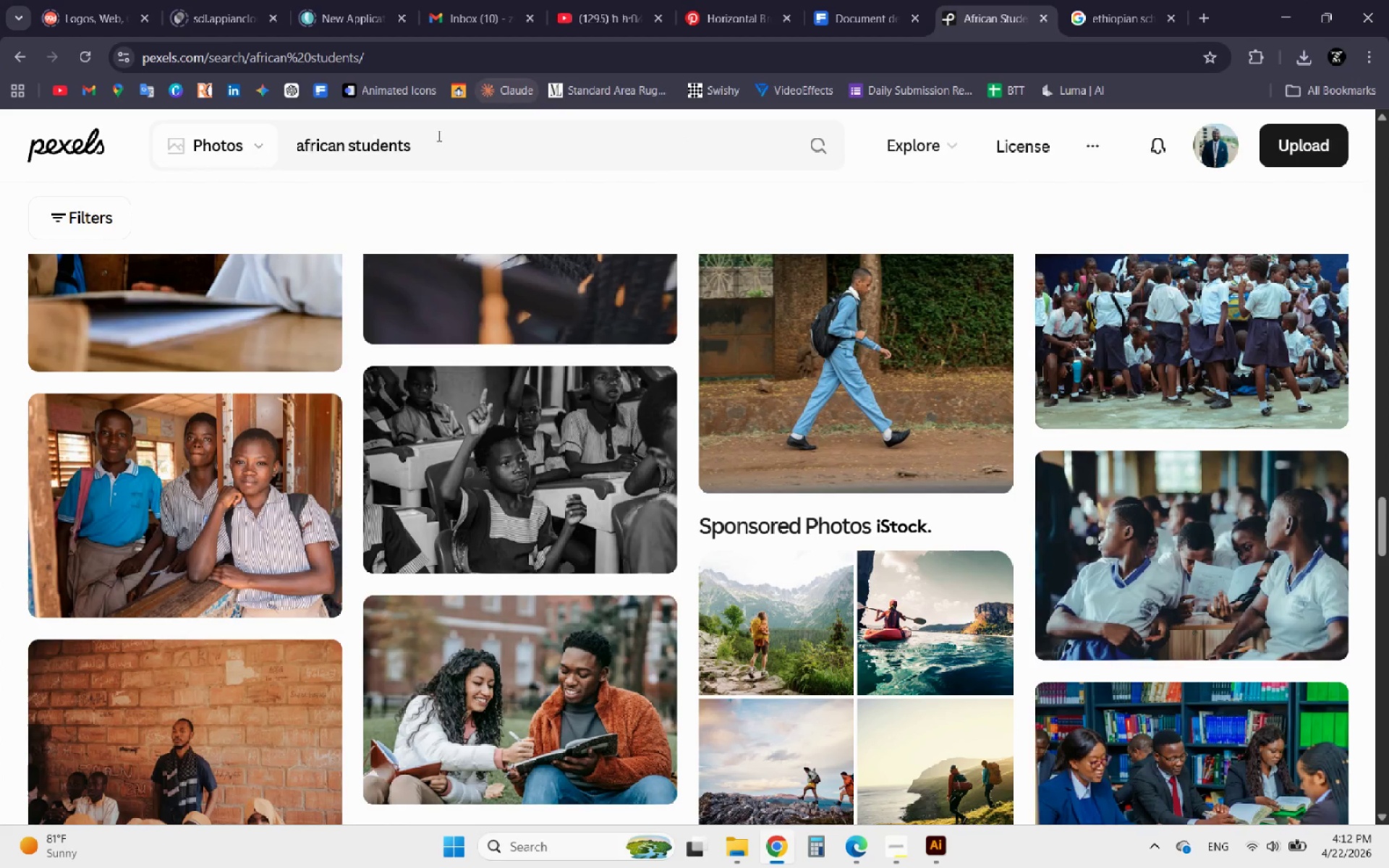 
left_click_drag(start_coordinate=[425, 148], to_coordinate=[85, 119])
 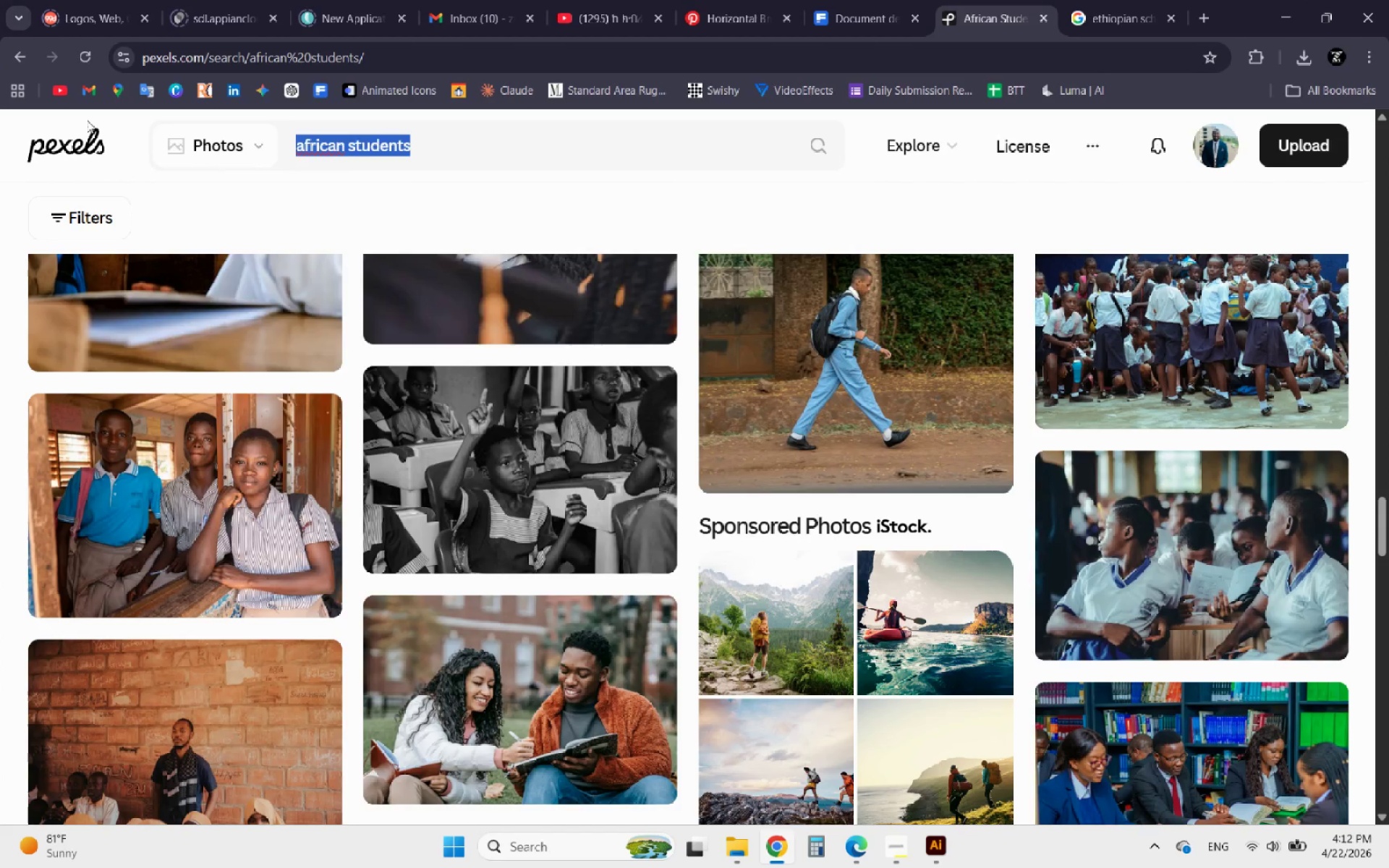 
type(partnes)
key(Backspace)
 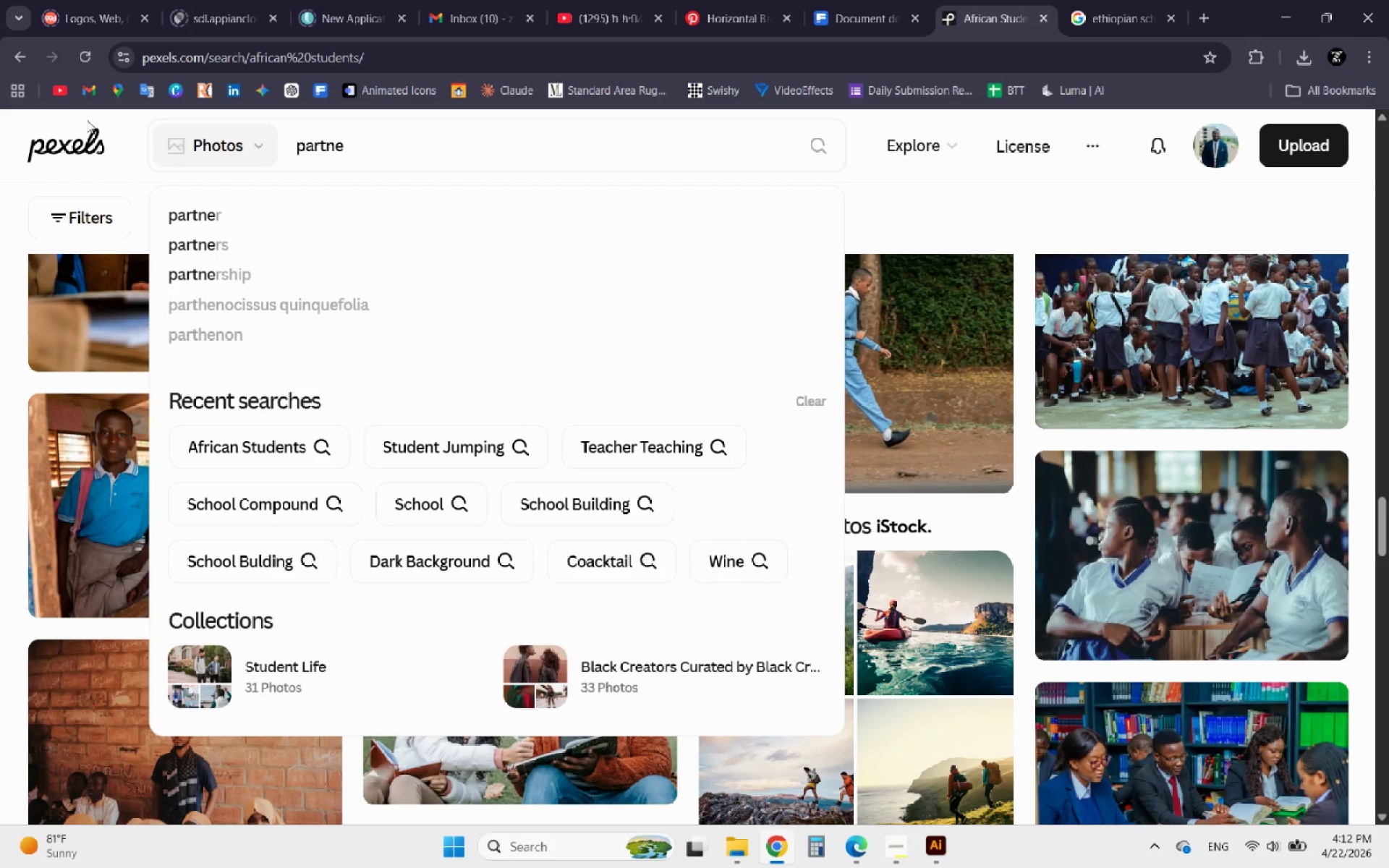 
left_click([229, 278])
 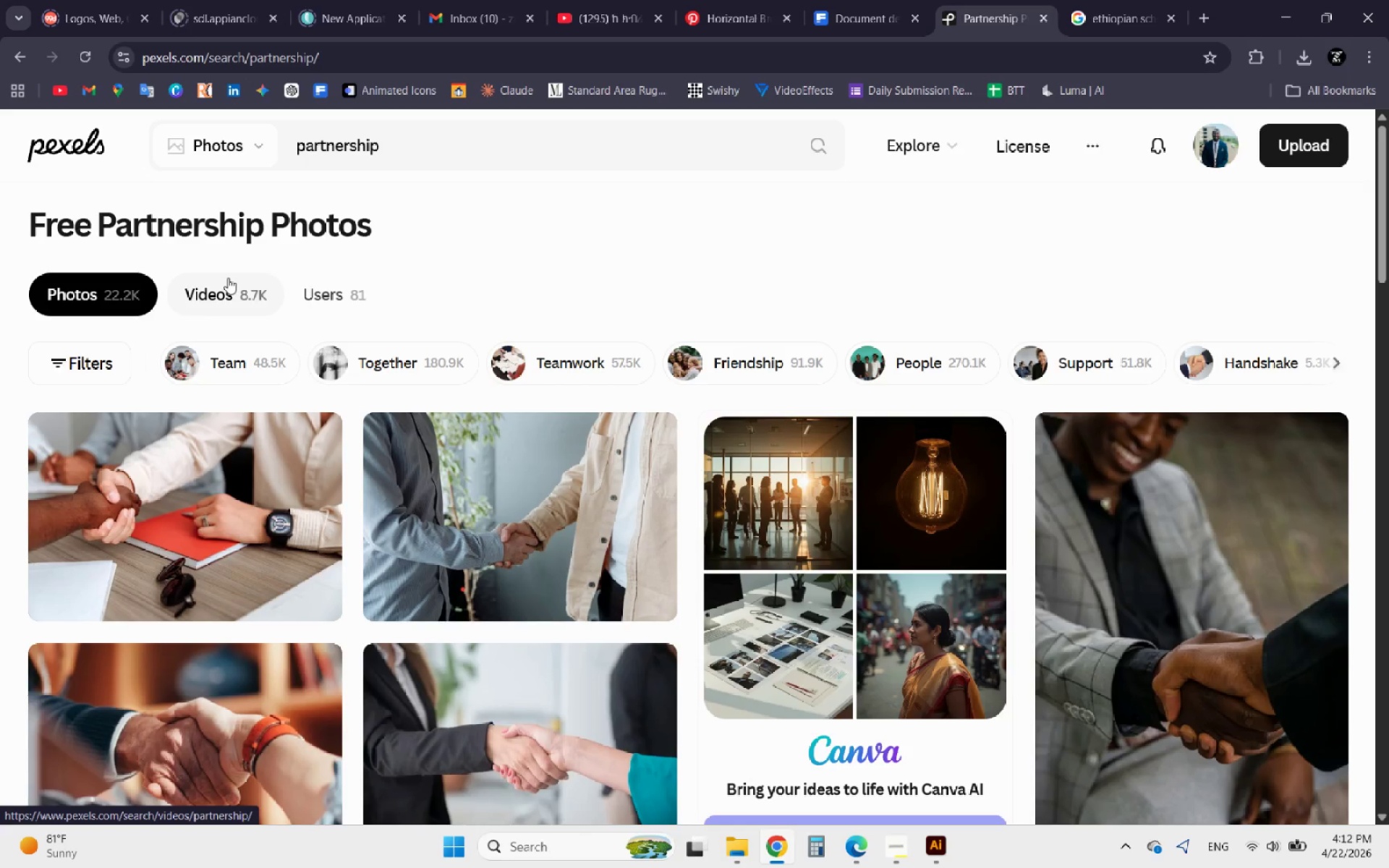 
wait(9.02)
 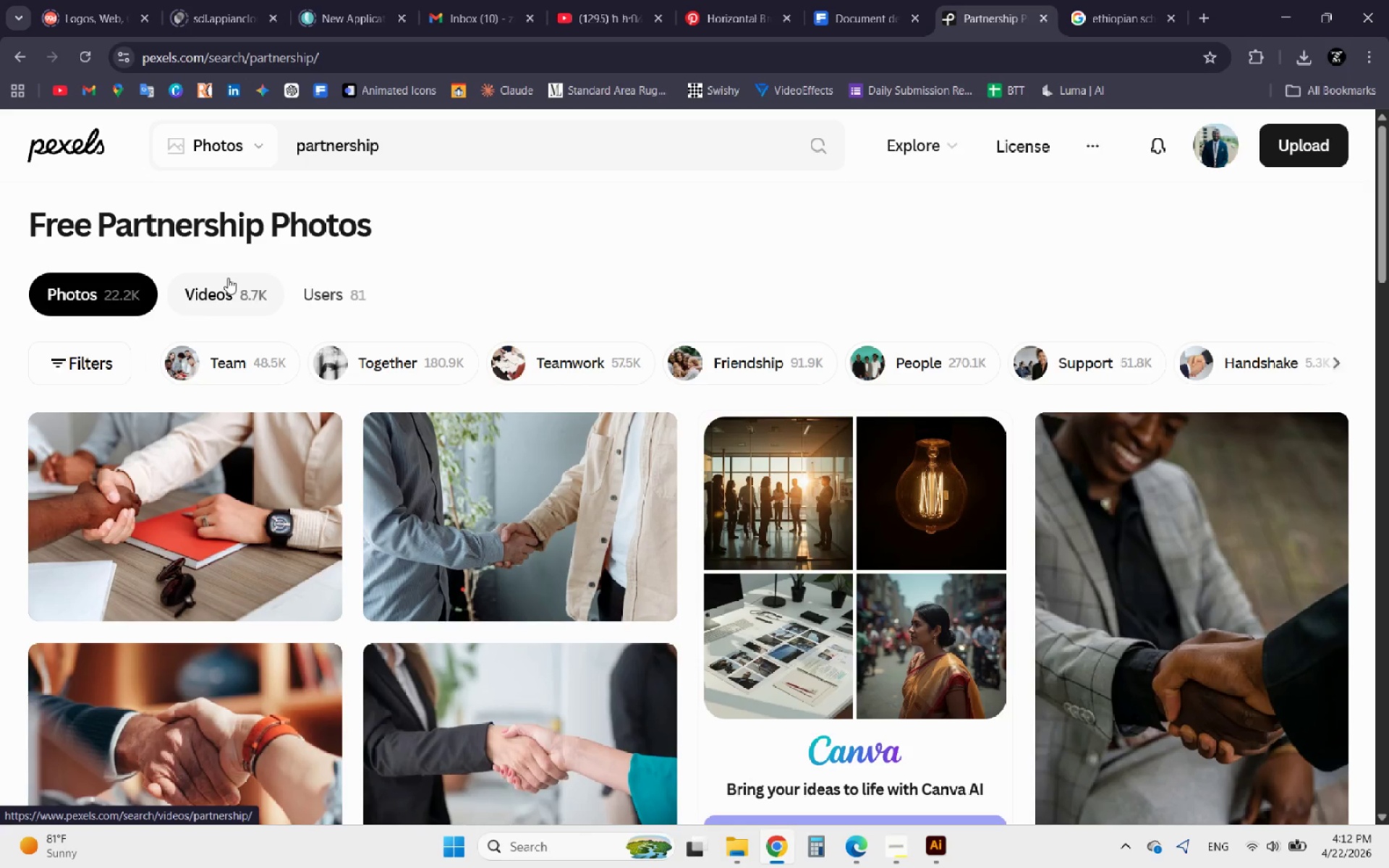 
scroll: coordinate [218, 477], scroll_direction: down, amount: 9.0
 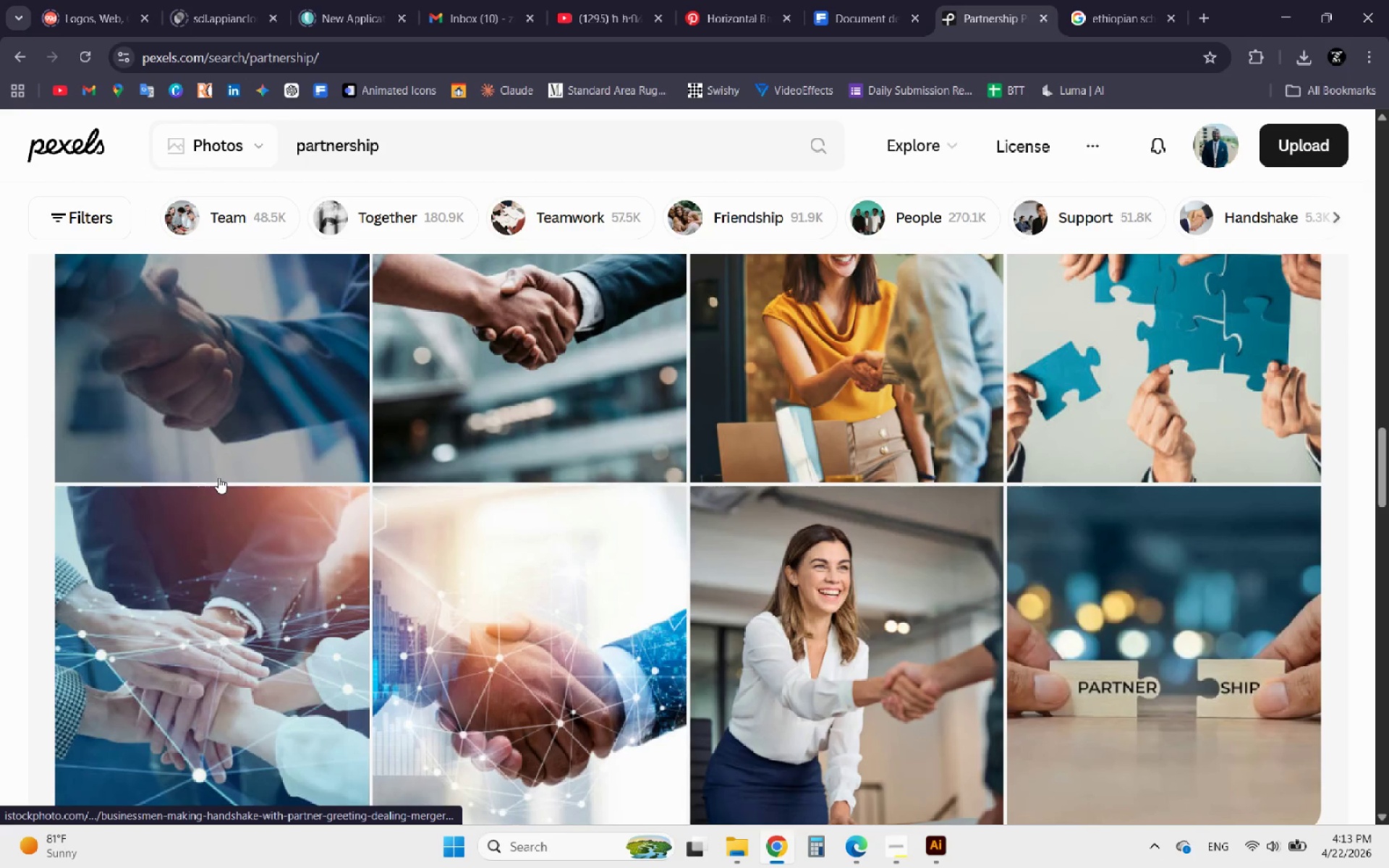 
scroll: coordinate [218, 477], scroll_direction: down, amount: 1.0
 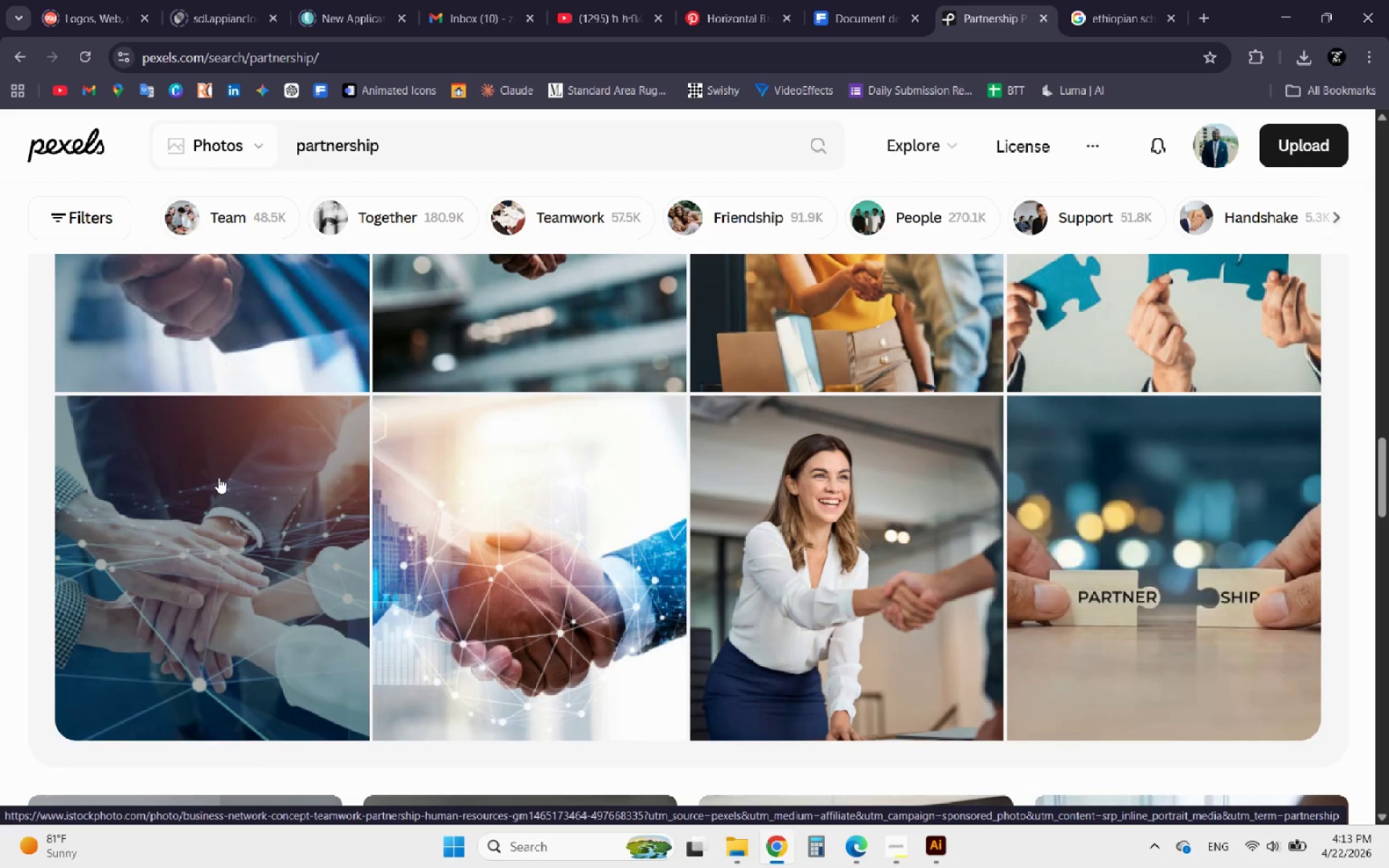 
left_click_drag(start_coordinate=[402, 141], to_coordinate=[139, 145])
 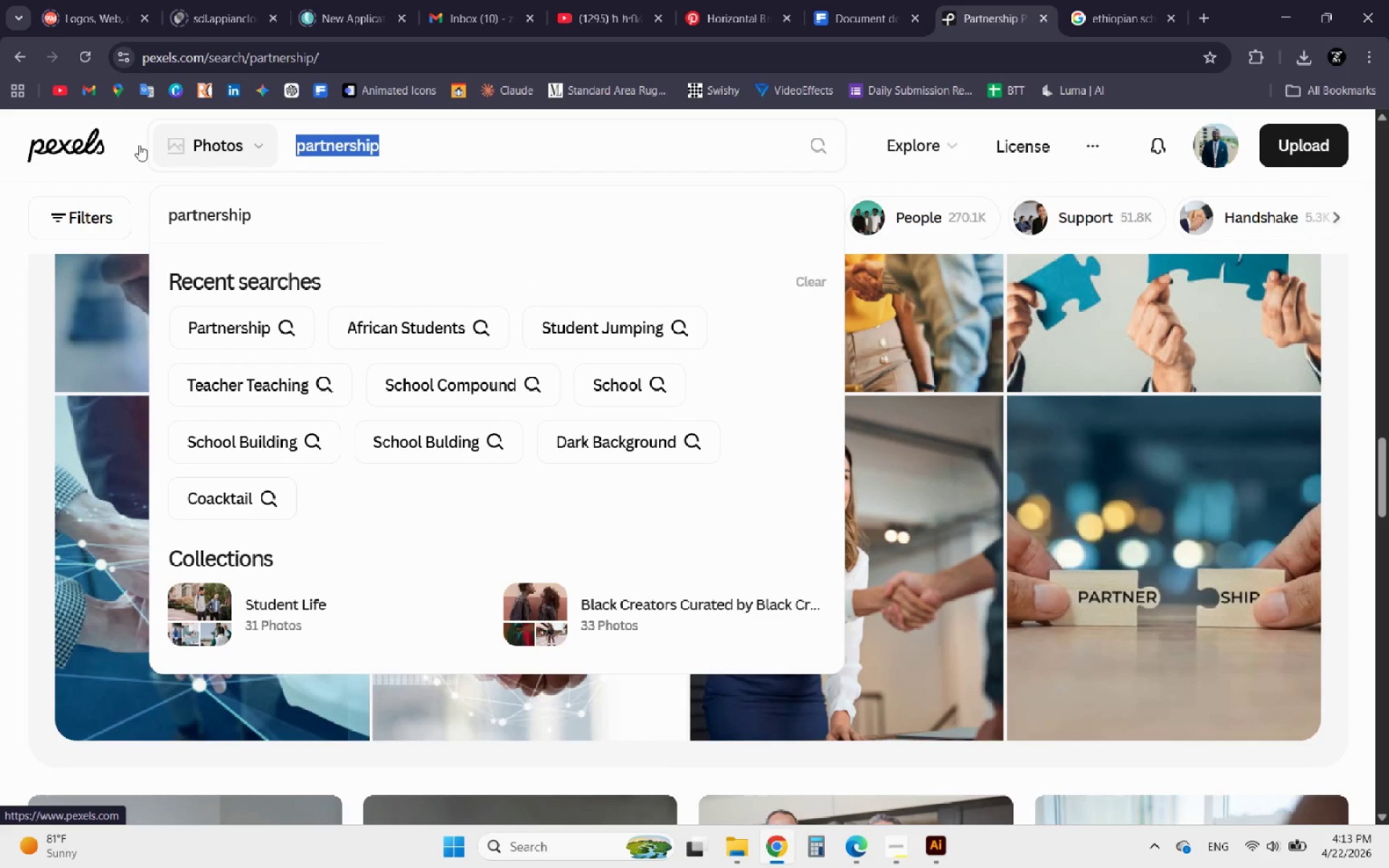 
type(digital education)
 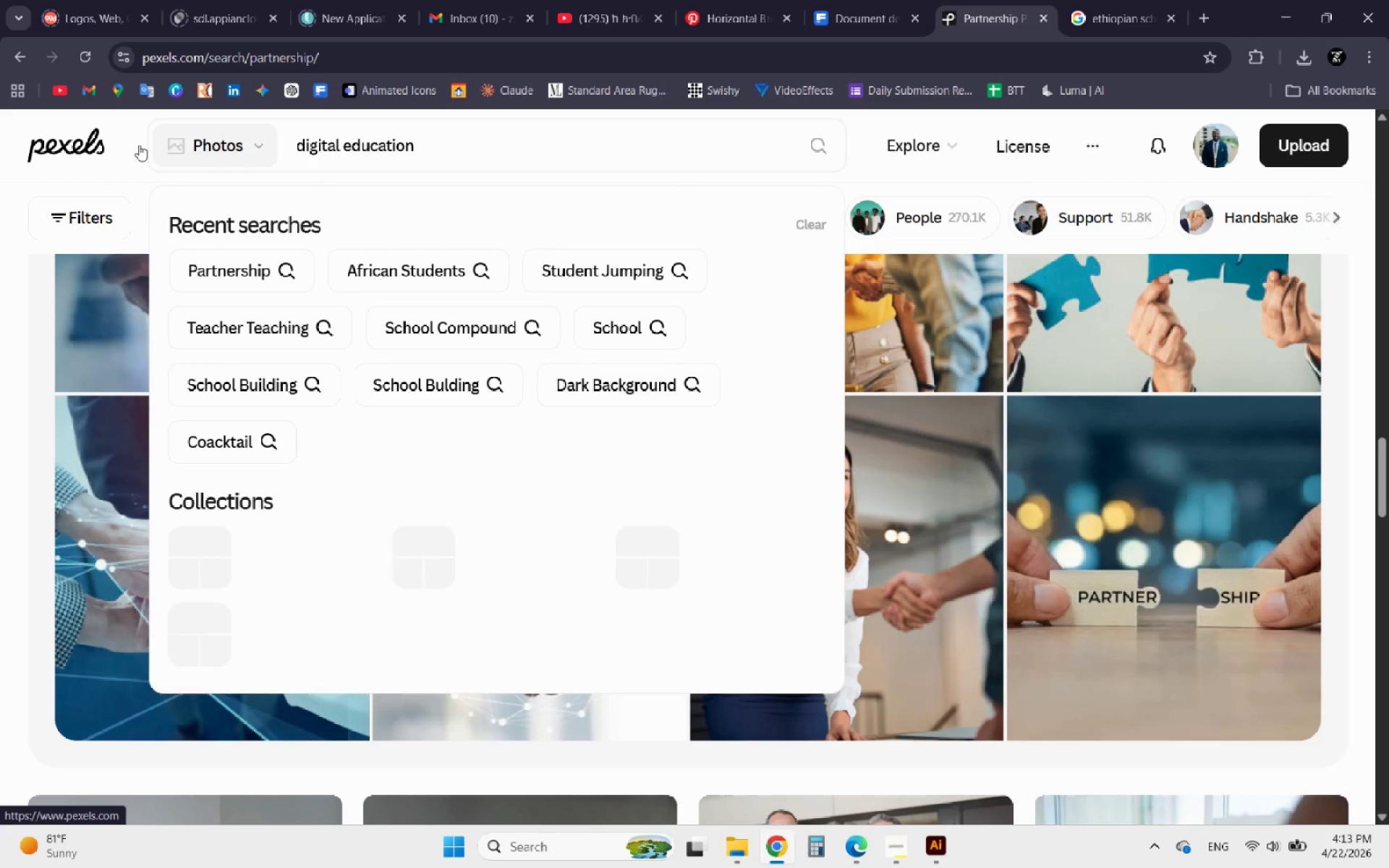 
key(Enter)
 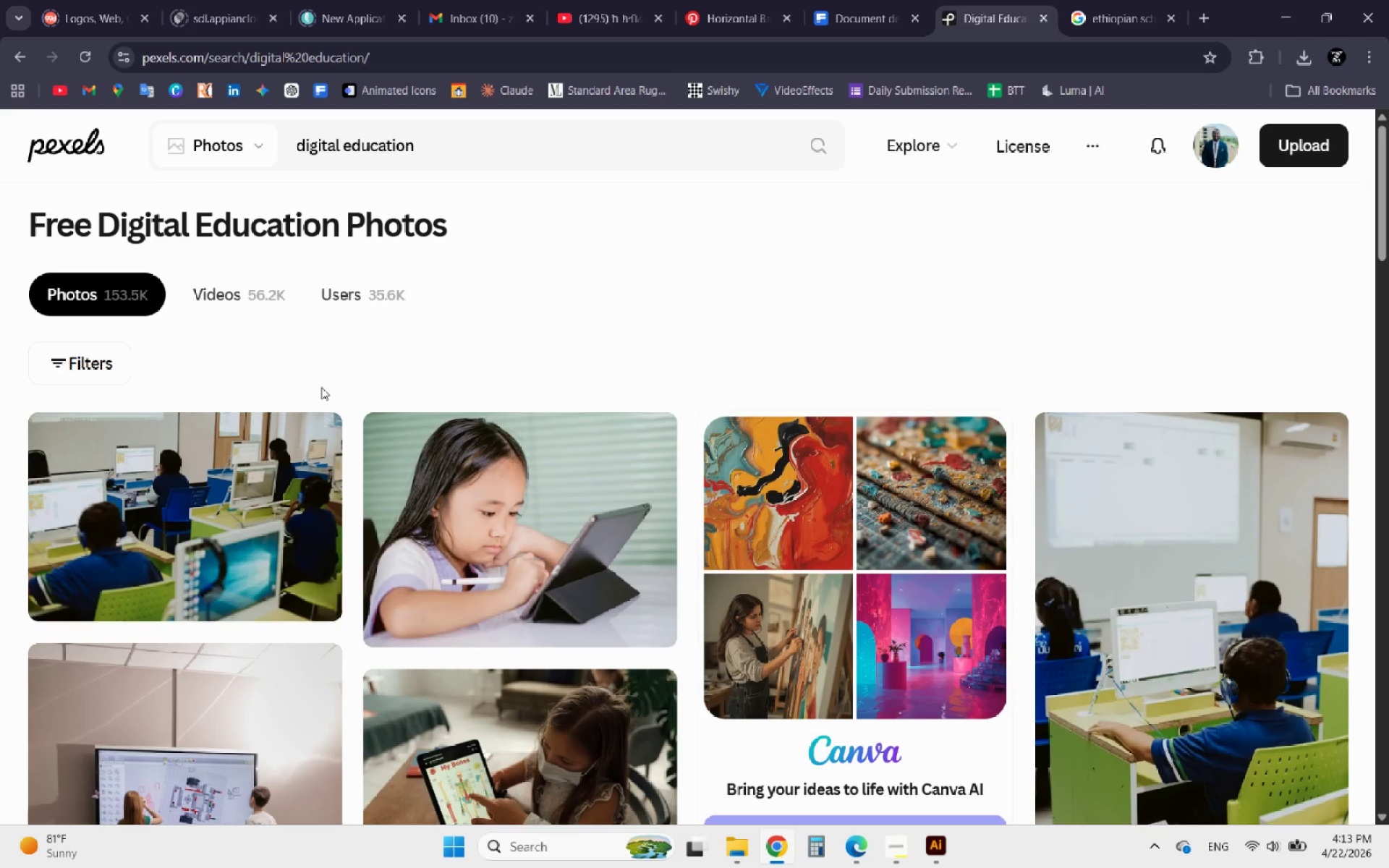 
scroll: coordinate [425, 313], scroll_direction: down, amount: 2.0
 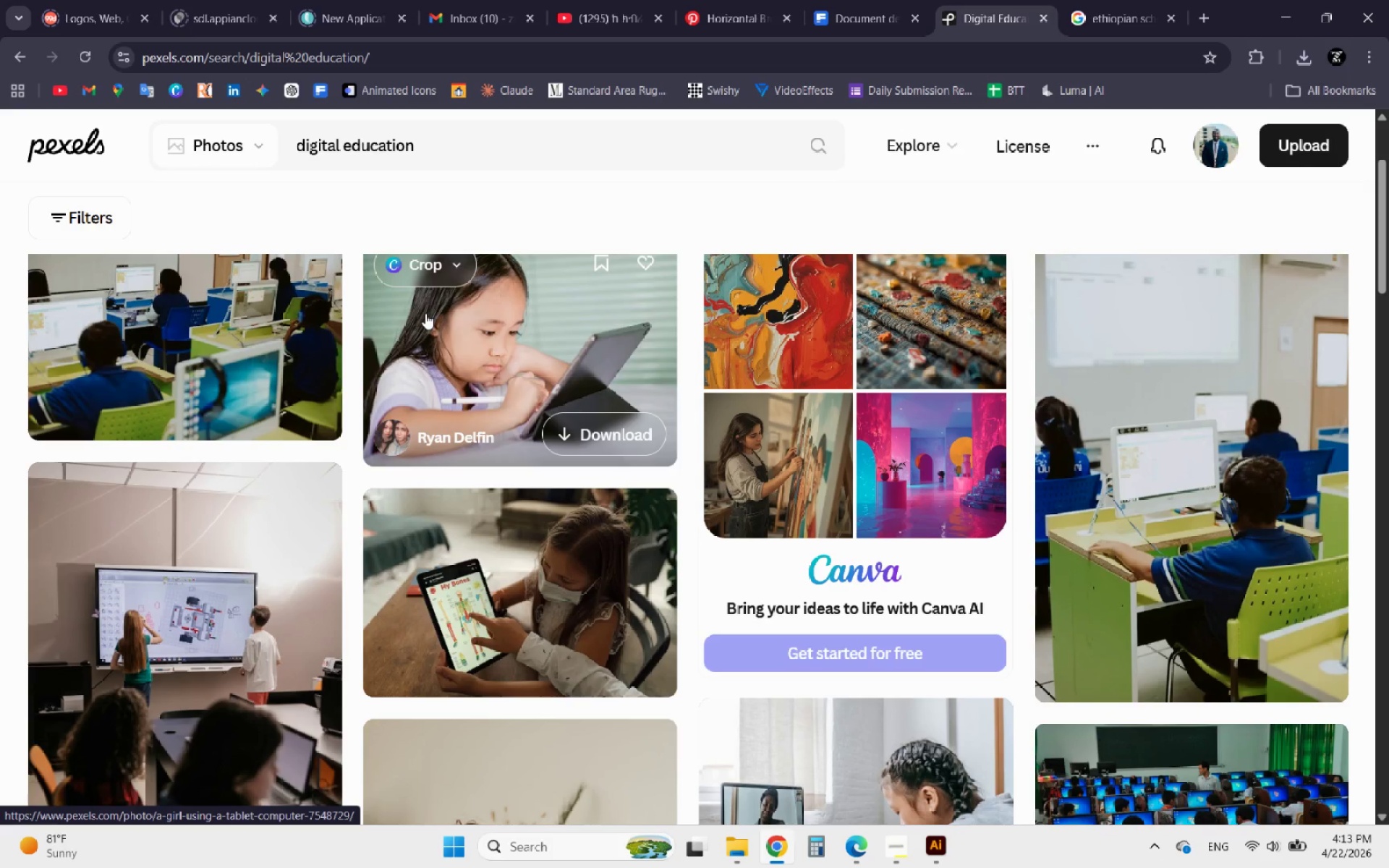 
wait(6.12)
 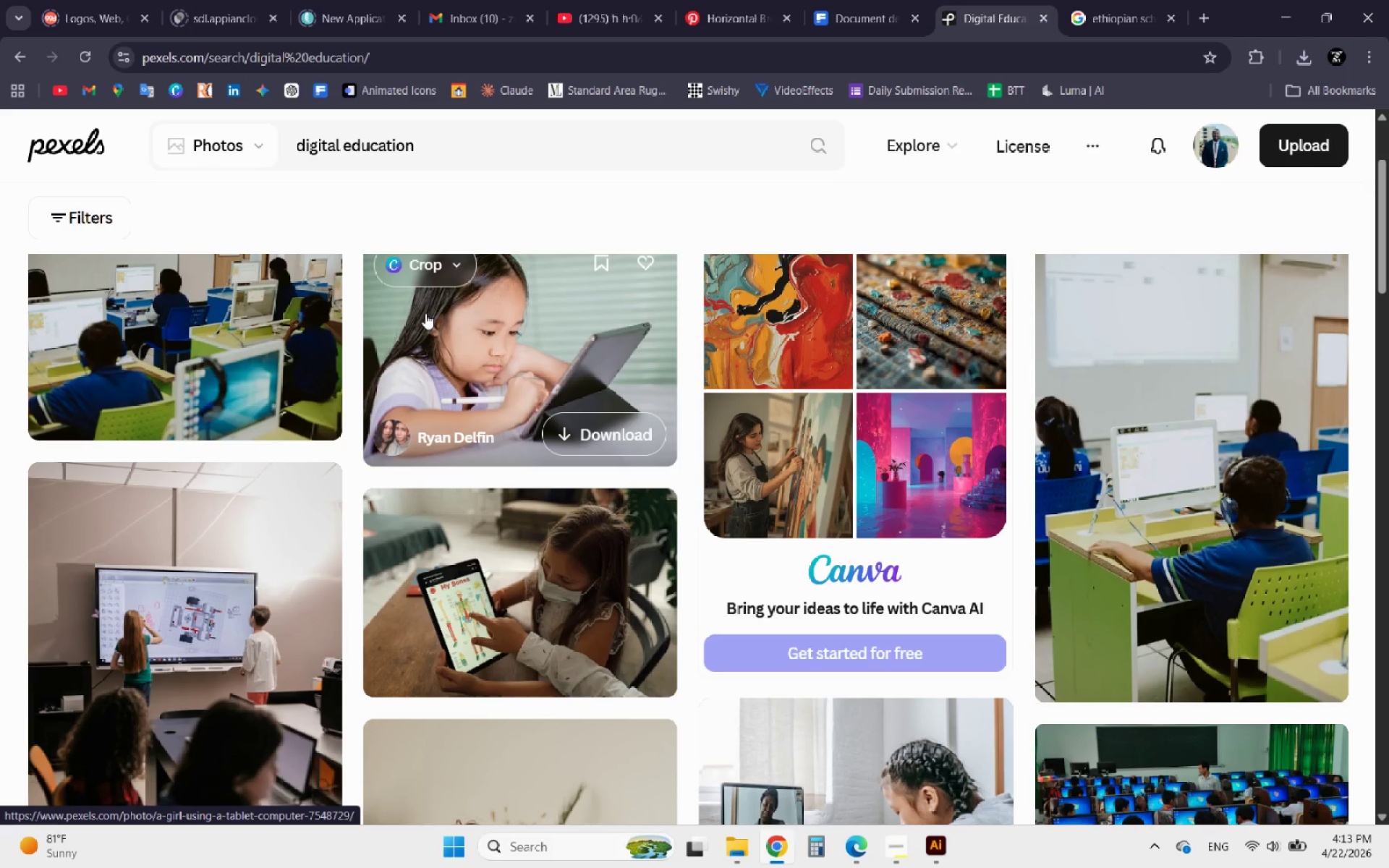 
scroll: coordinate [425, 319], scroll_direction: down, amount: 1.0
 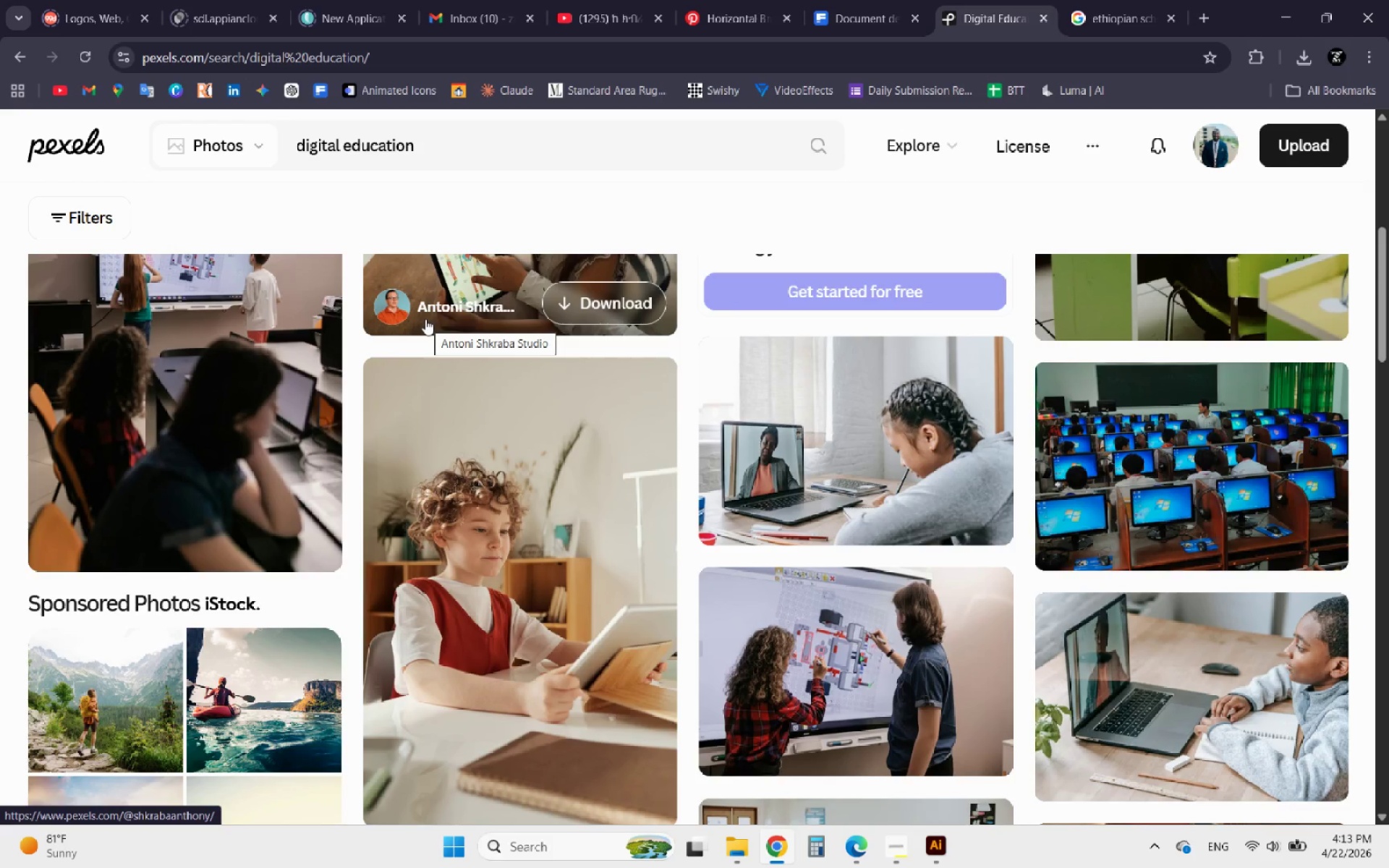 
mouse_move([995, 626])
 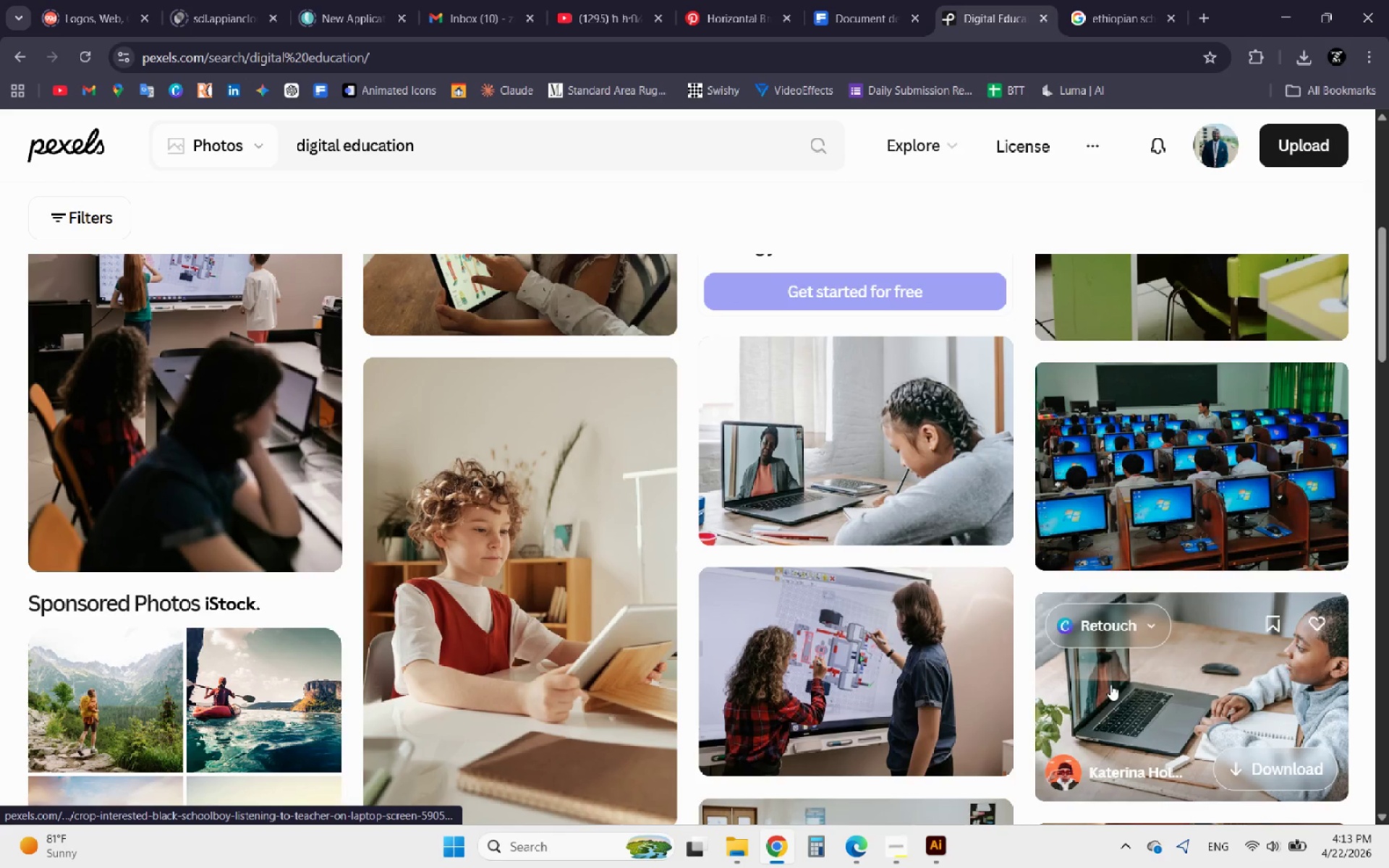 
left_click([1110, 684])
 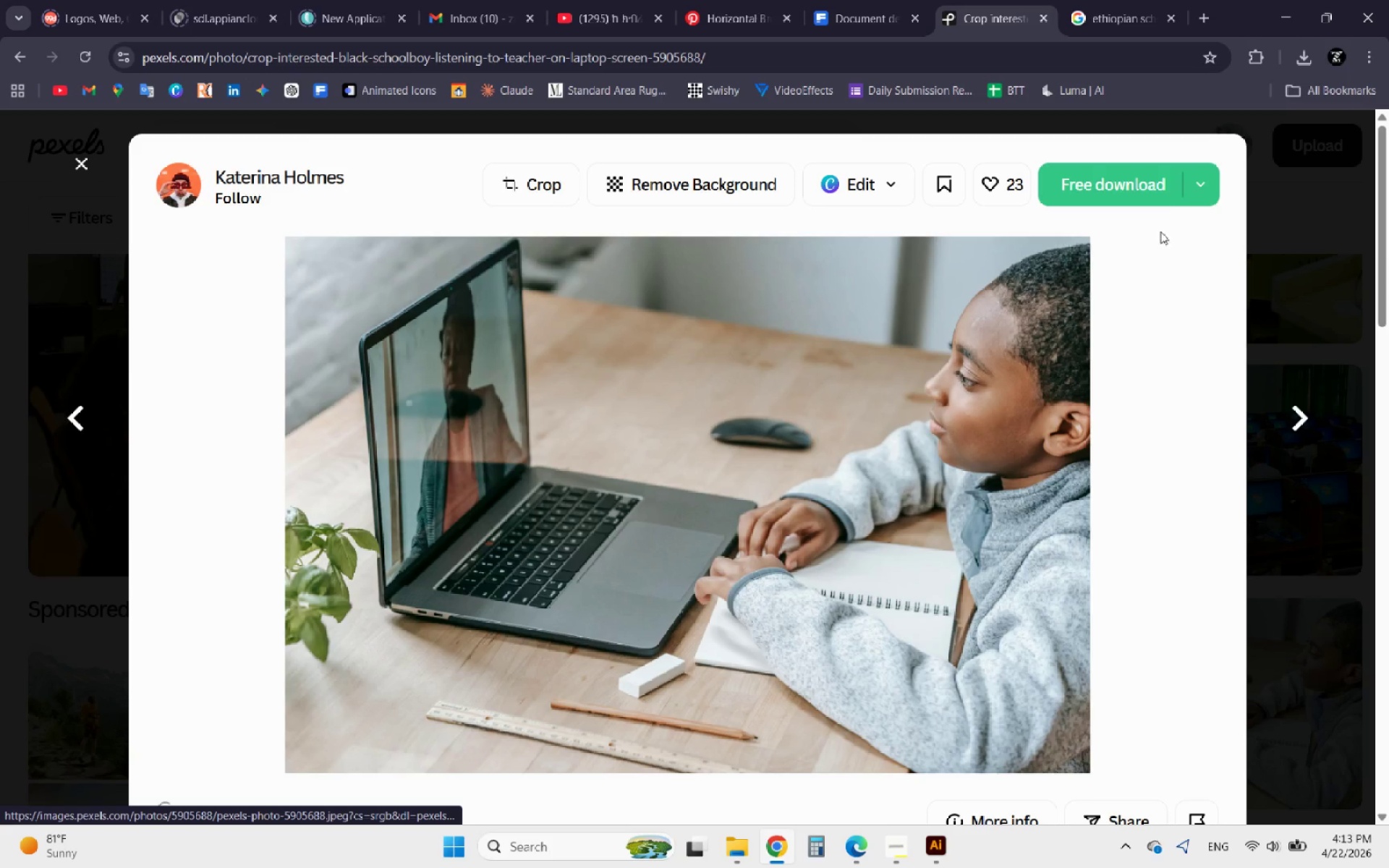 
left_click([1197, 186])
 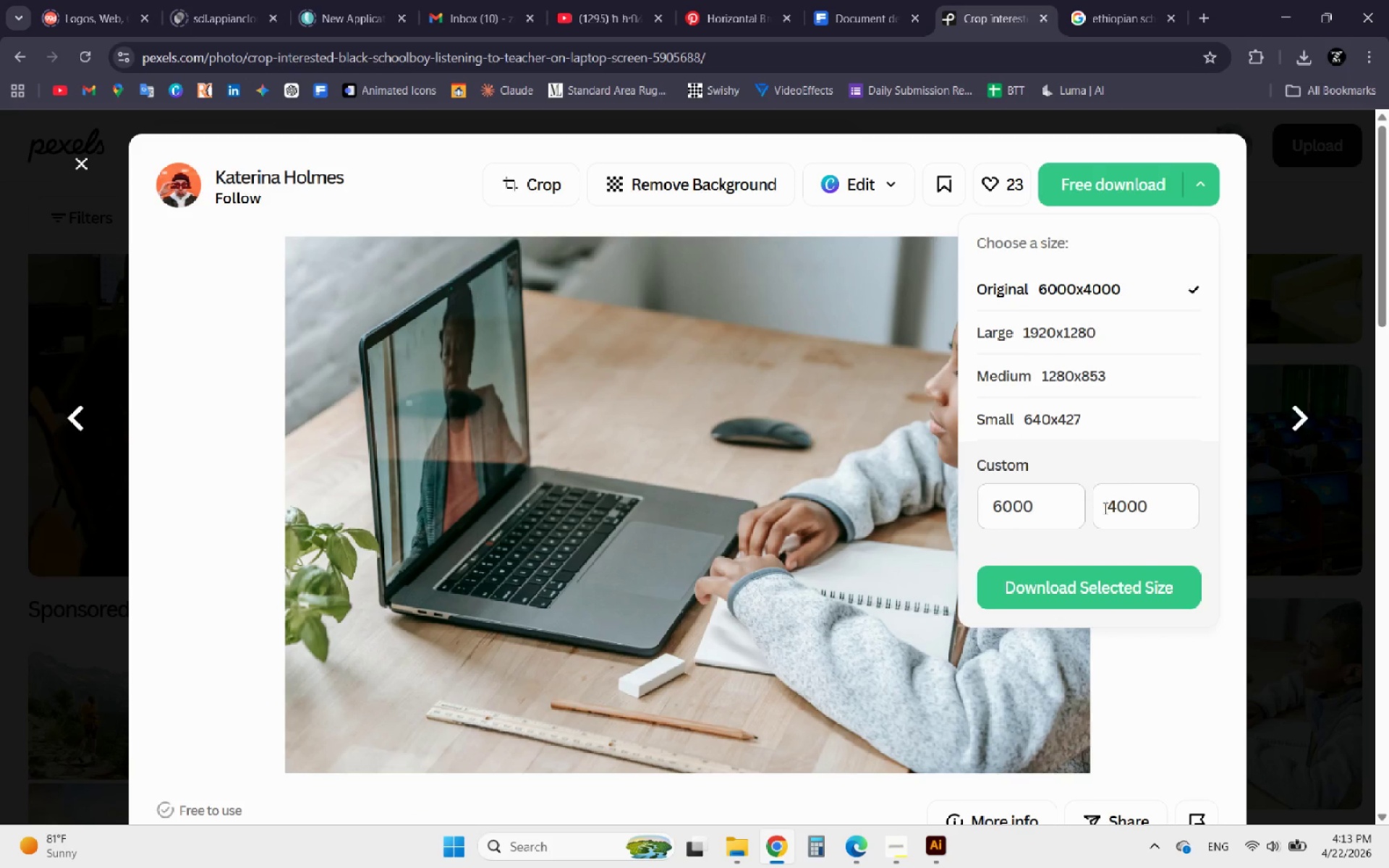 
left_click([1107, 160])
 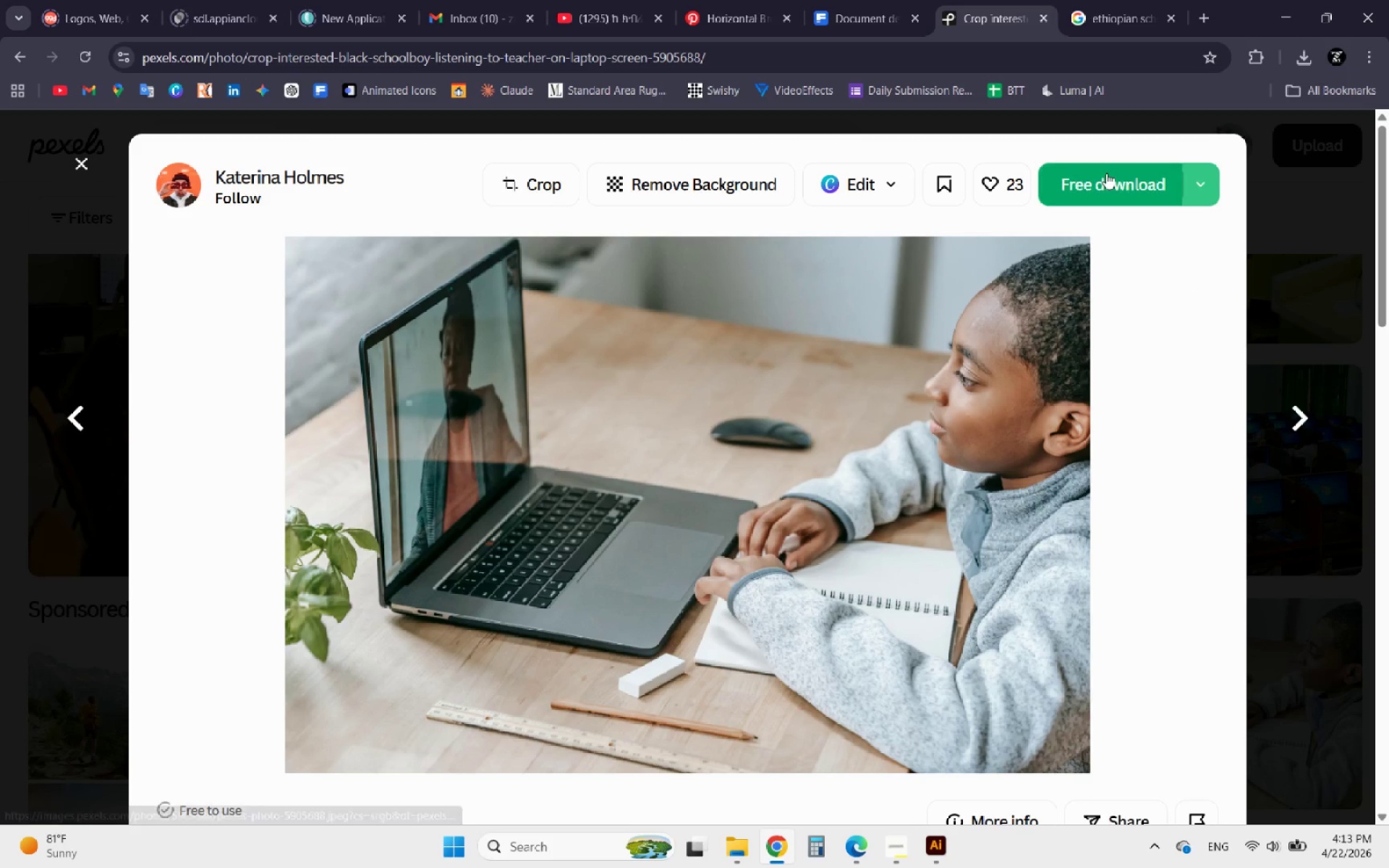 
left_click([1106, 173])
 